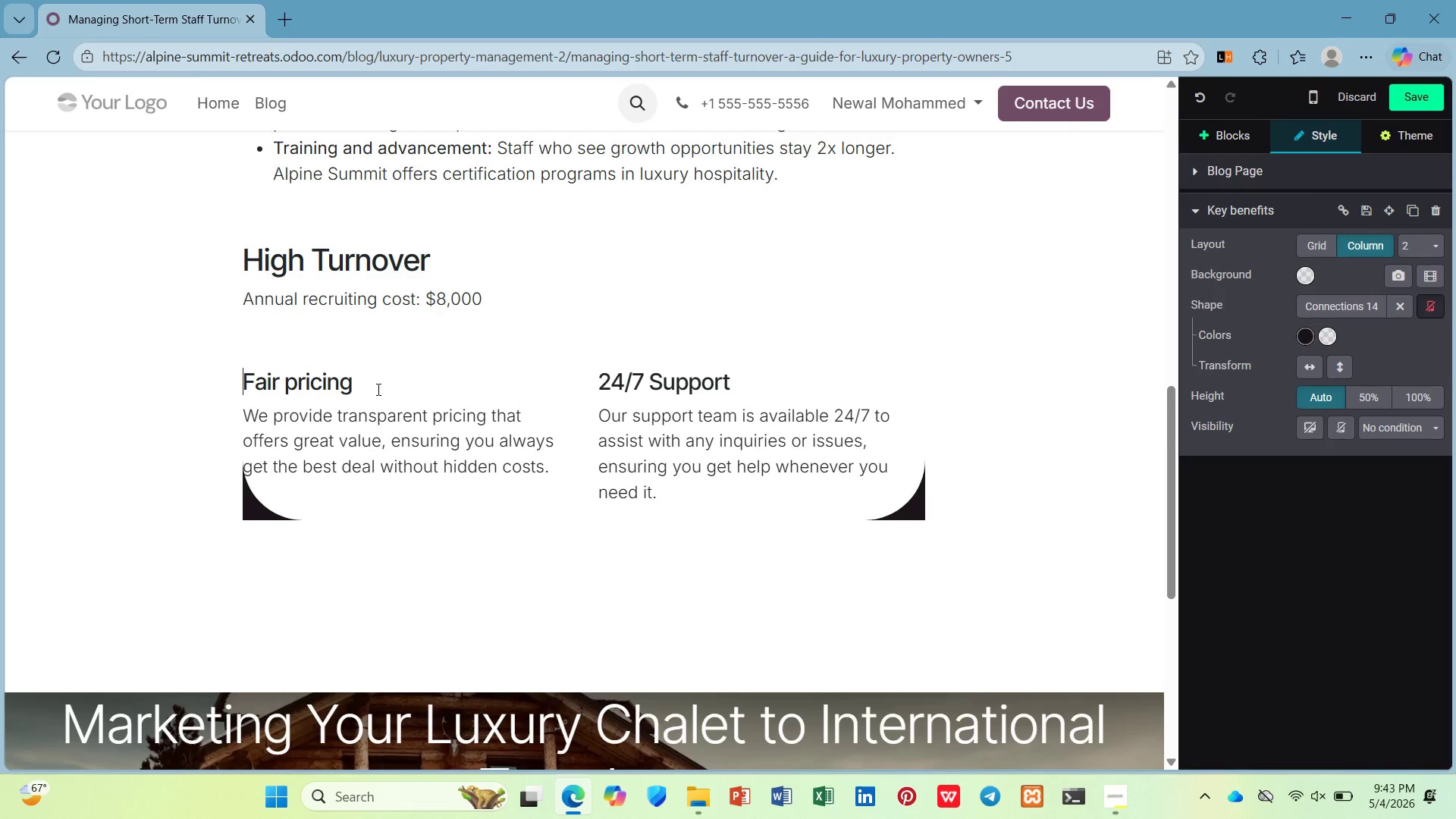 
key(Backspace)
 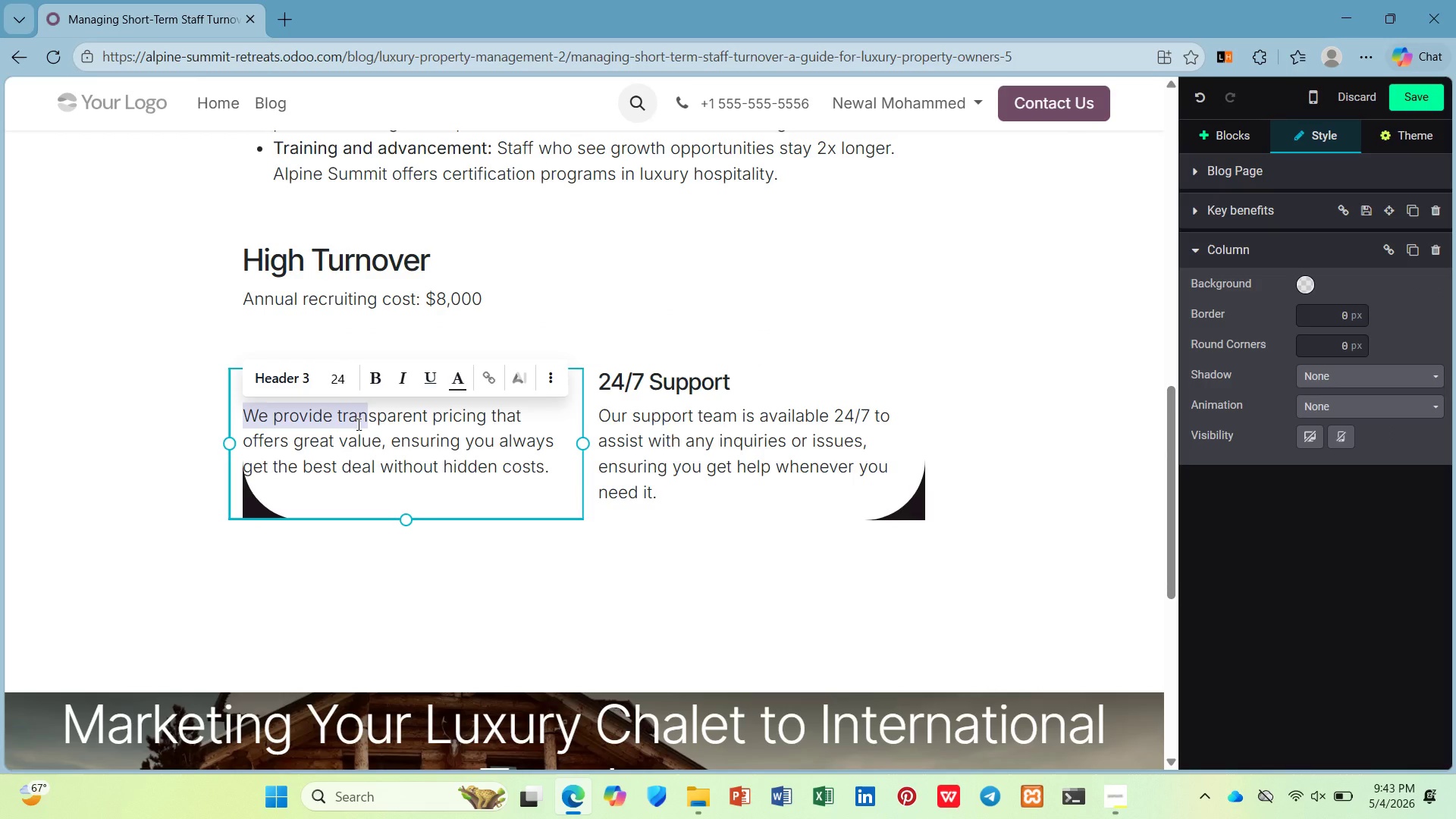 
wait(8.27)
 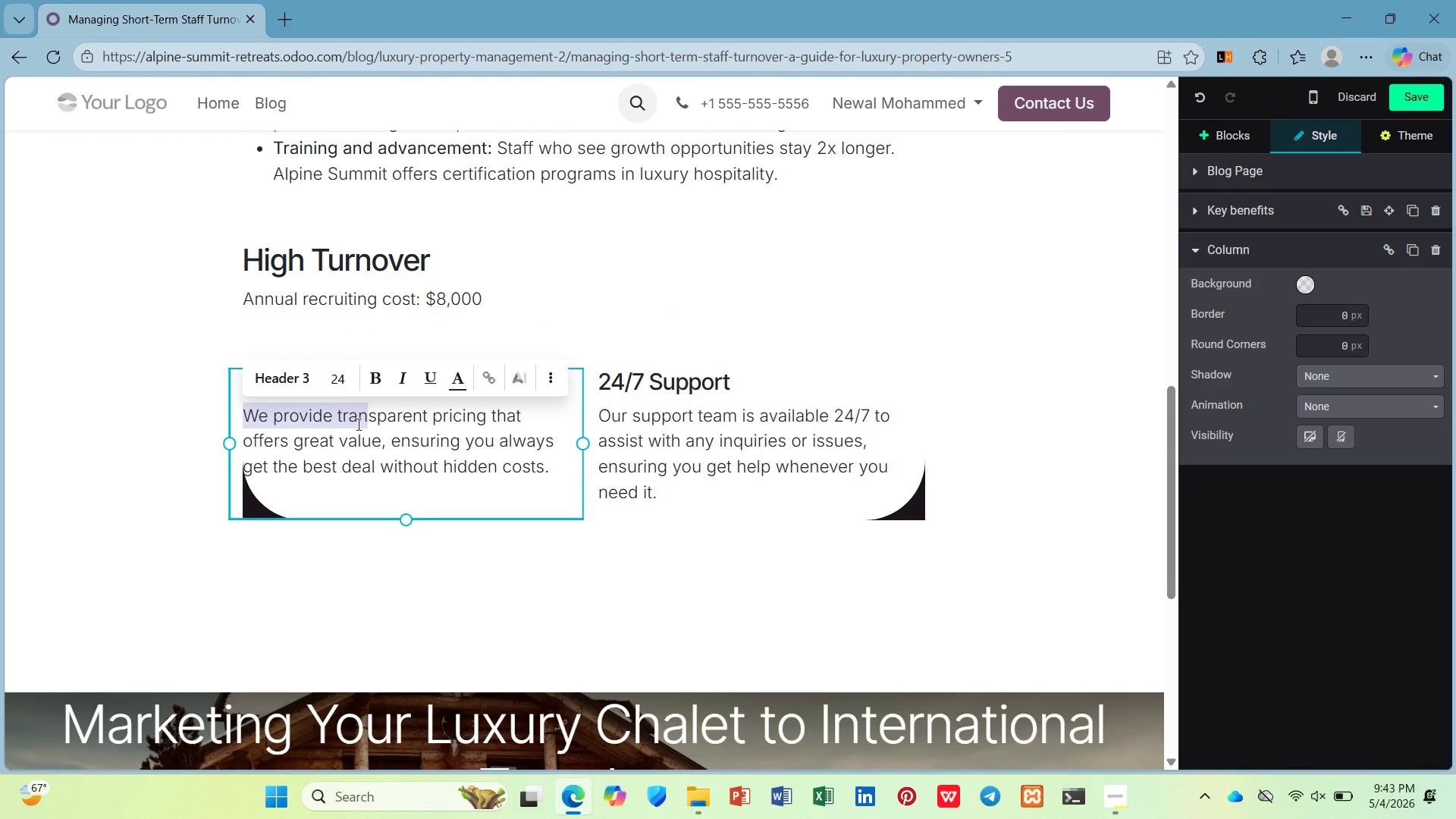 
left_click([350, 472])
 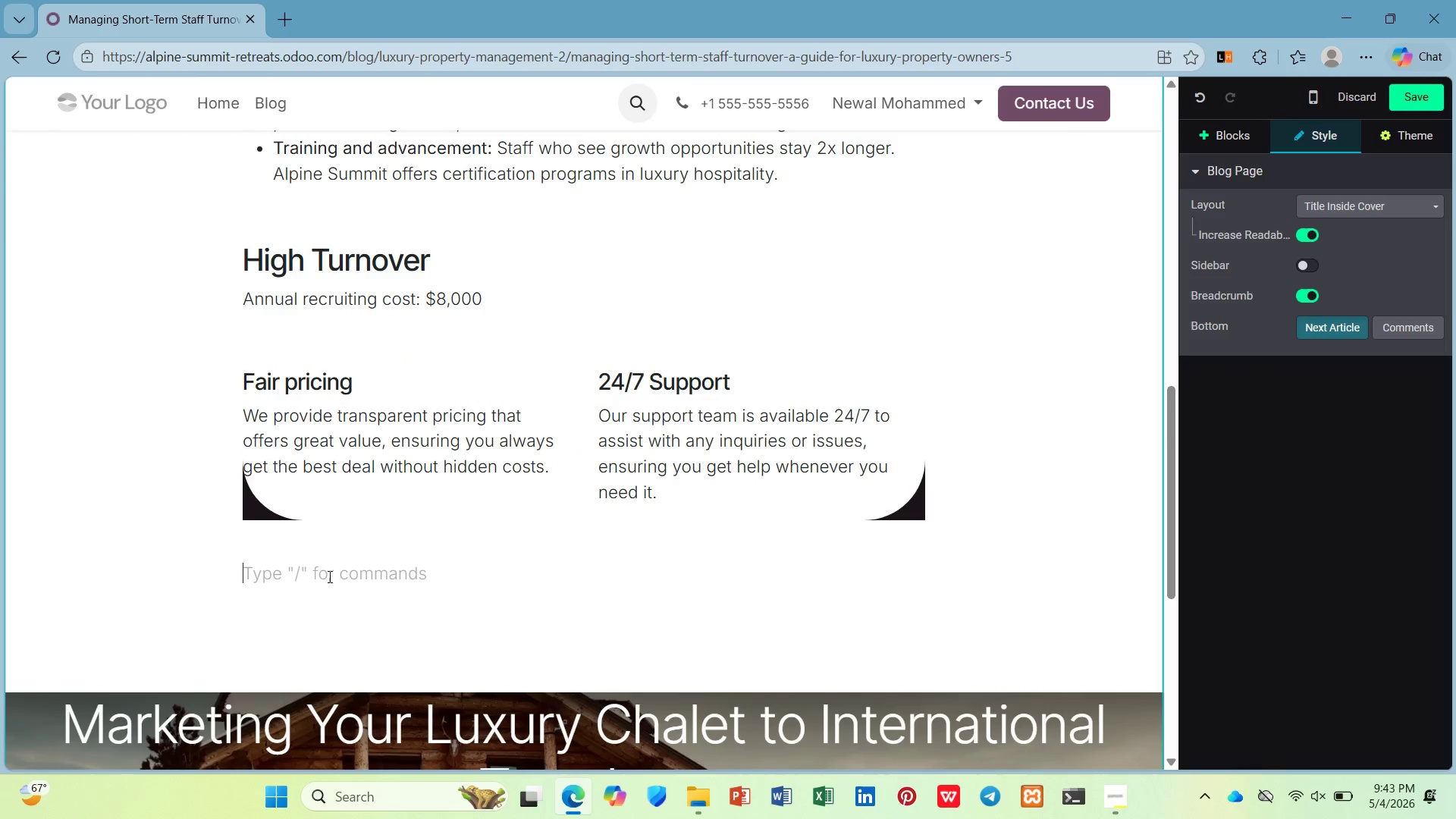 
left_click([312, 553])
 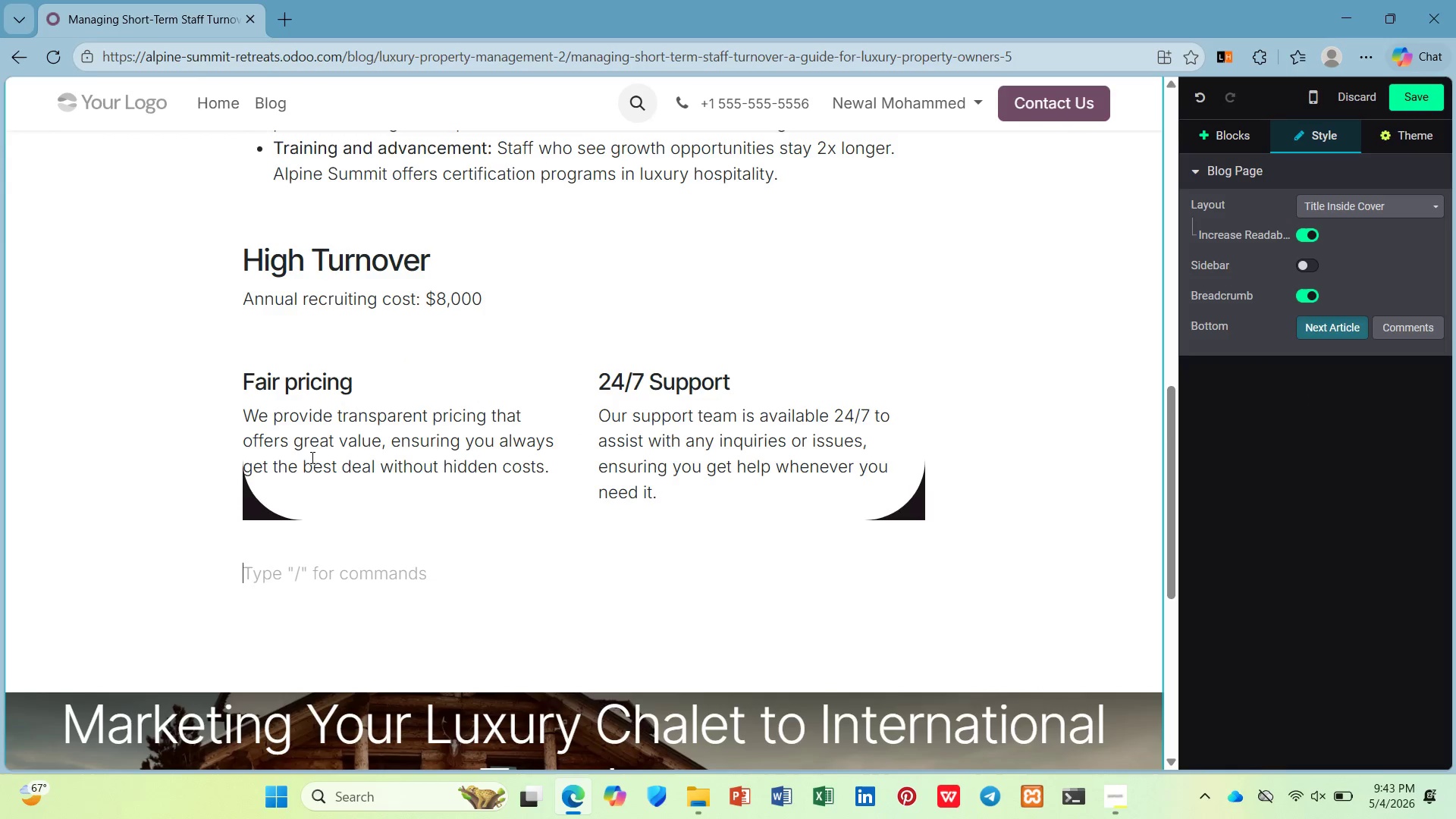 
left_click([311, 441])
 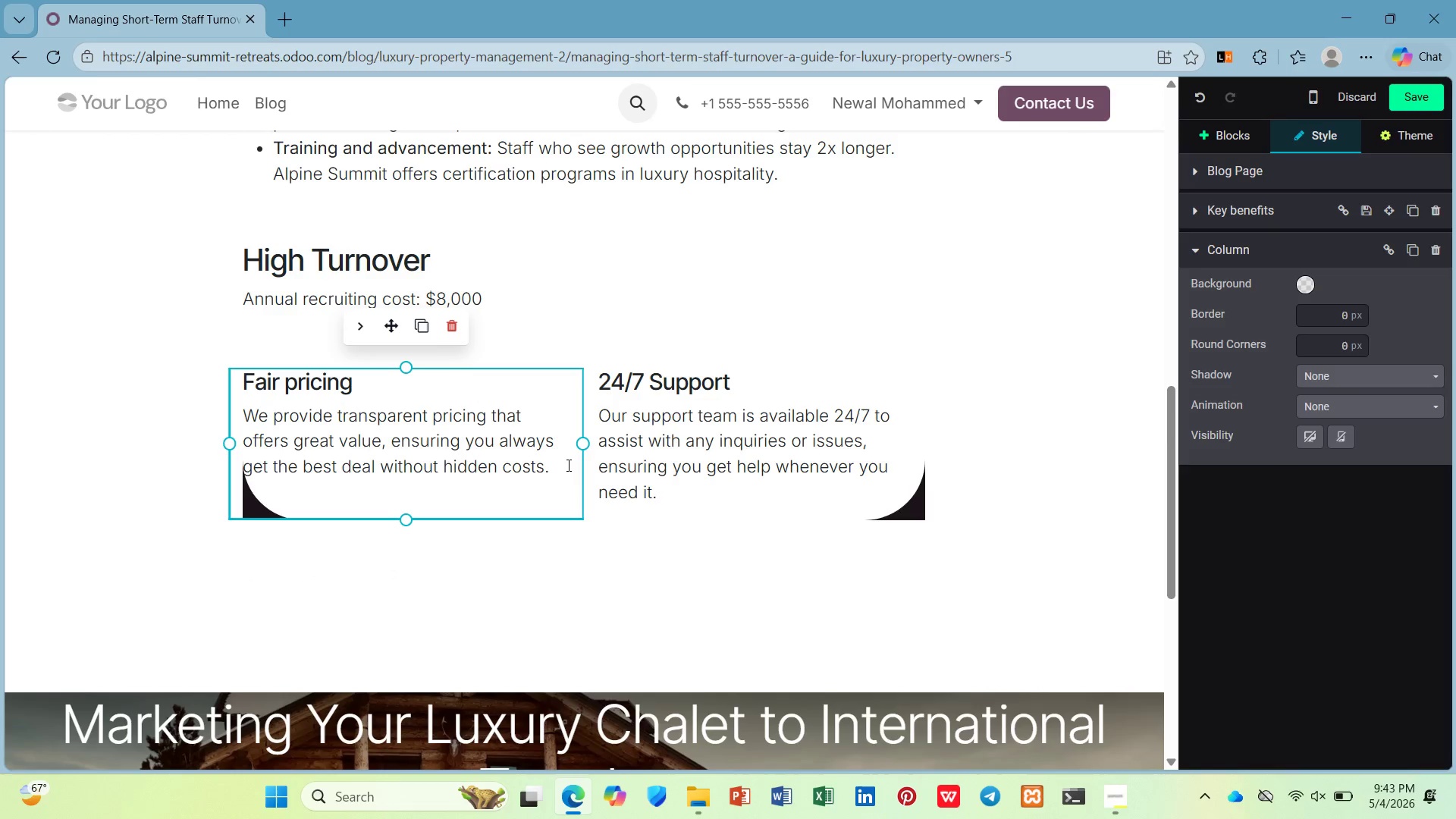 
left_click_drag(start_coordinate=[563, 465], to_coordinate=[222, 391])
 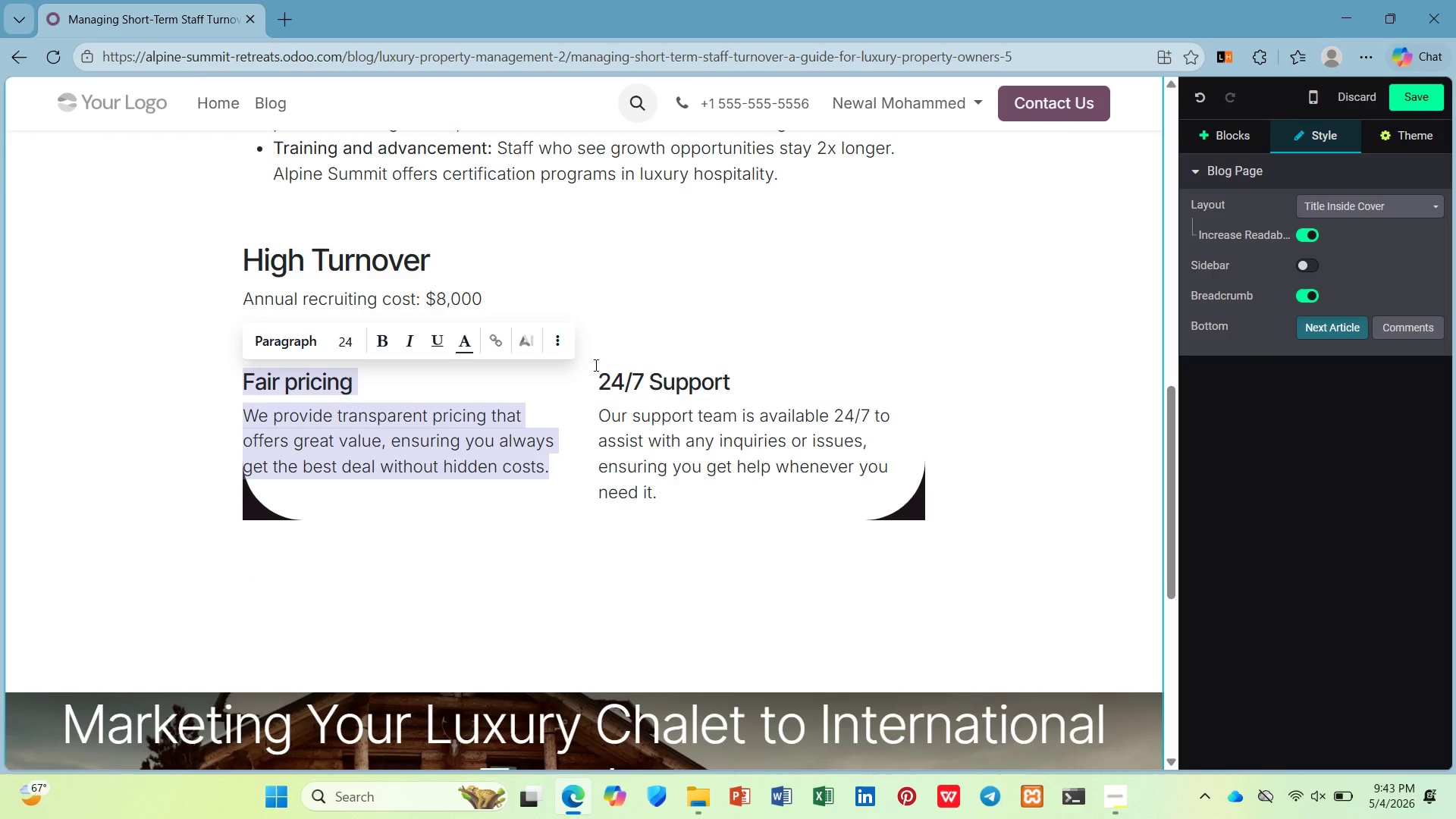 
left_click([613, 348])
 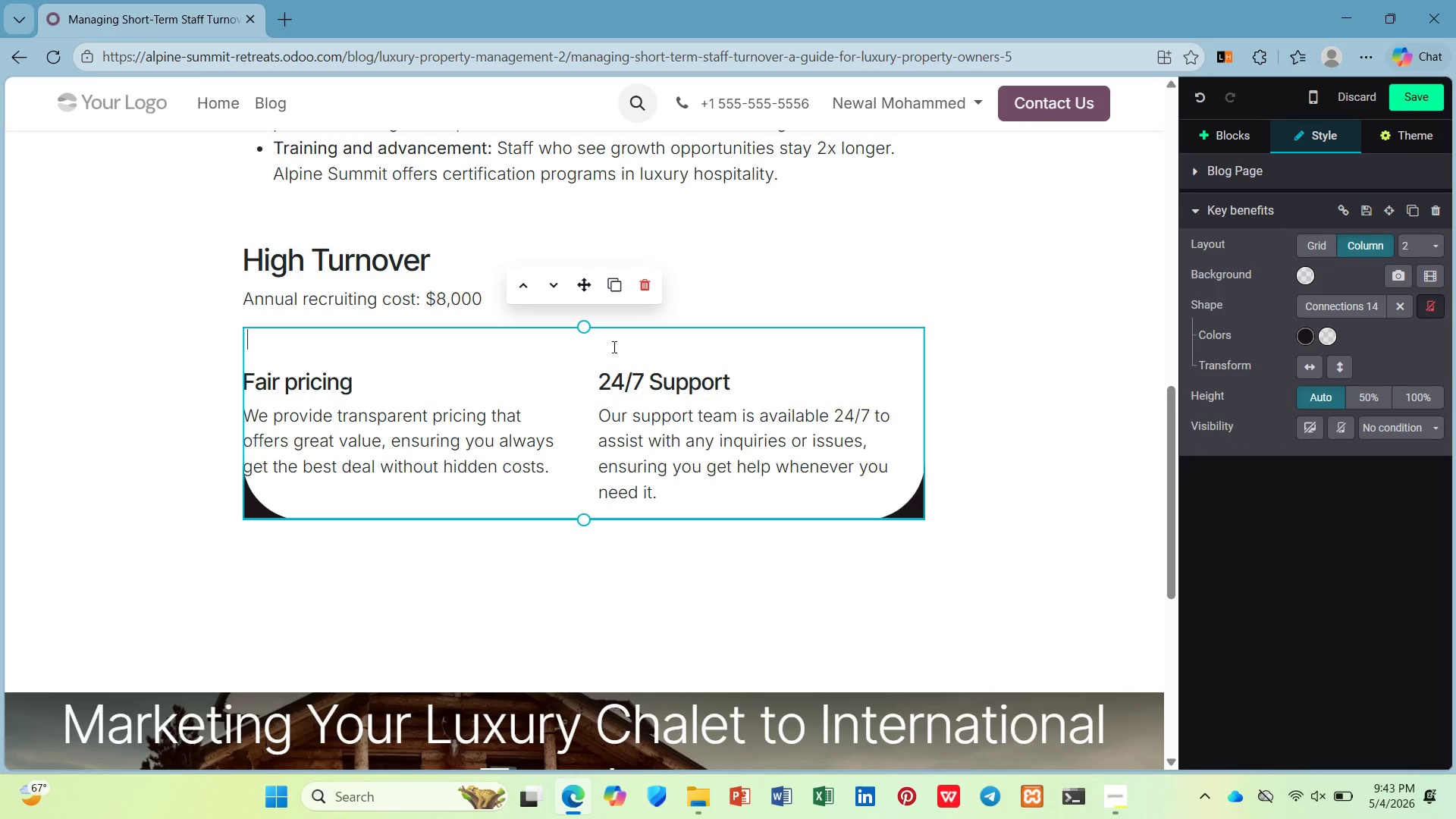 
left_click_drag(start_coordinate=[613, 347], to_coordinate=[609, 344])
 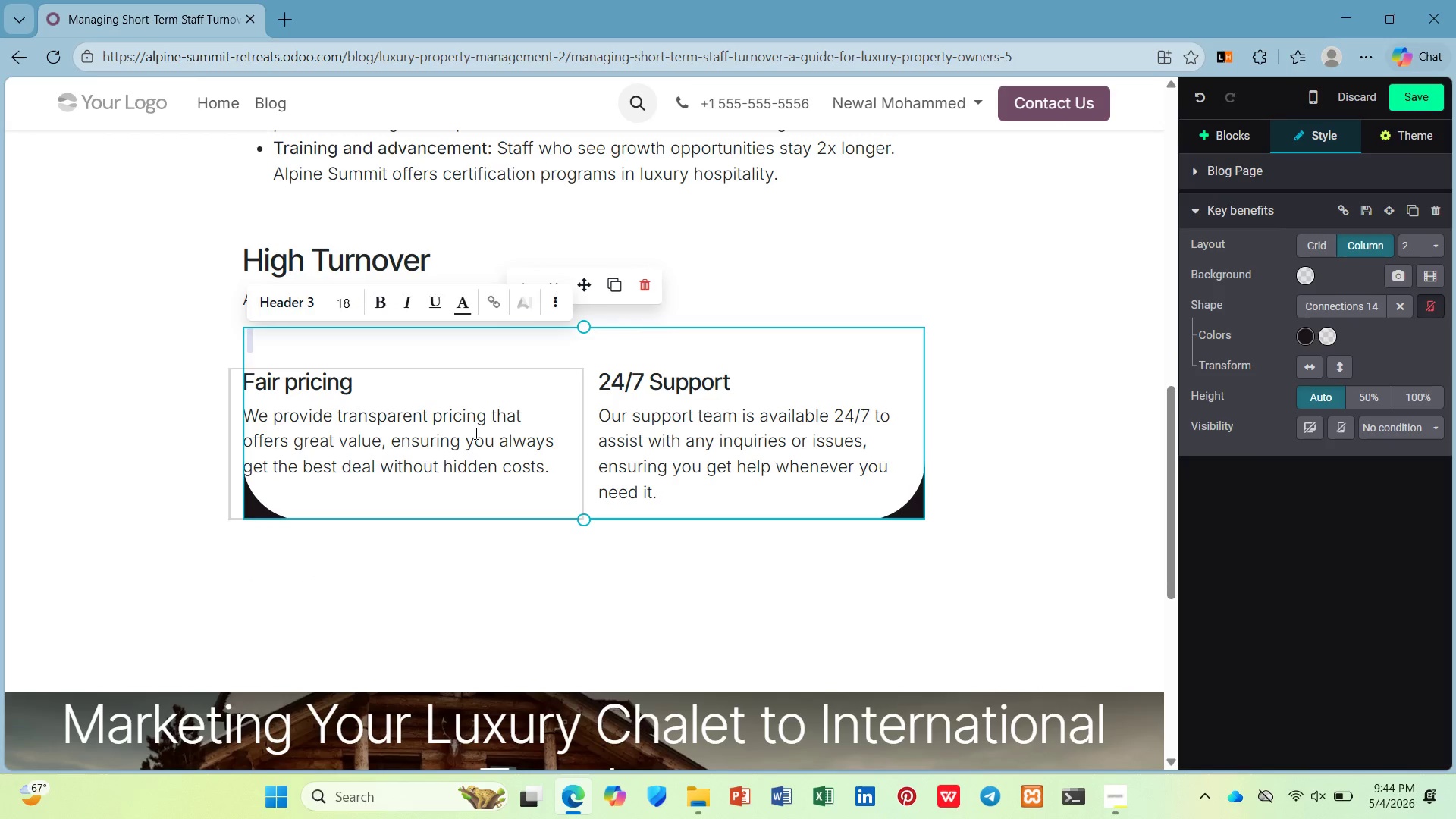 
left_click([475, 433])
 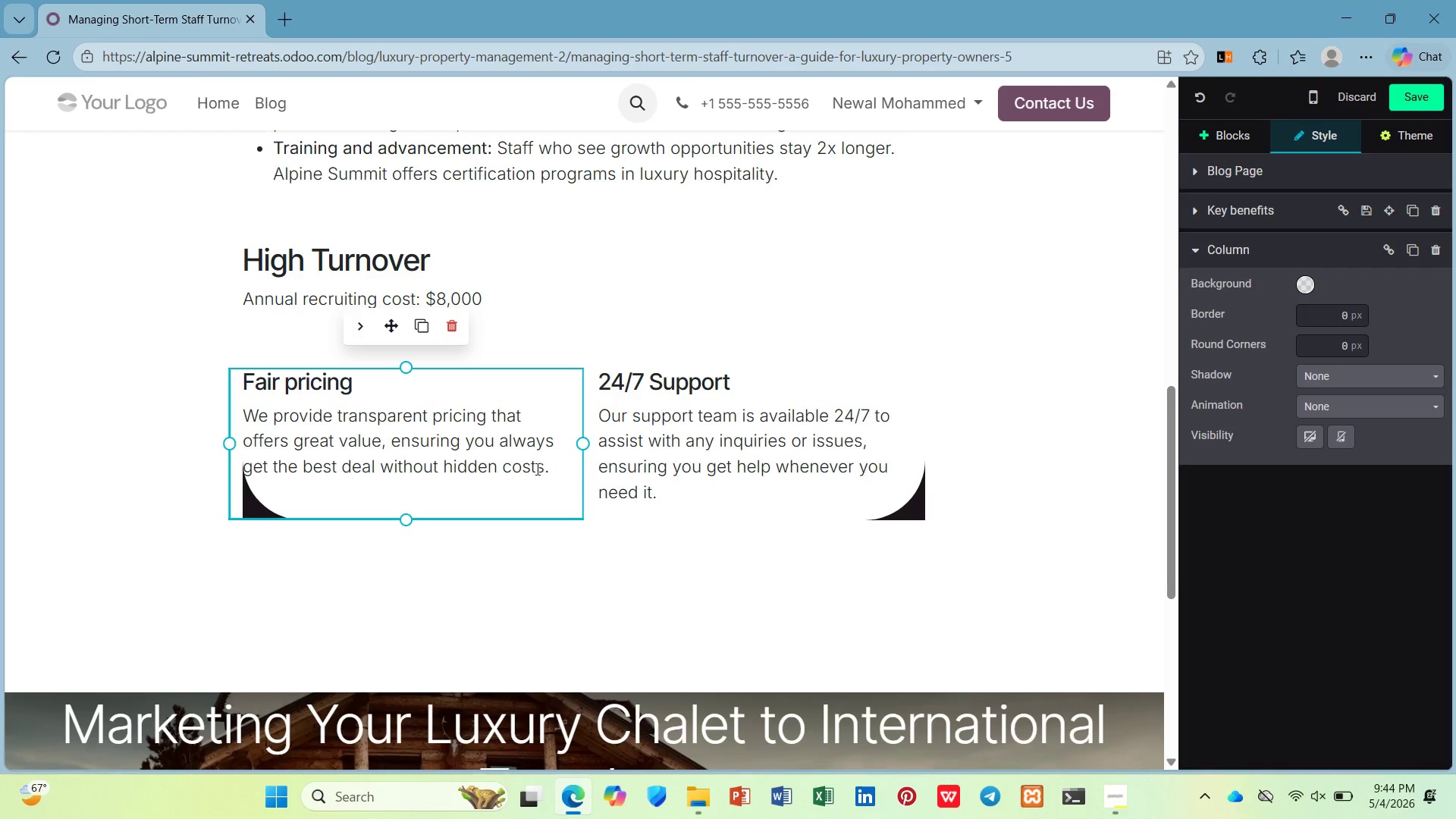 
left_click_drag(start_coordinate=[550, 476], to_coordinate=[236, 380])
 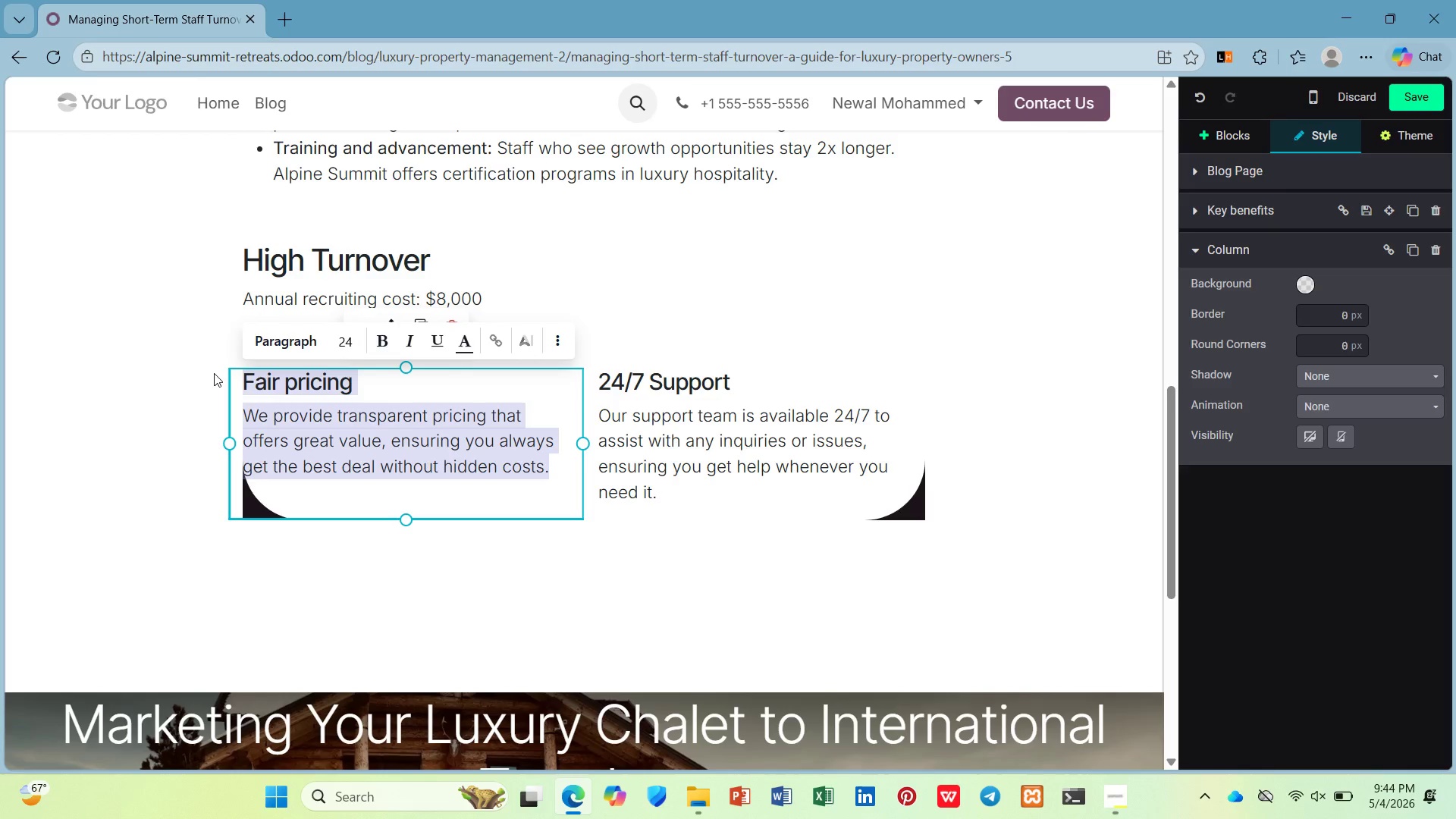 
wait(6.22)
 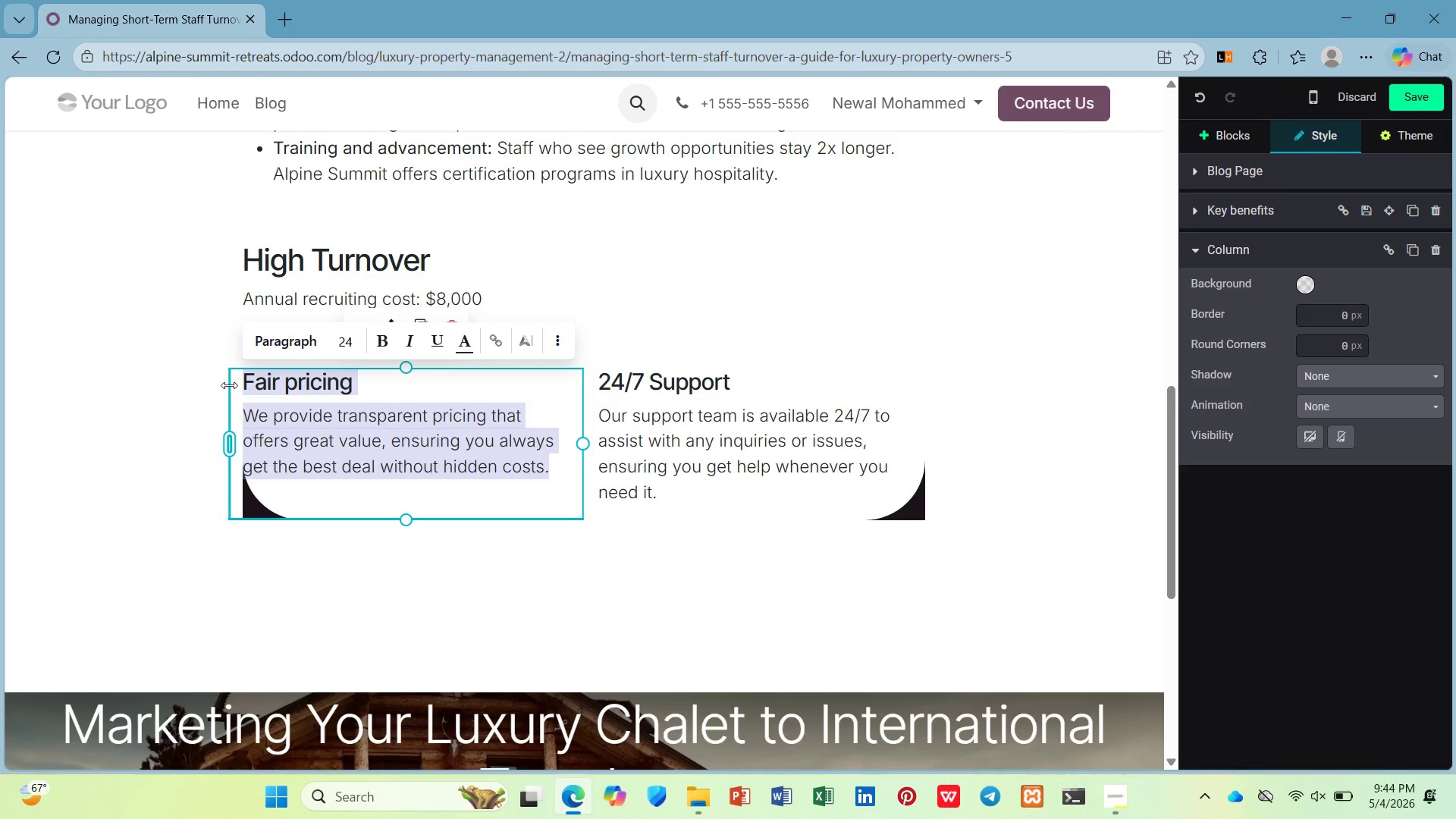 
type(Training Cost:)
 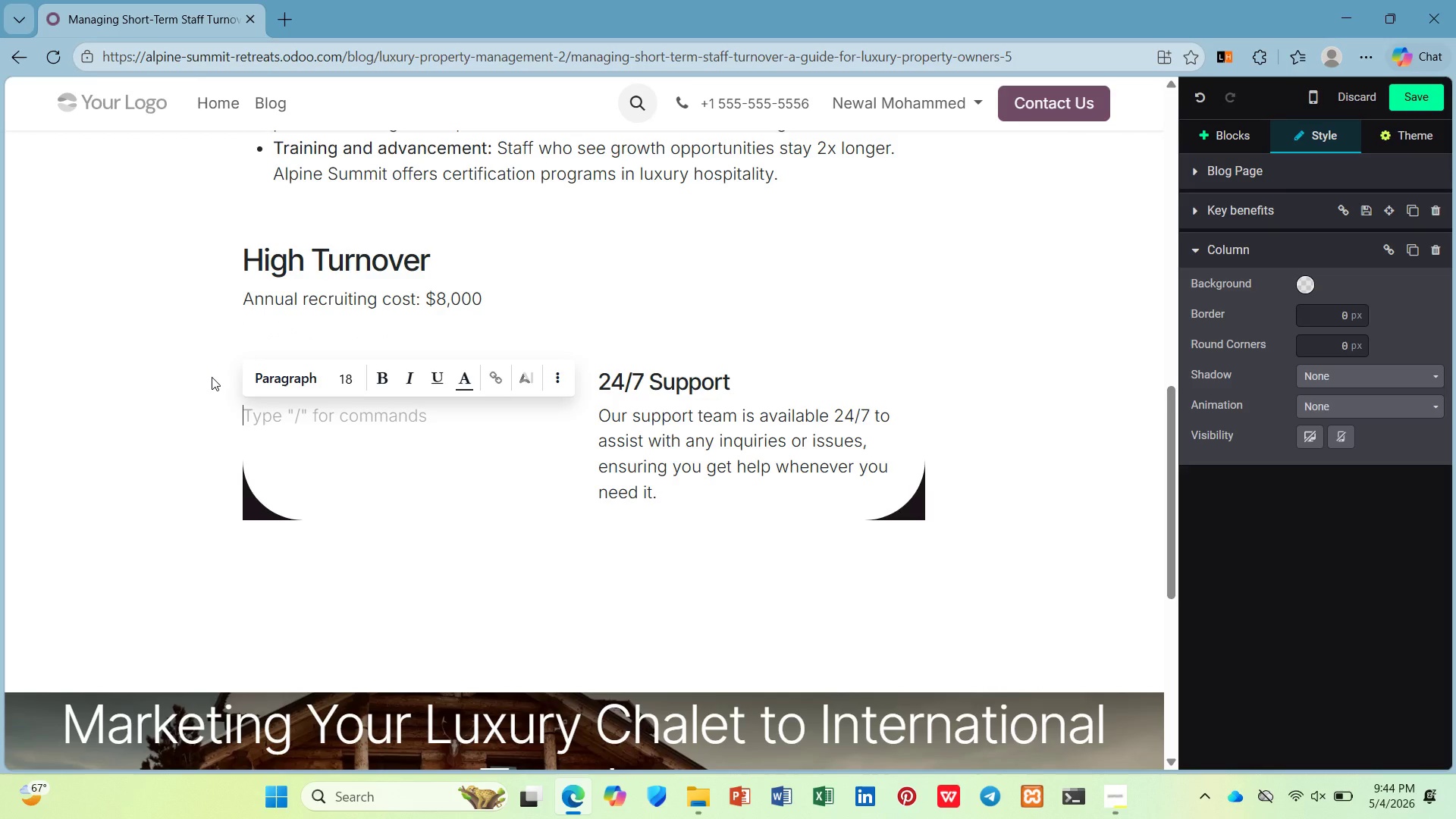 
 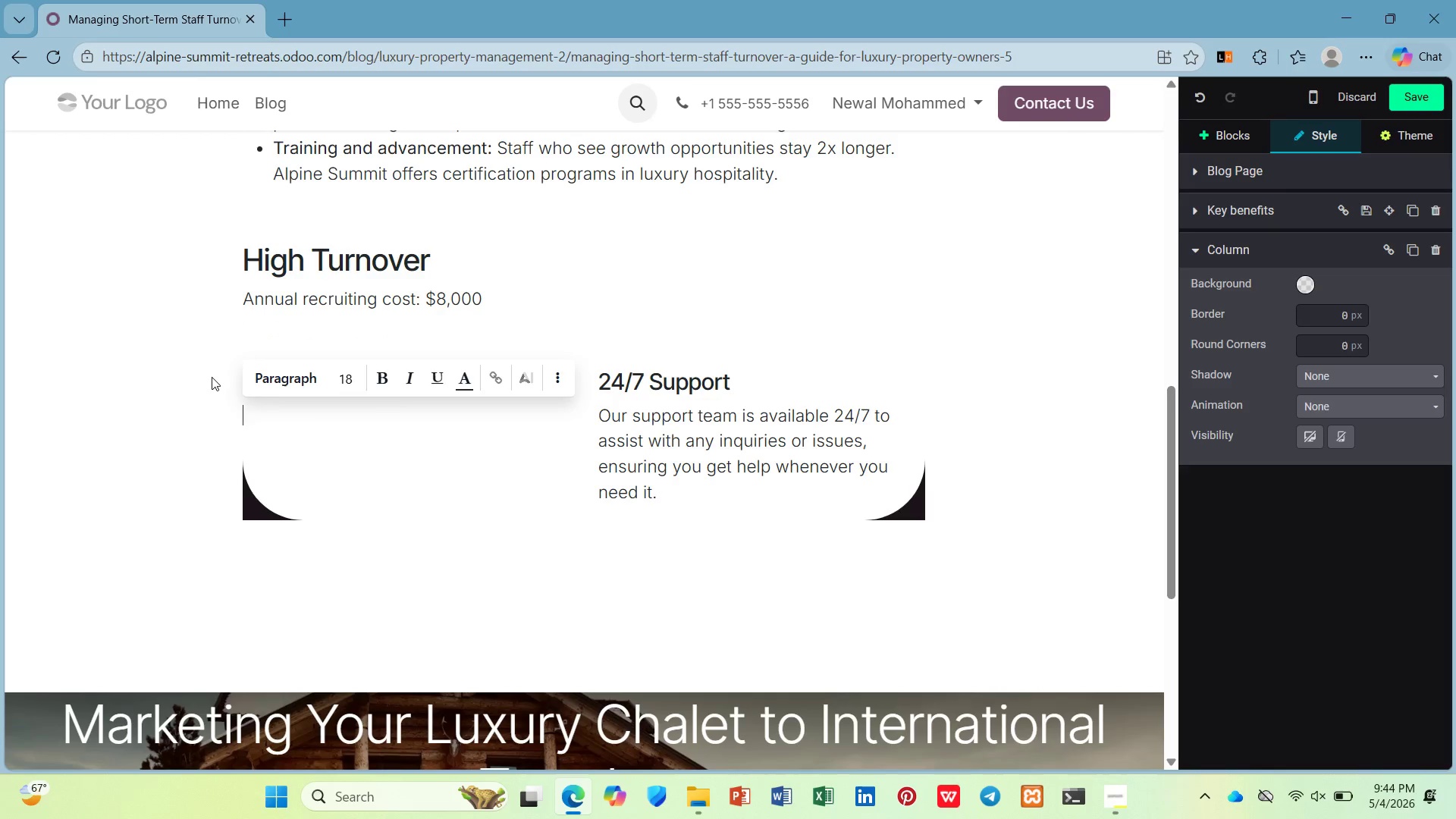 
key(Enter)
 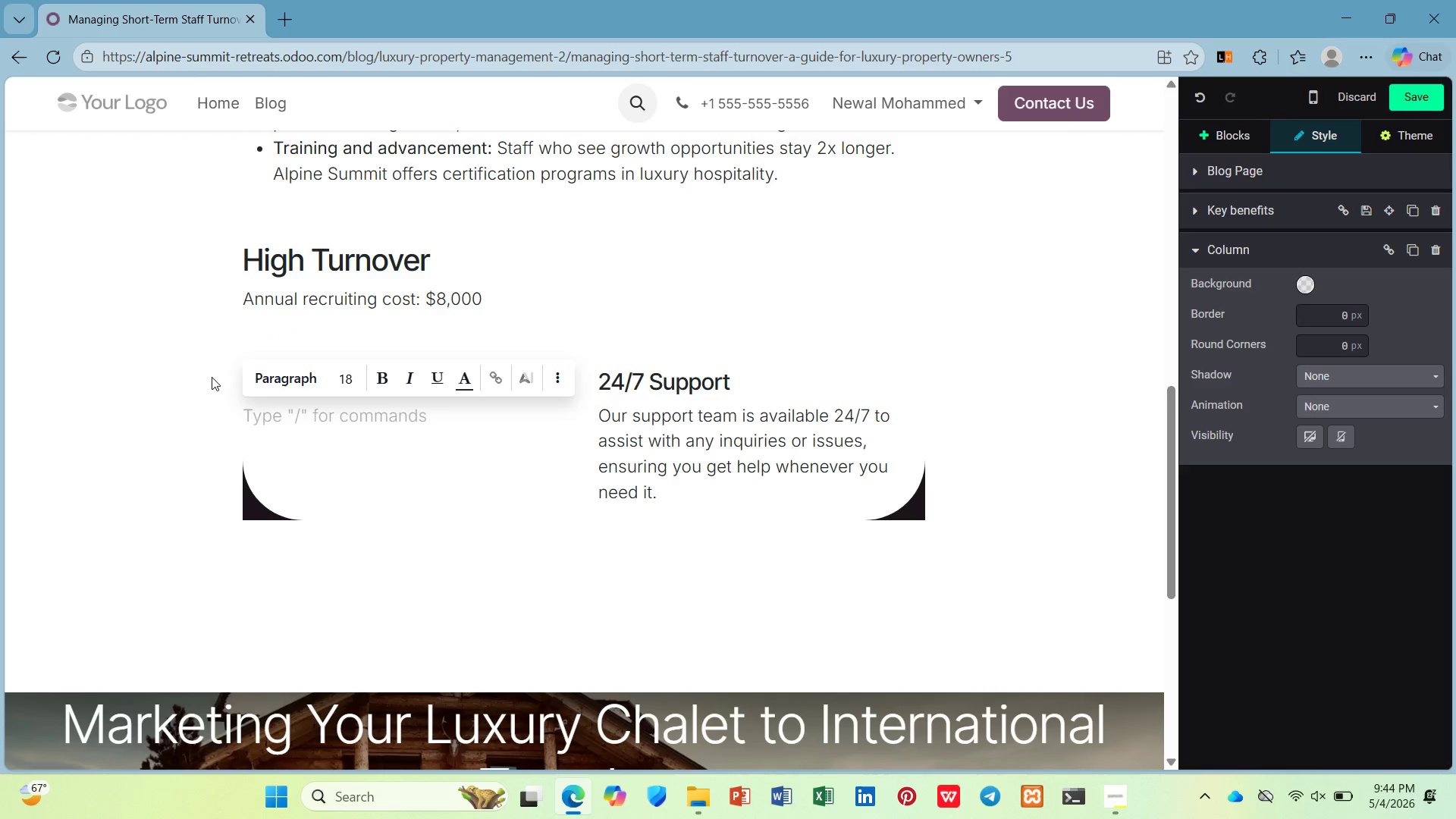 
type($3,000)
 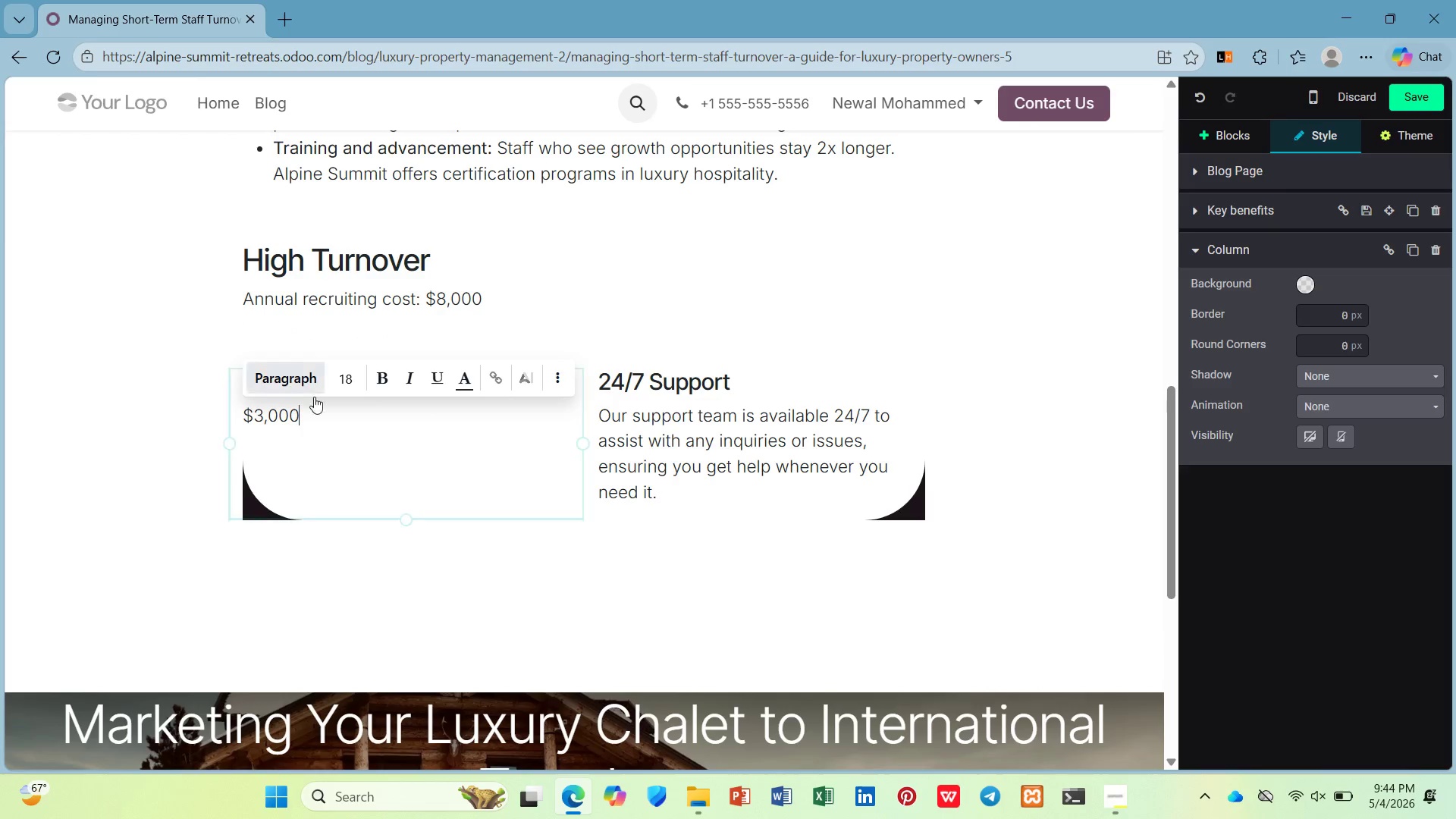 
left_click([624, 453])
 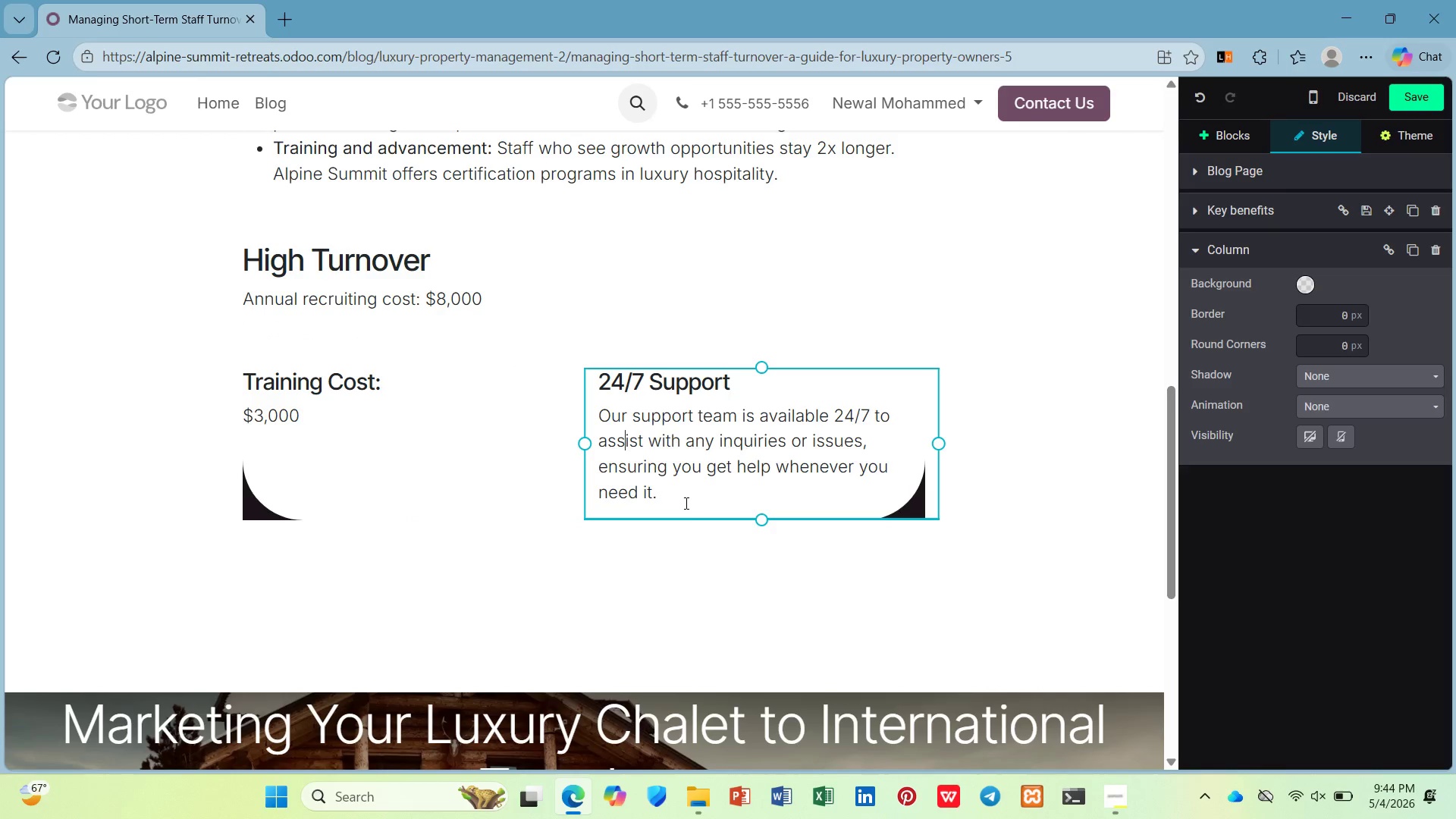 
left_click_drag(start_coordinate=[686, 504], to_coordinate=[602, 391])
 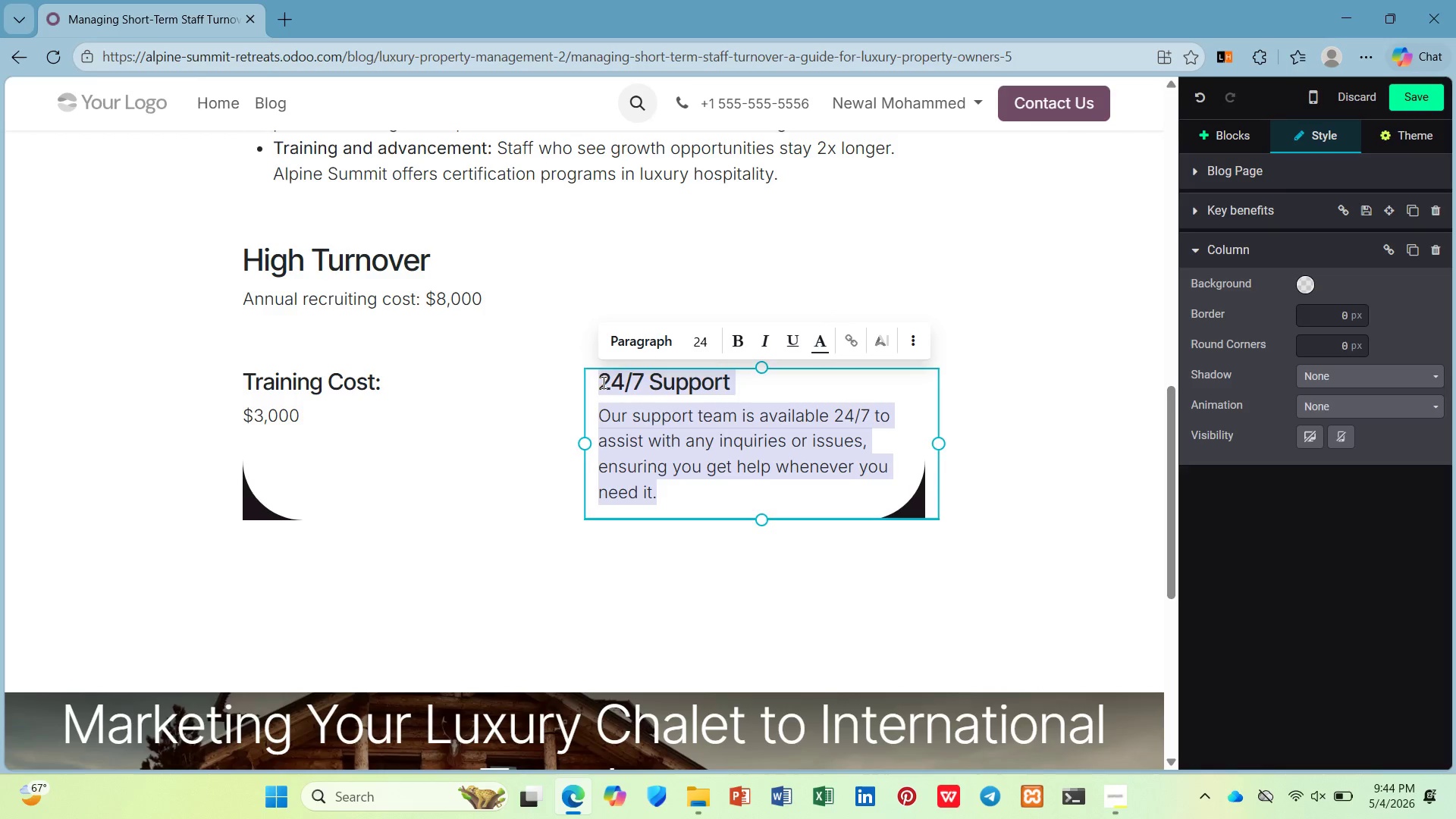 
type(Guest Satid)
key(Backspace)
type(sfaction:)
 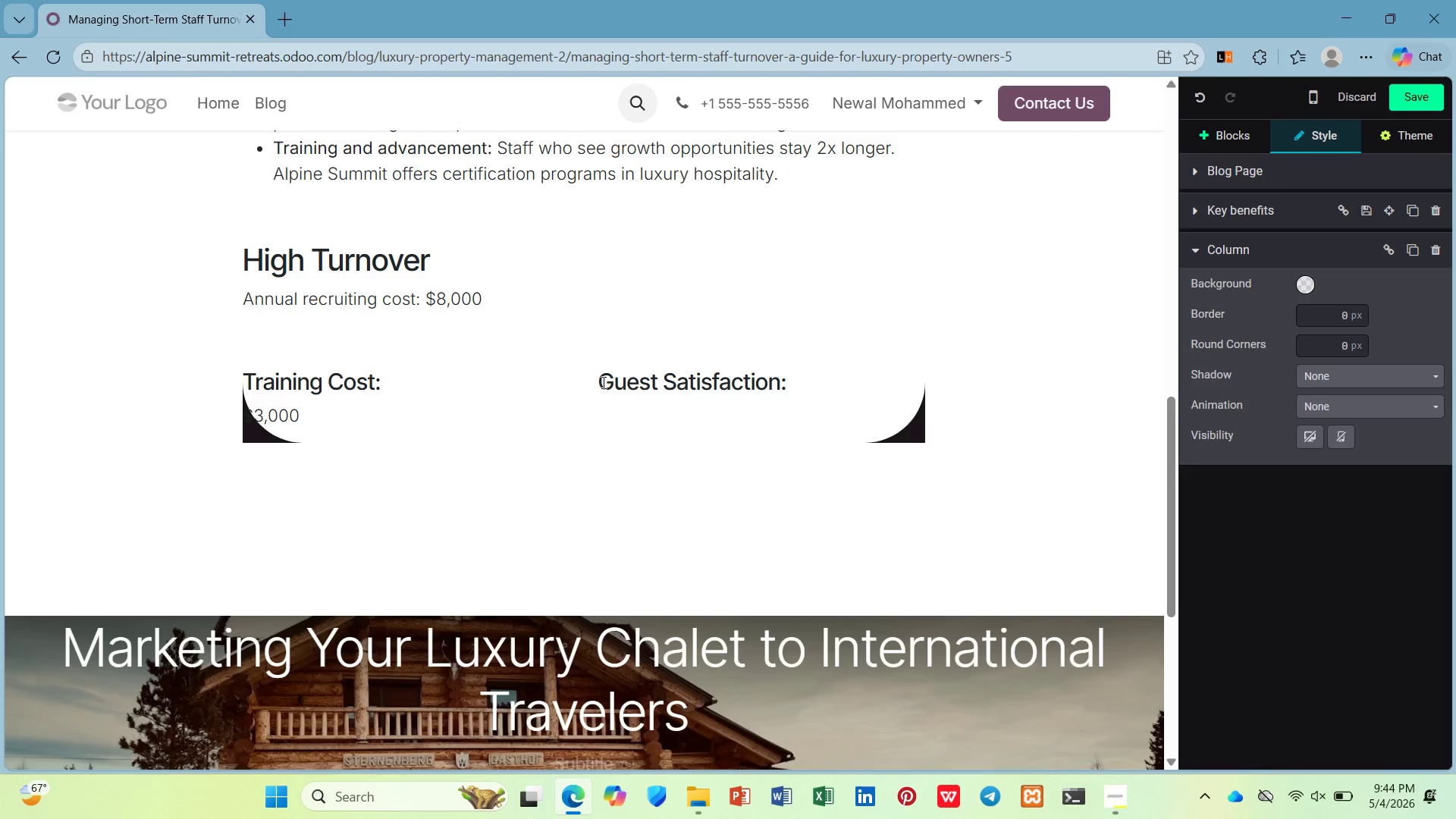 
left_click([826, 421])
 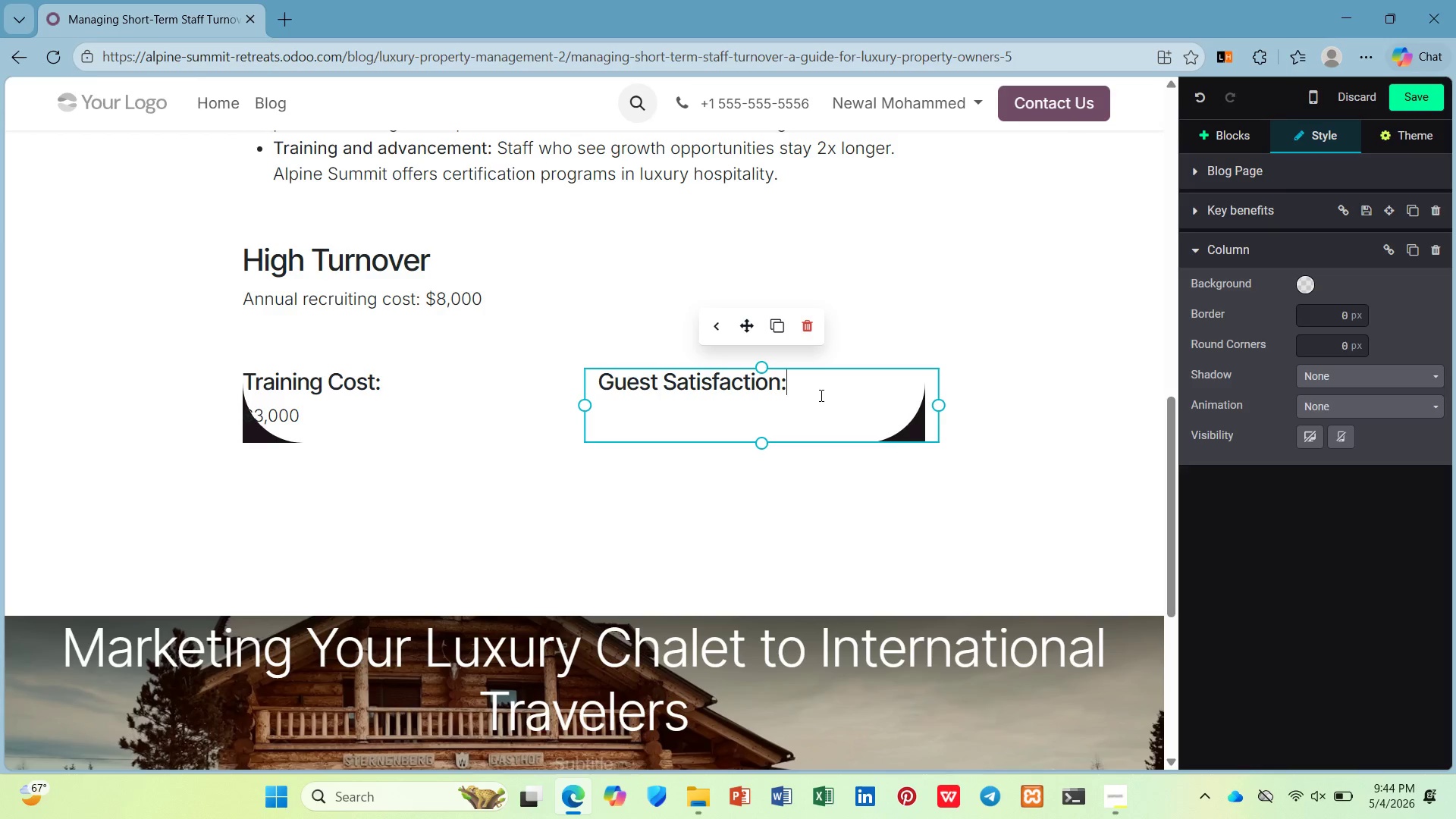 
key(Enter)
 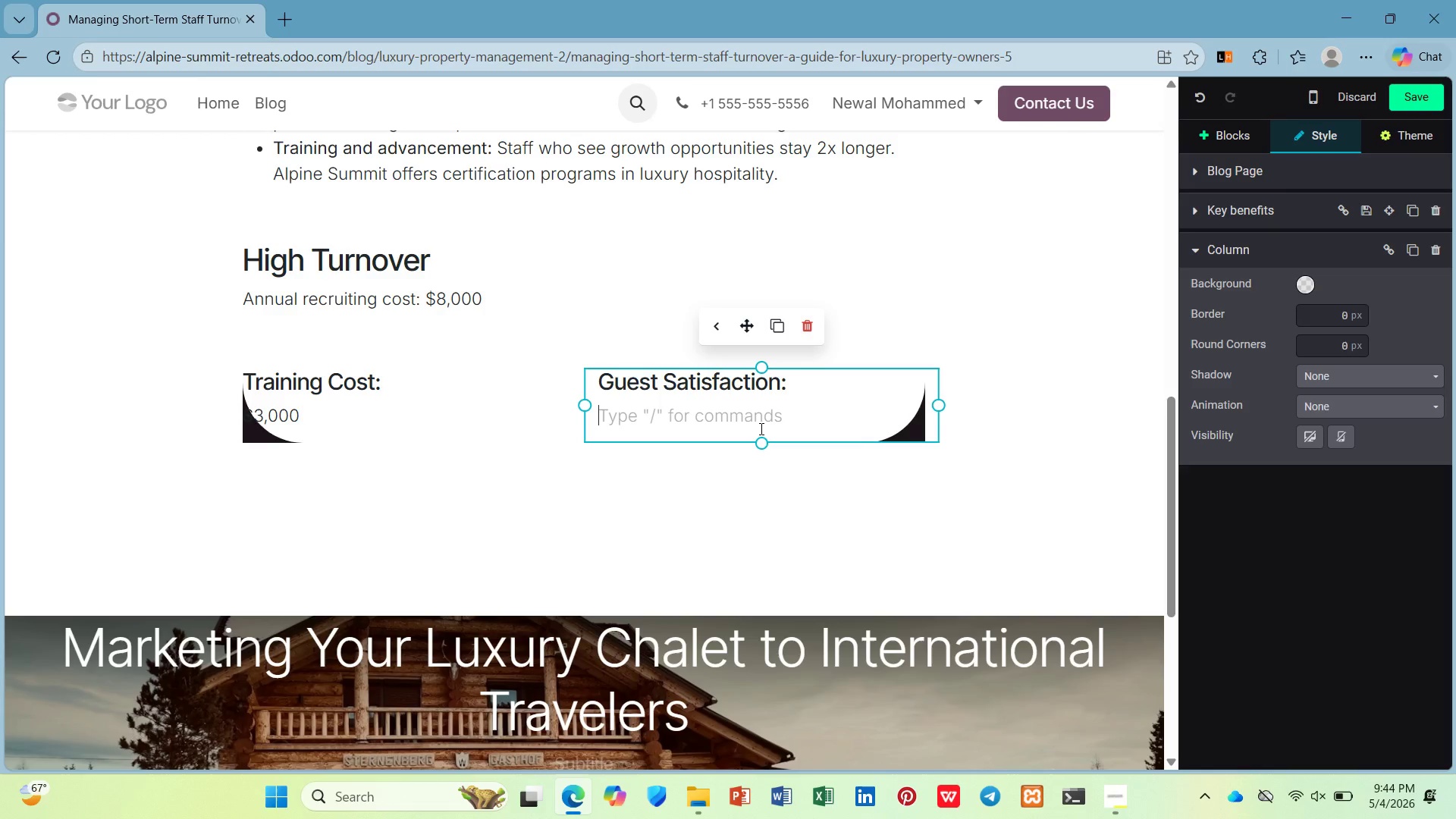 
type(4. 2)
key(Backspace)
key(Backspace)
type(.2 stars)
 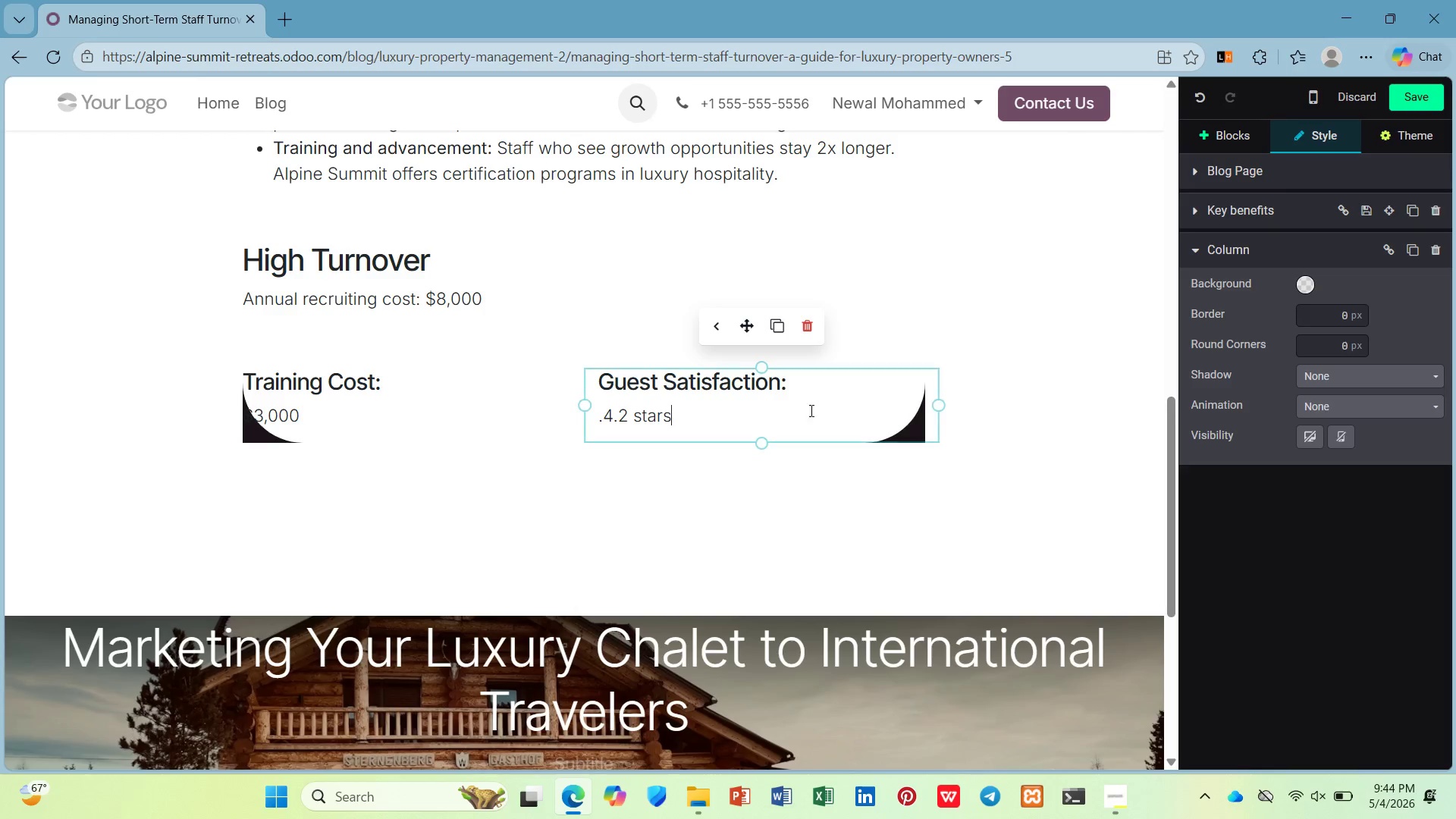 
left_click([578, 342])
 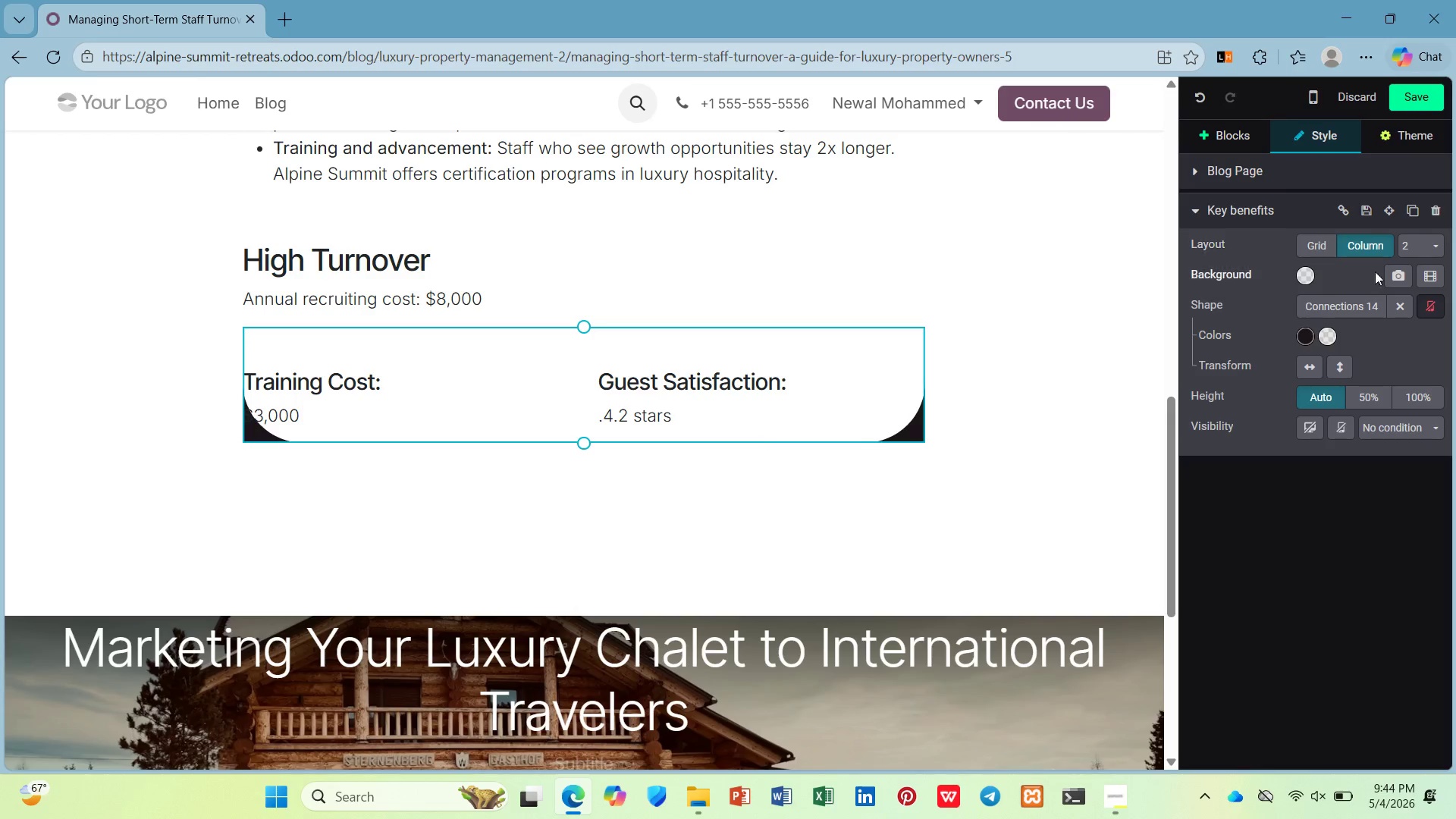 
left_click([1373, 310])
 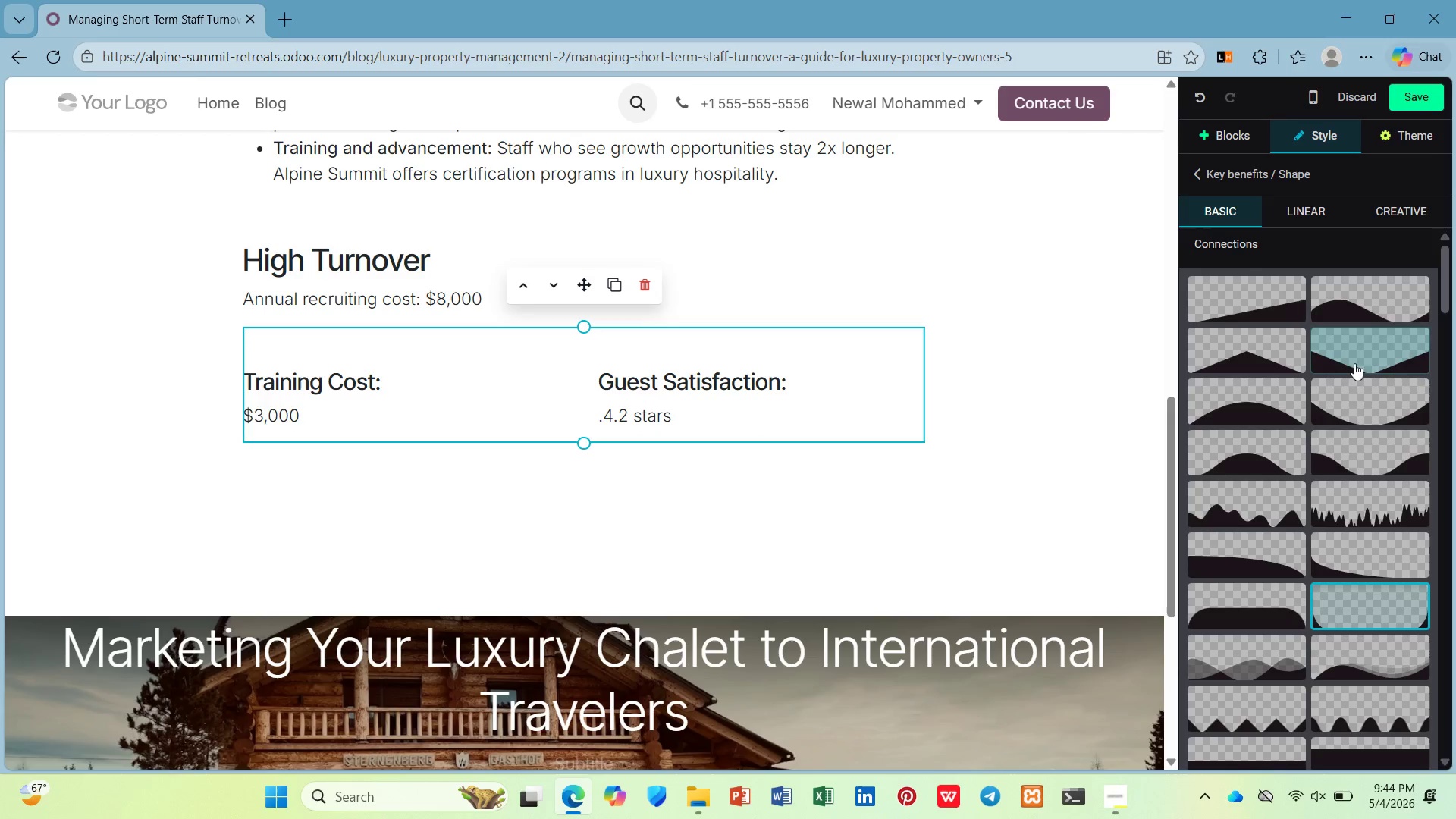 
scroll: coordinate [1330, 448], scroll_direction: down, amount: 15.0
 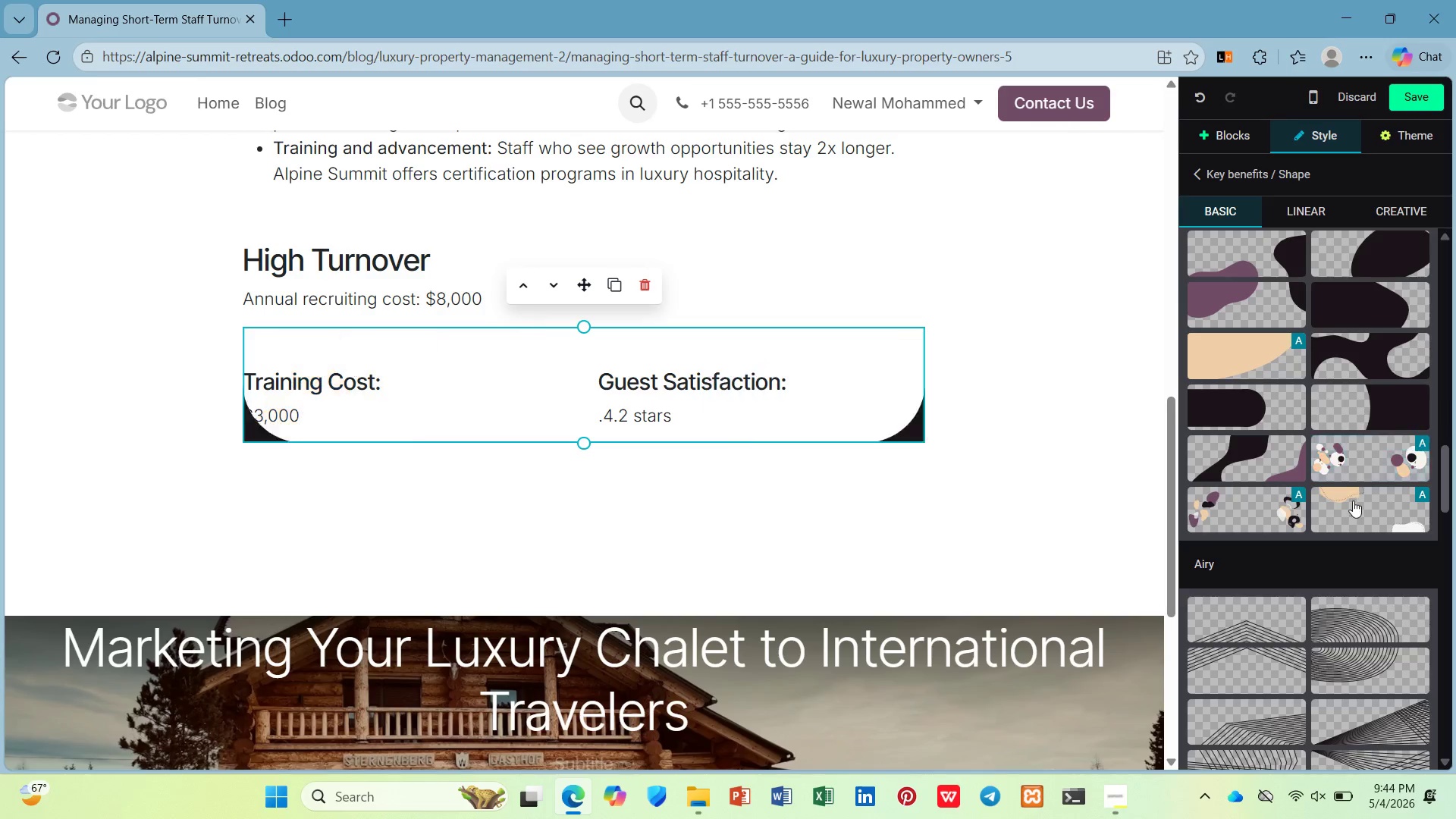 
mouse_move([1301, 506])
 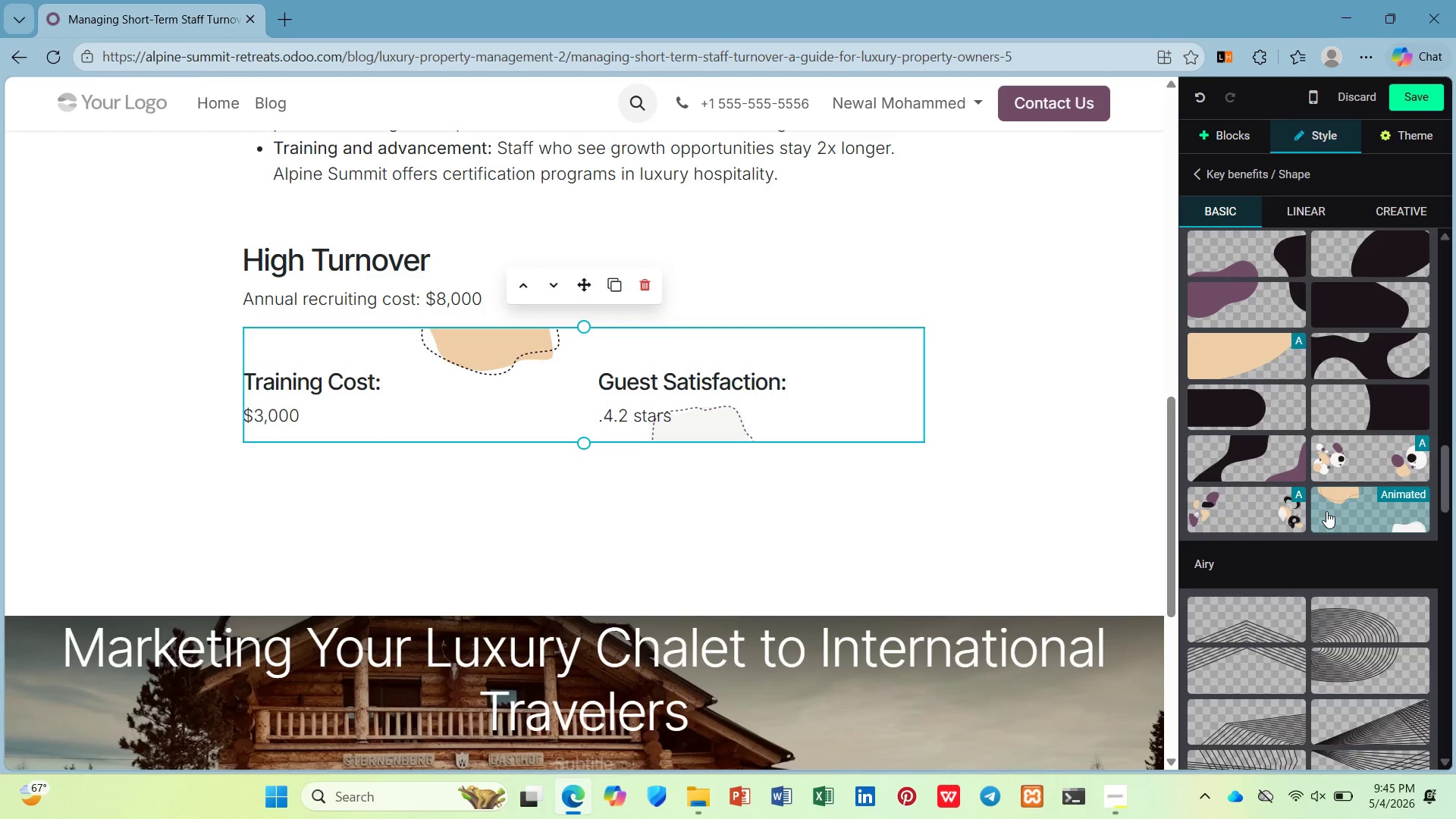 
left_click([1324, 512])
 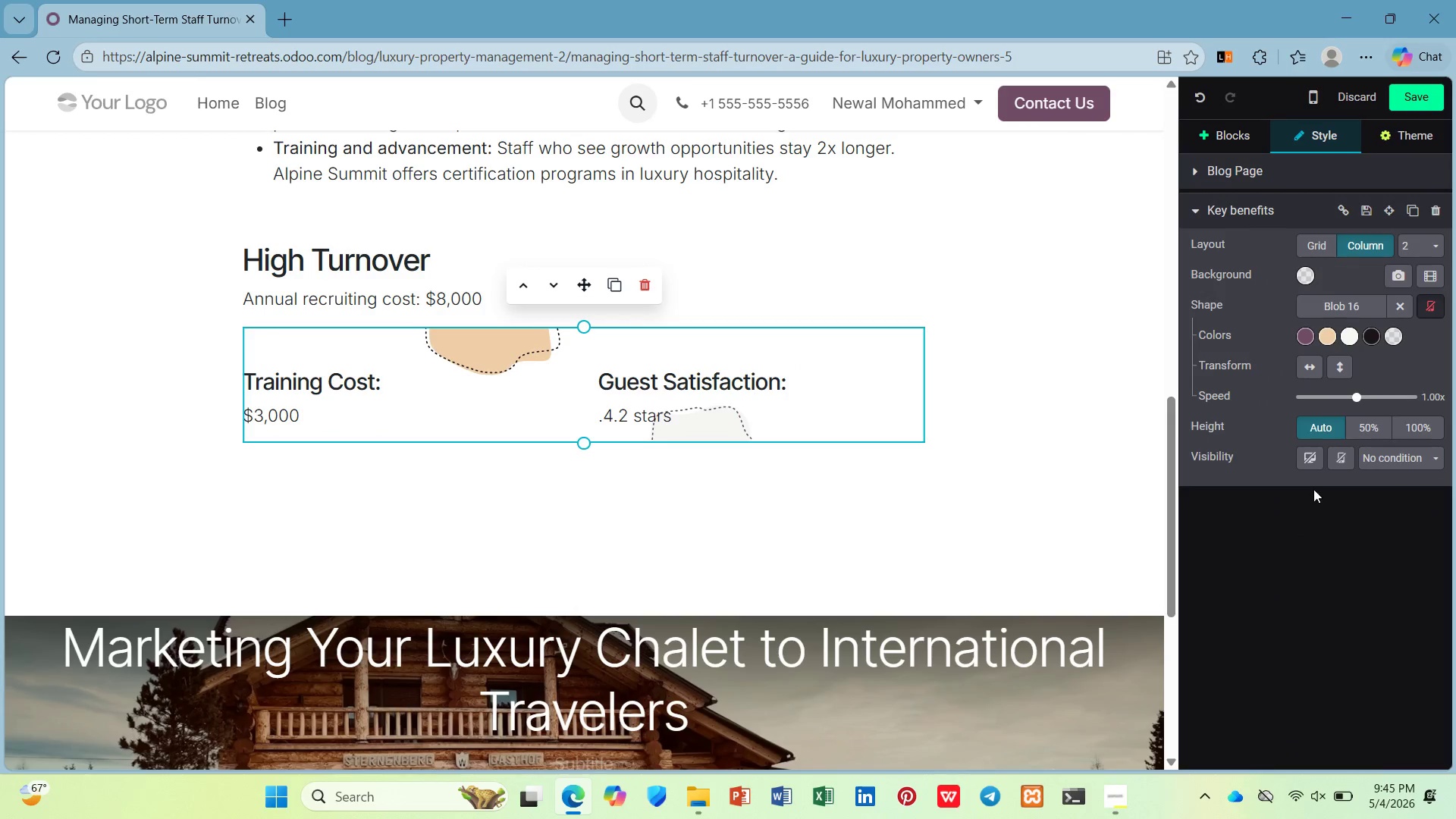 
left_click([710, 488])
 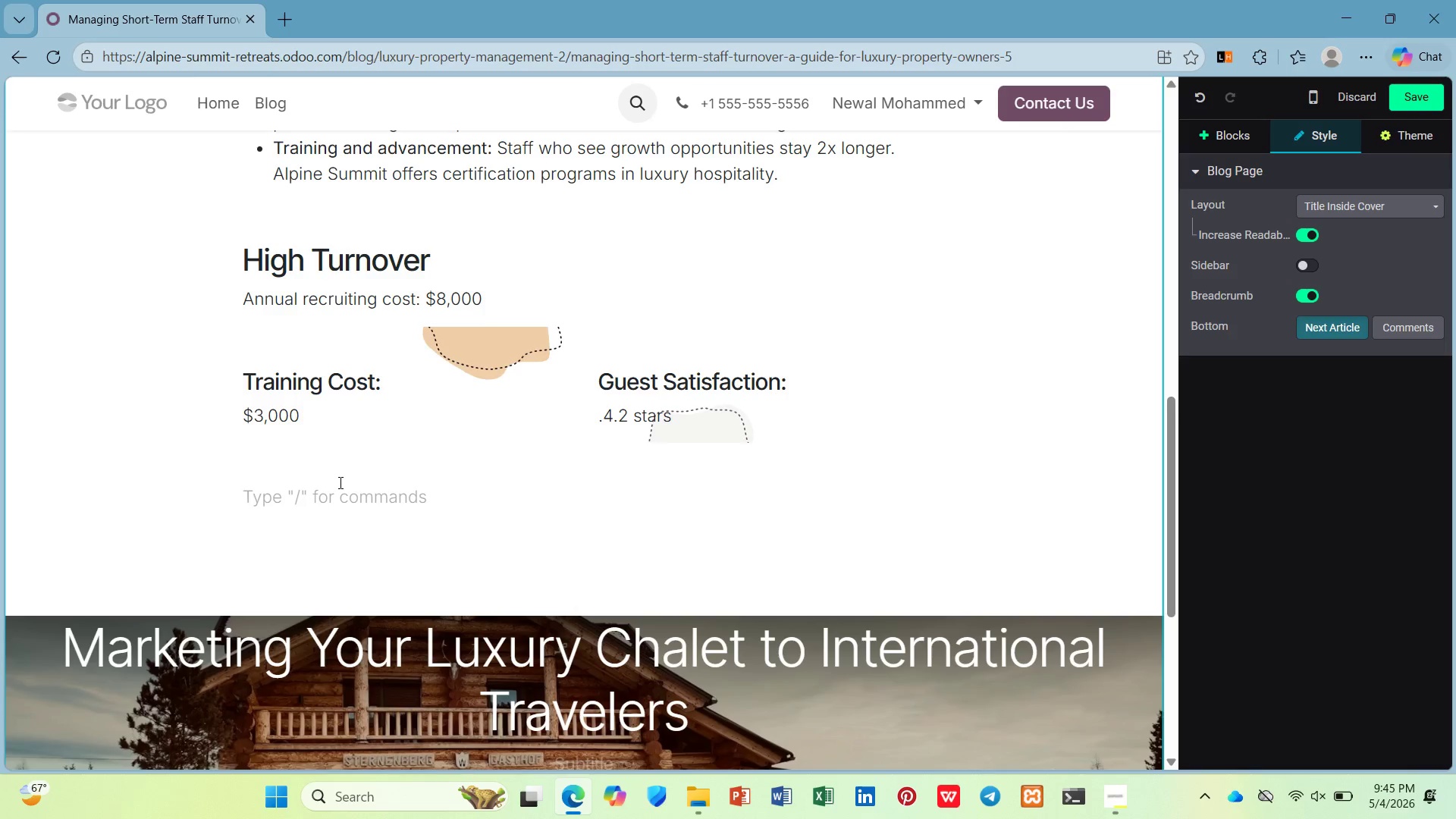 
left_click([306, 529])
 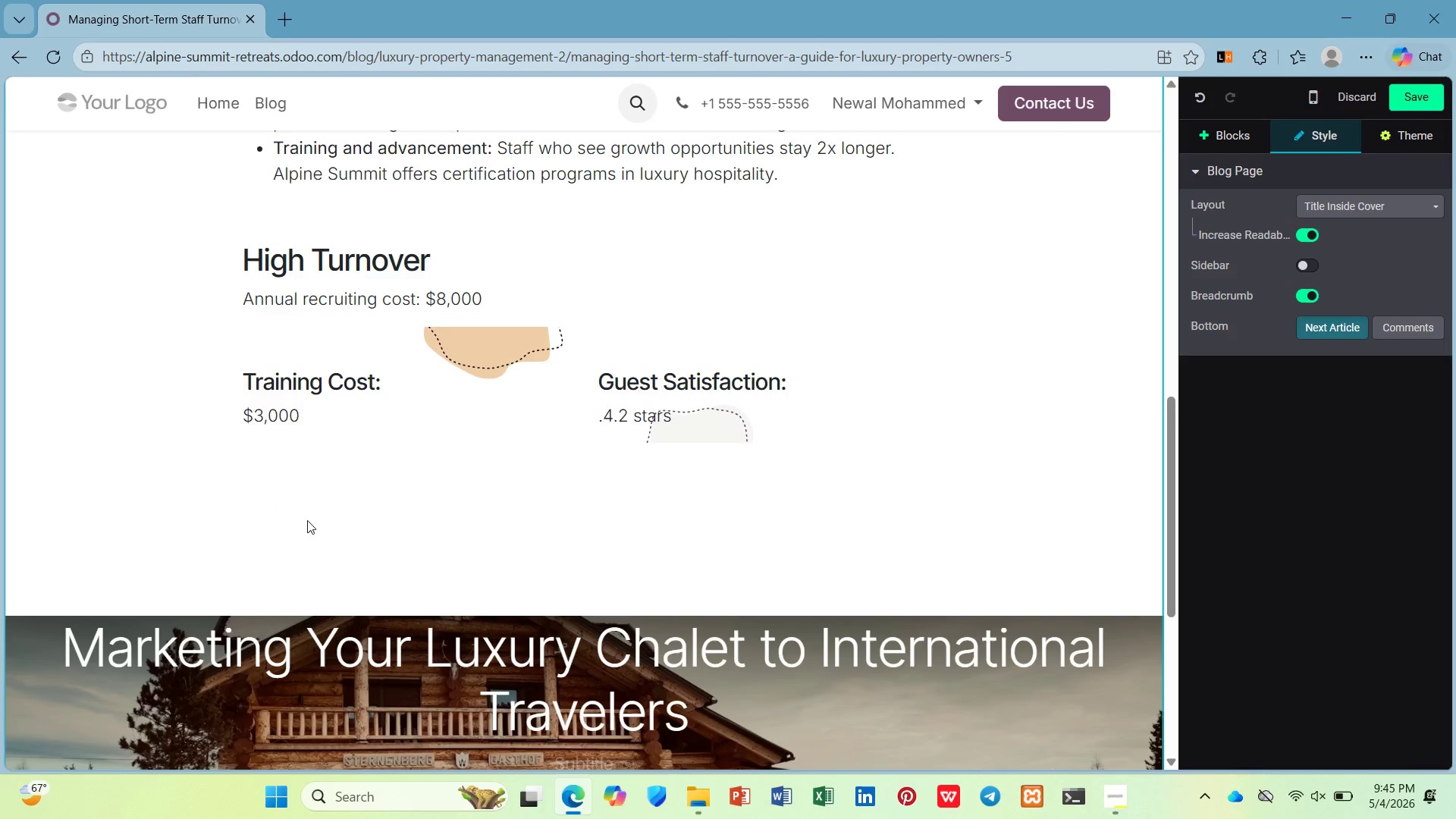 
left_click([309, 505])
 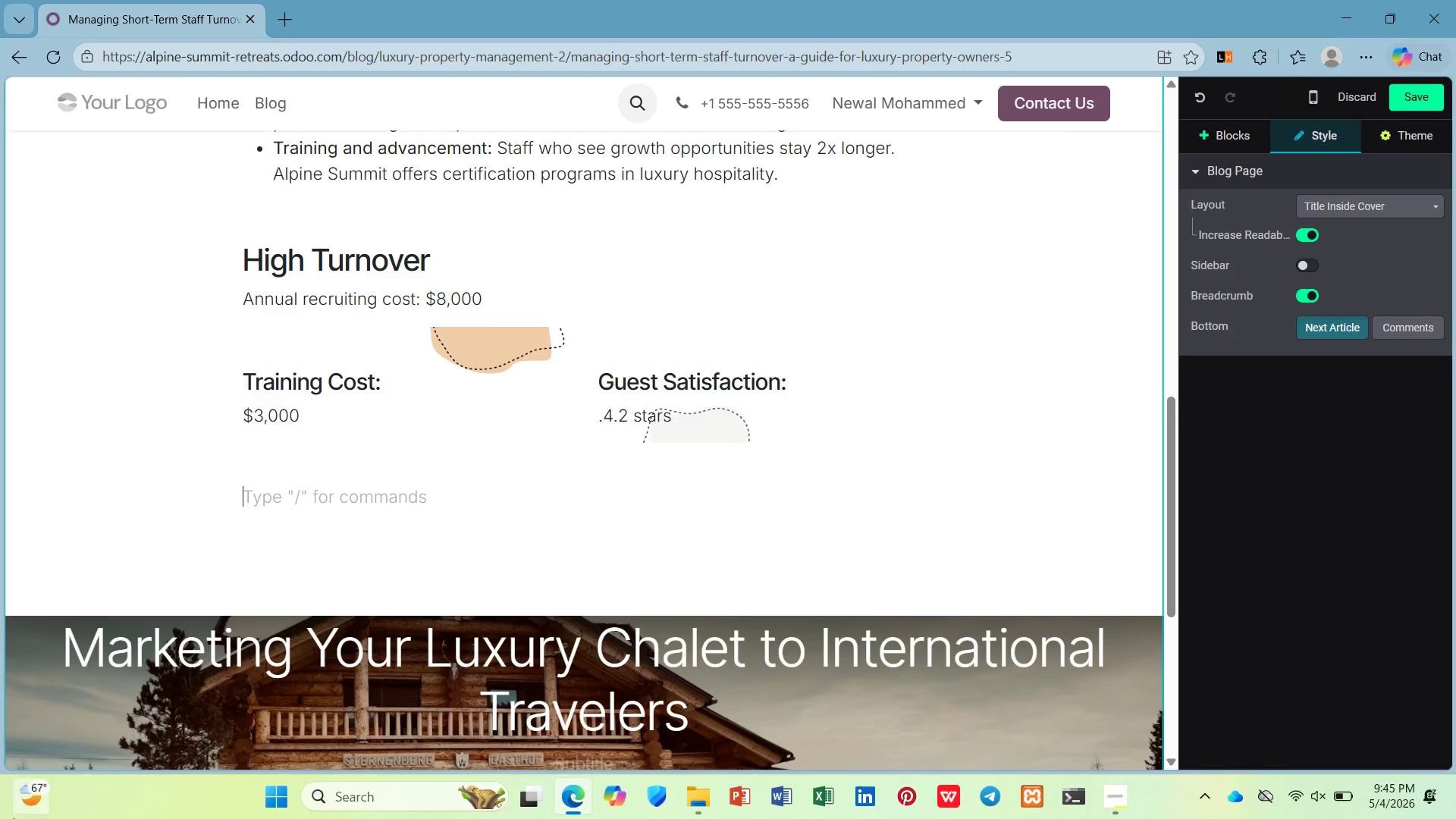 
mouse_move([14, 829])
 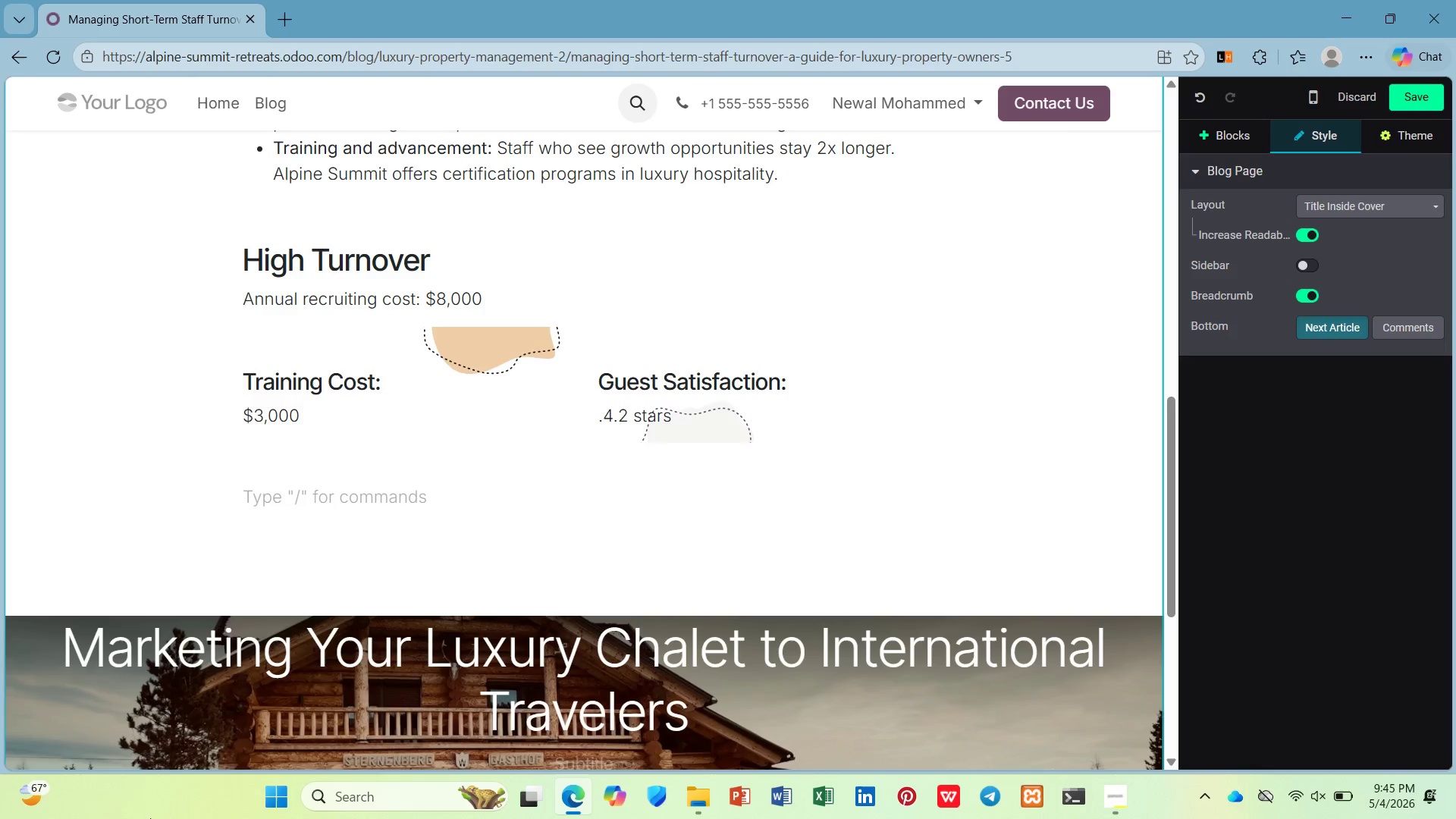 
wait(24.02)
 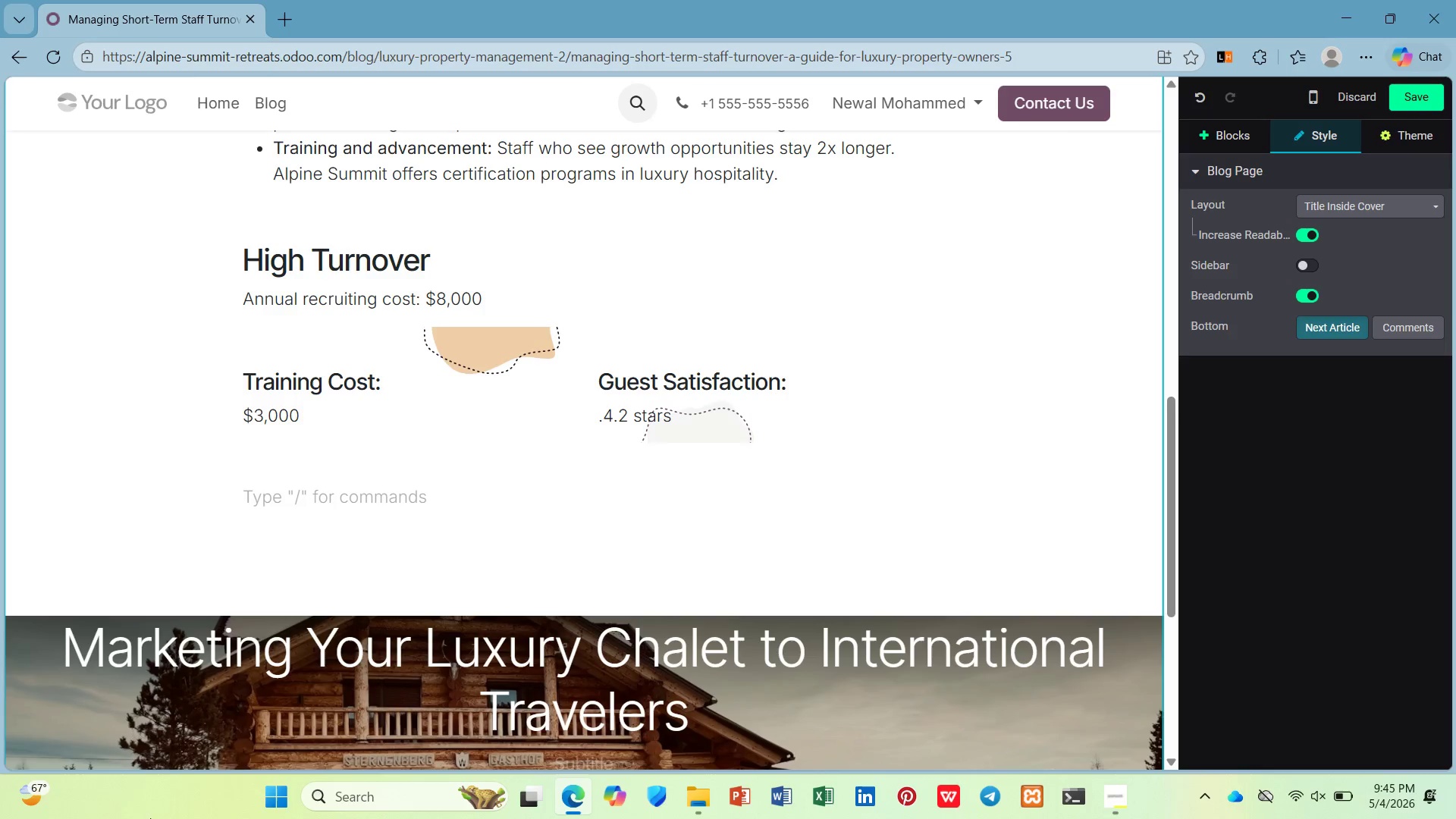 
key(Enter)
 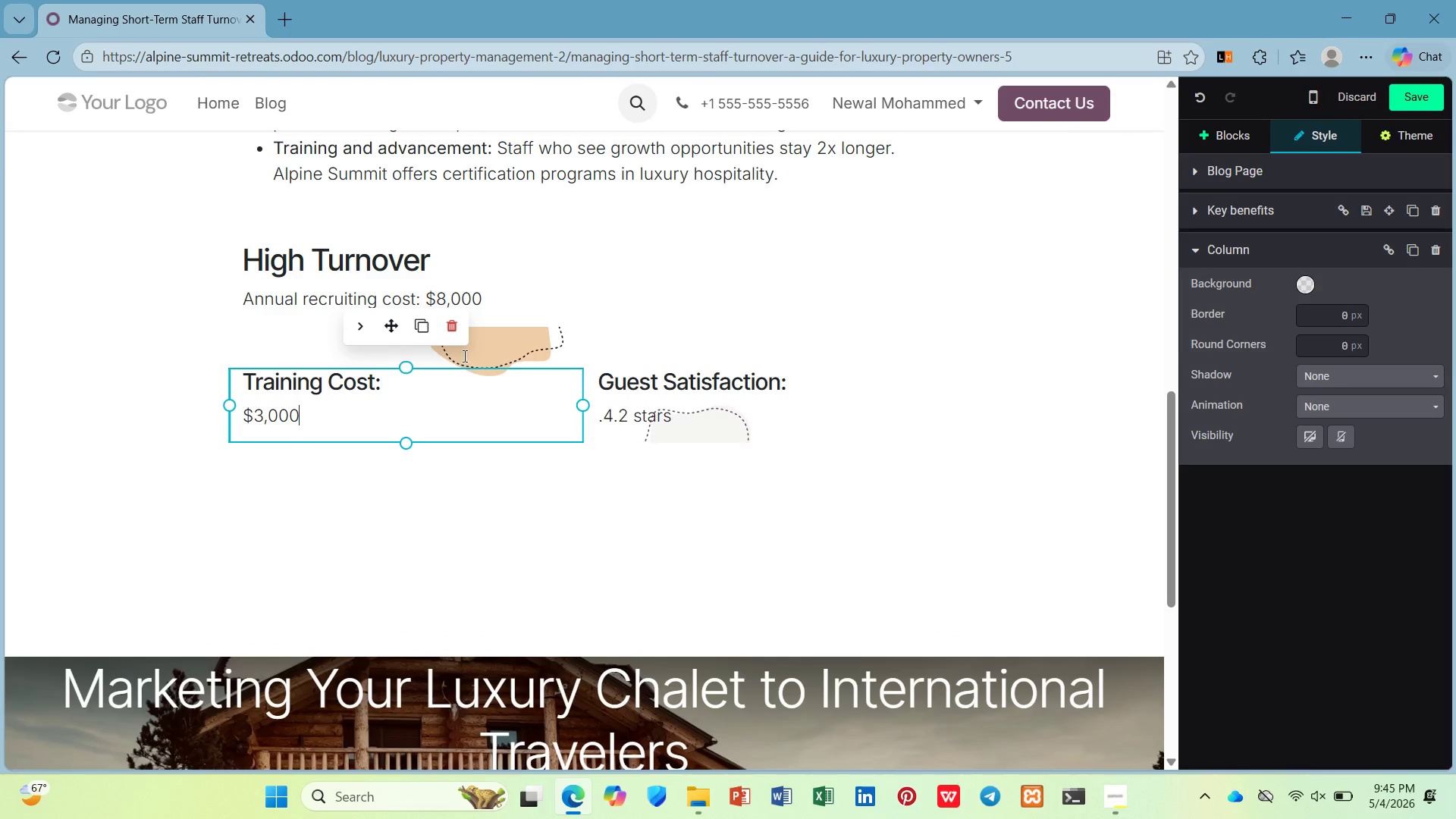 
left_click([544, 334])
 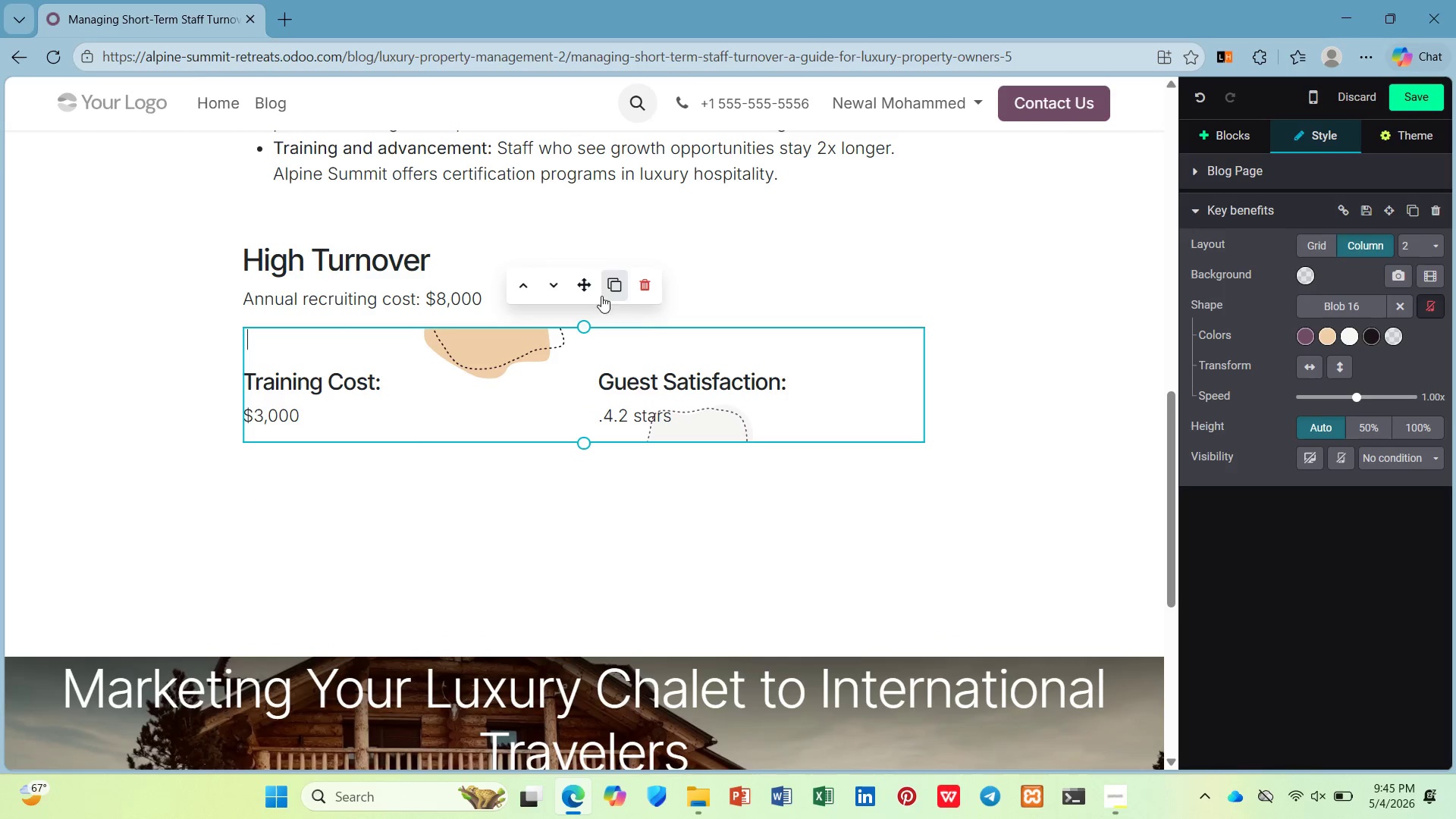 
left_click([563, 290])
 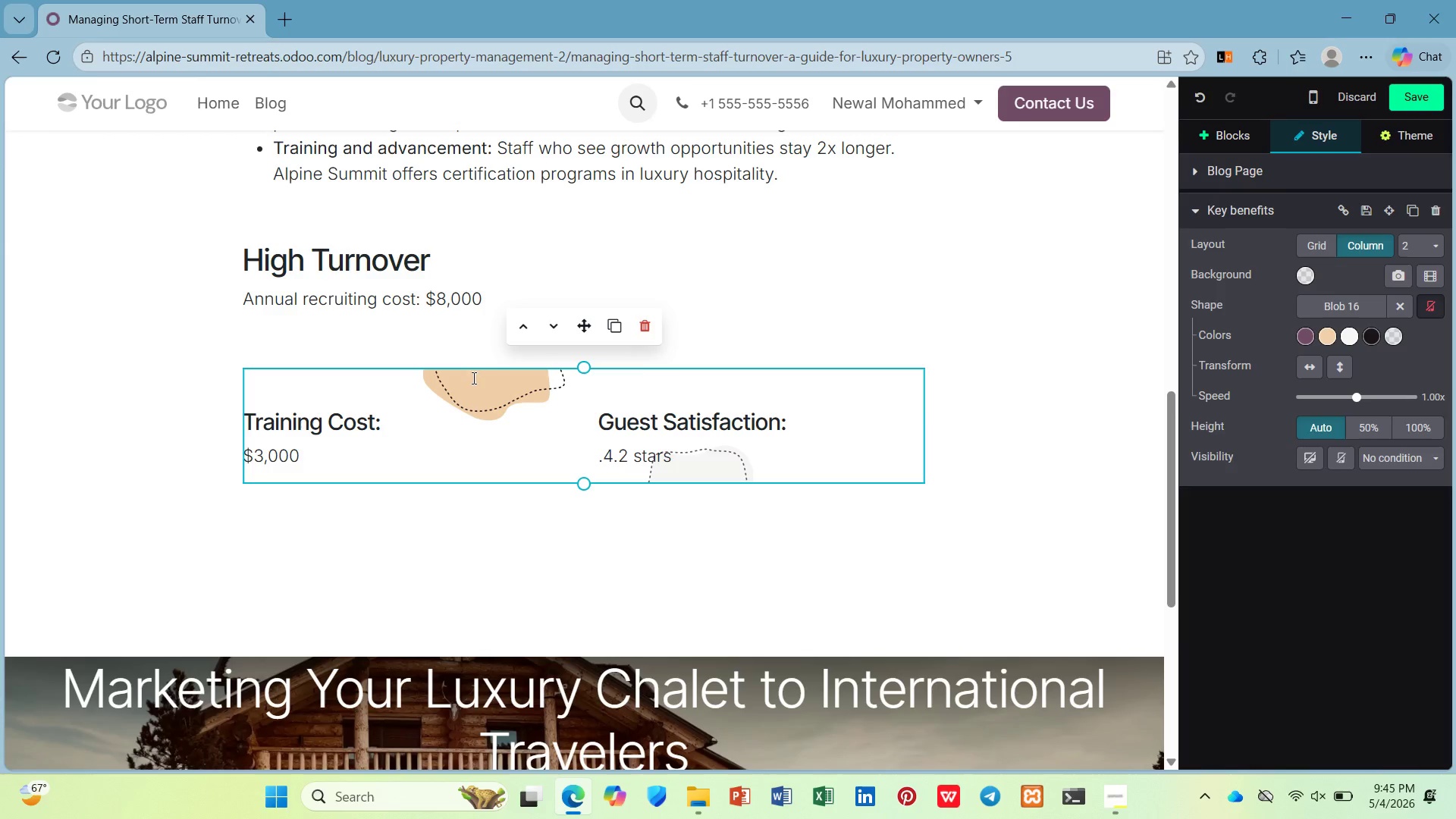 
left_click([421, 334])
 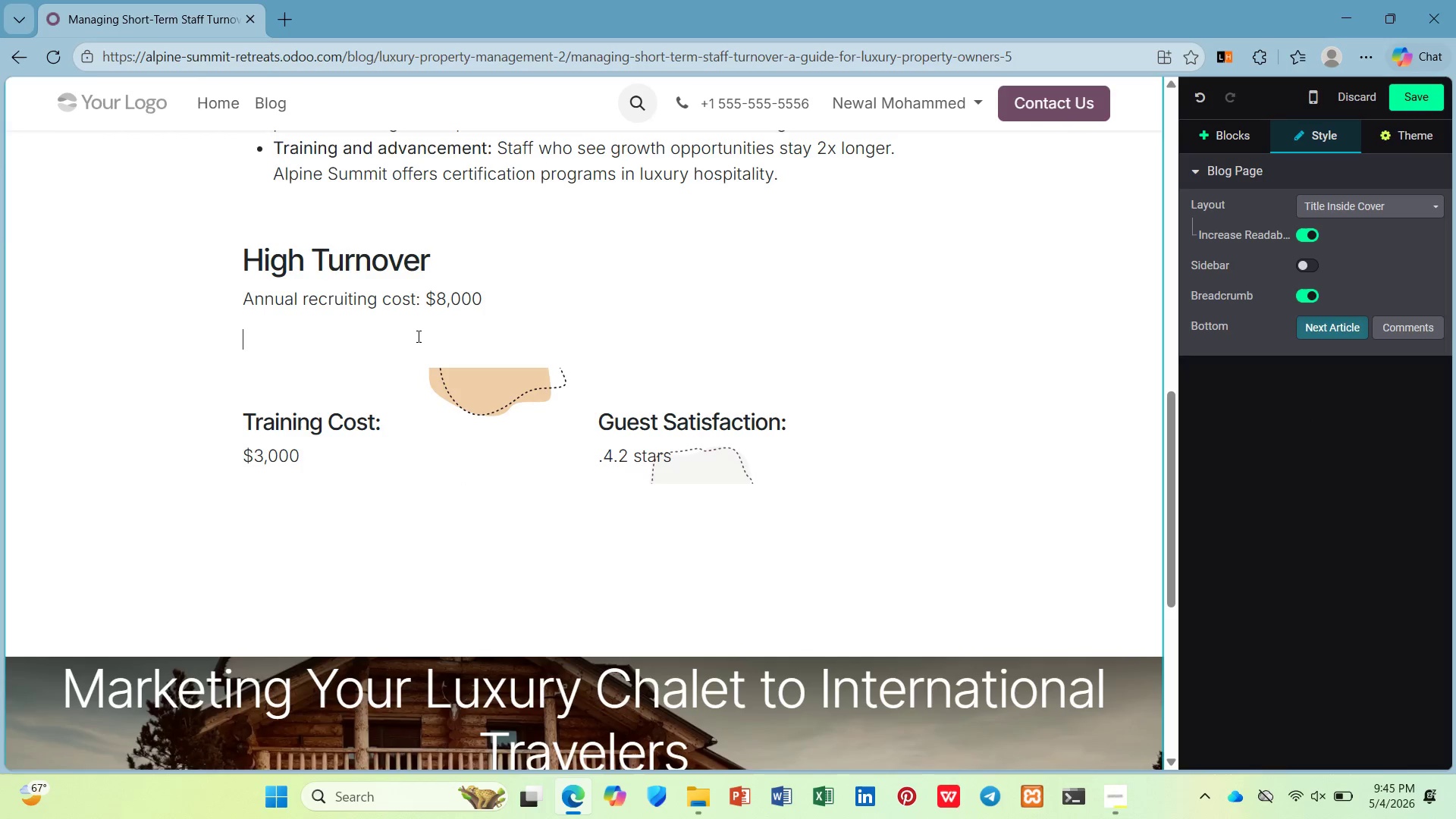 
key(Control+Z)
 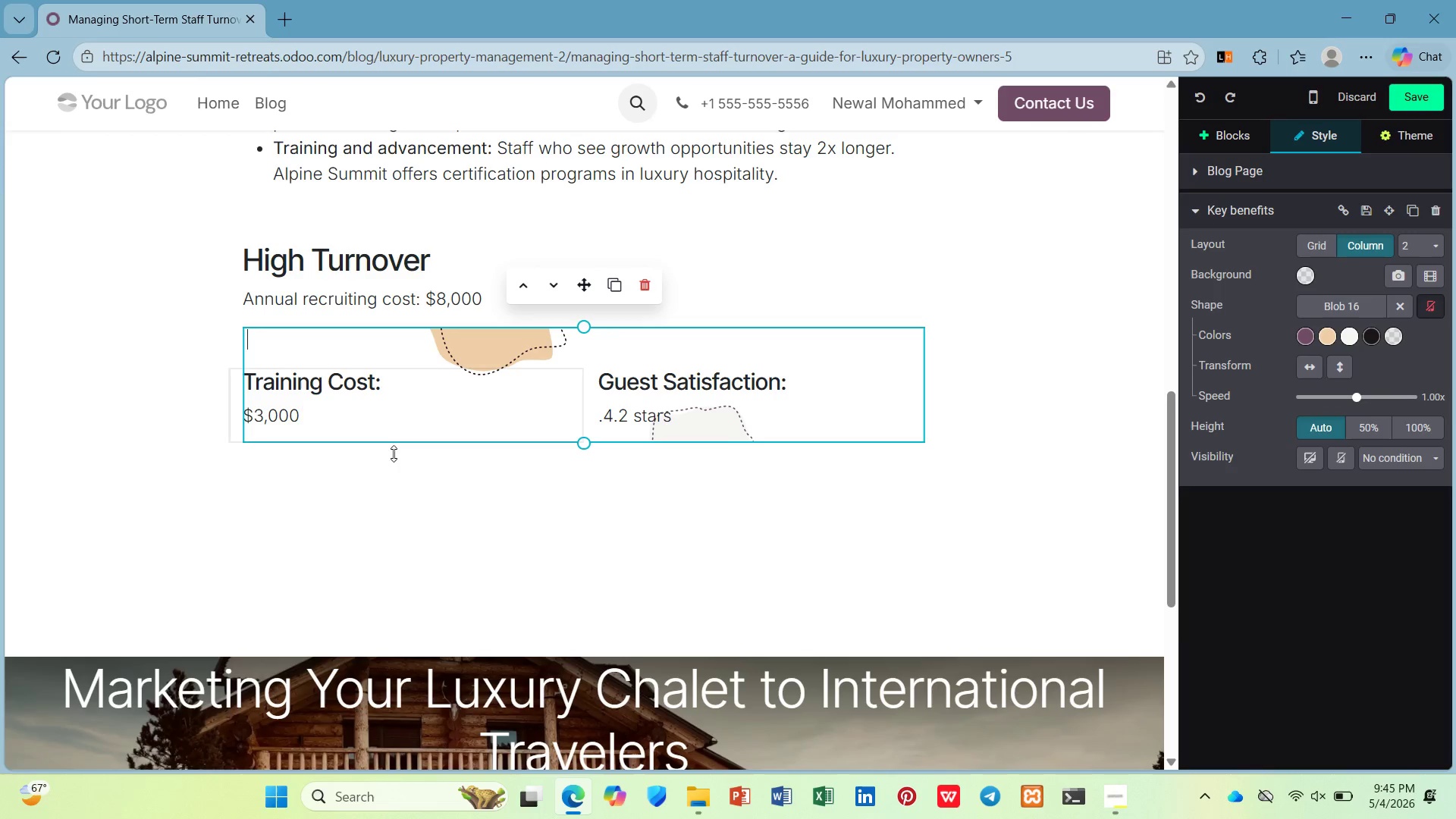 
left_click([386, 486])
 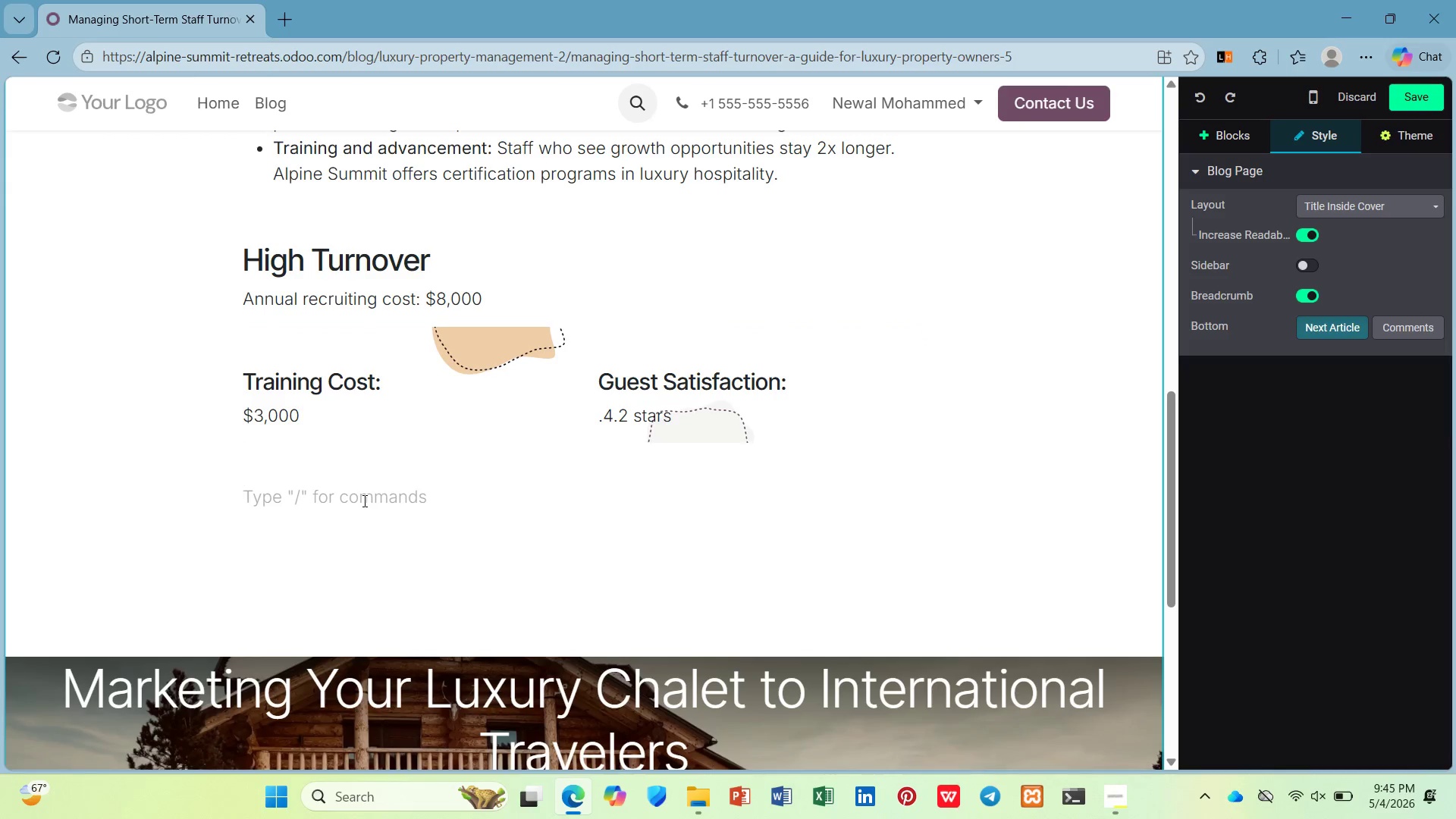 
wait(6.78)
 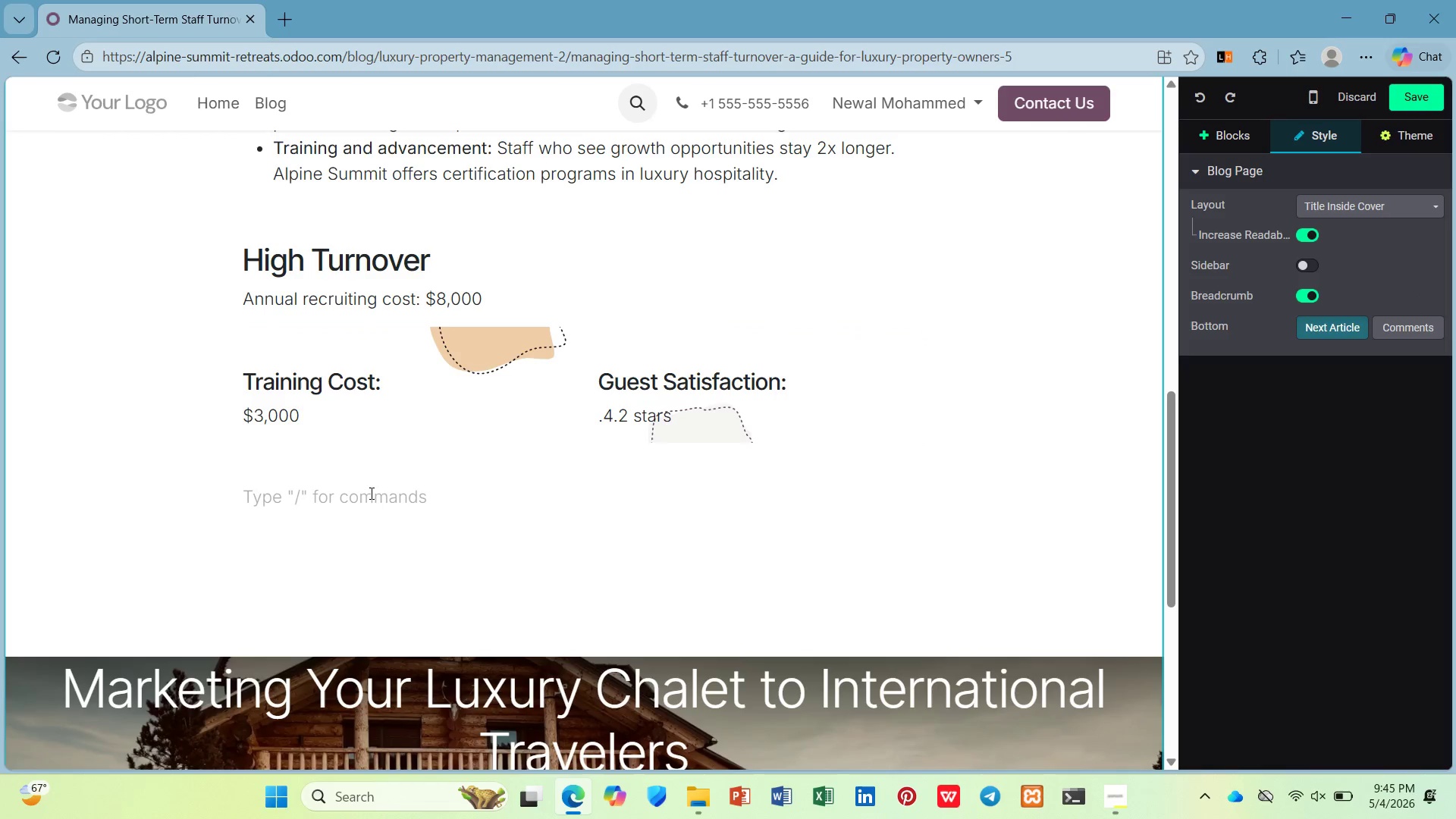 
type(Net:H] )
key(Backspace)
key(Backspace)
key(Backspace)
type( Higher costs, lower reviw)
key(Backspace)
type(ews)
 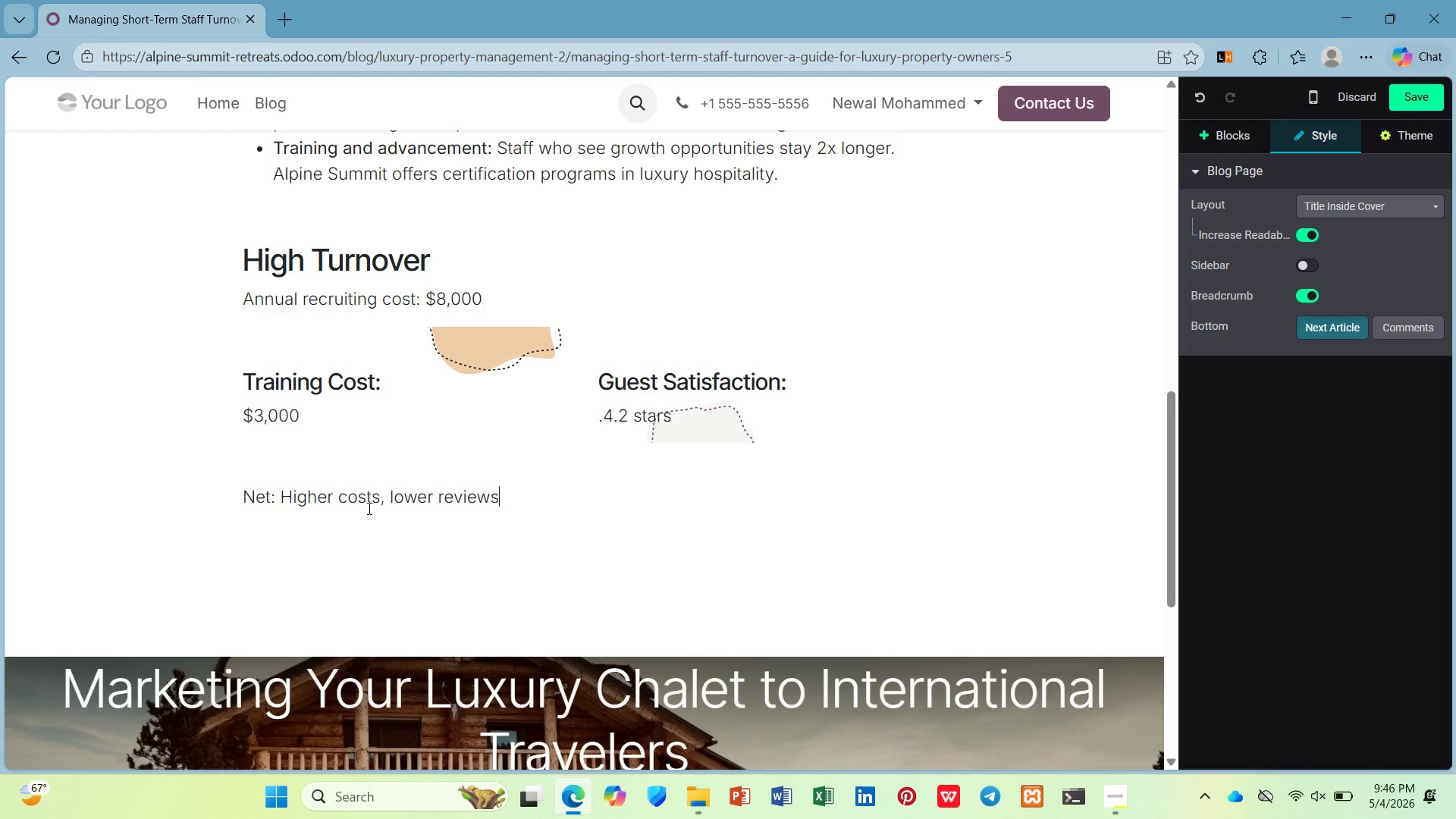 
key(Enter)
 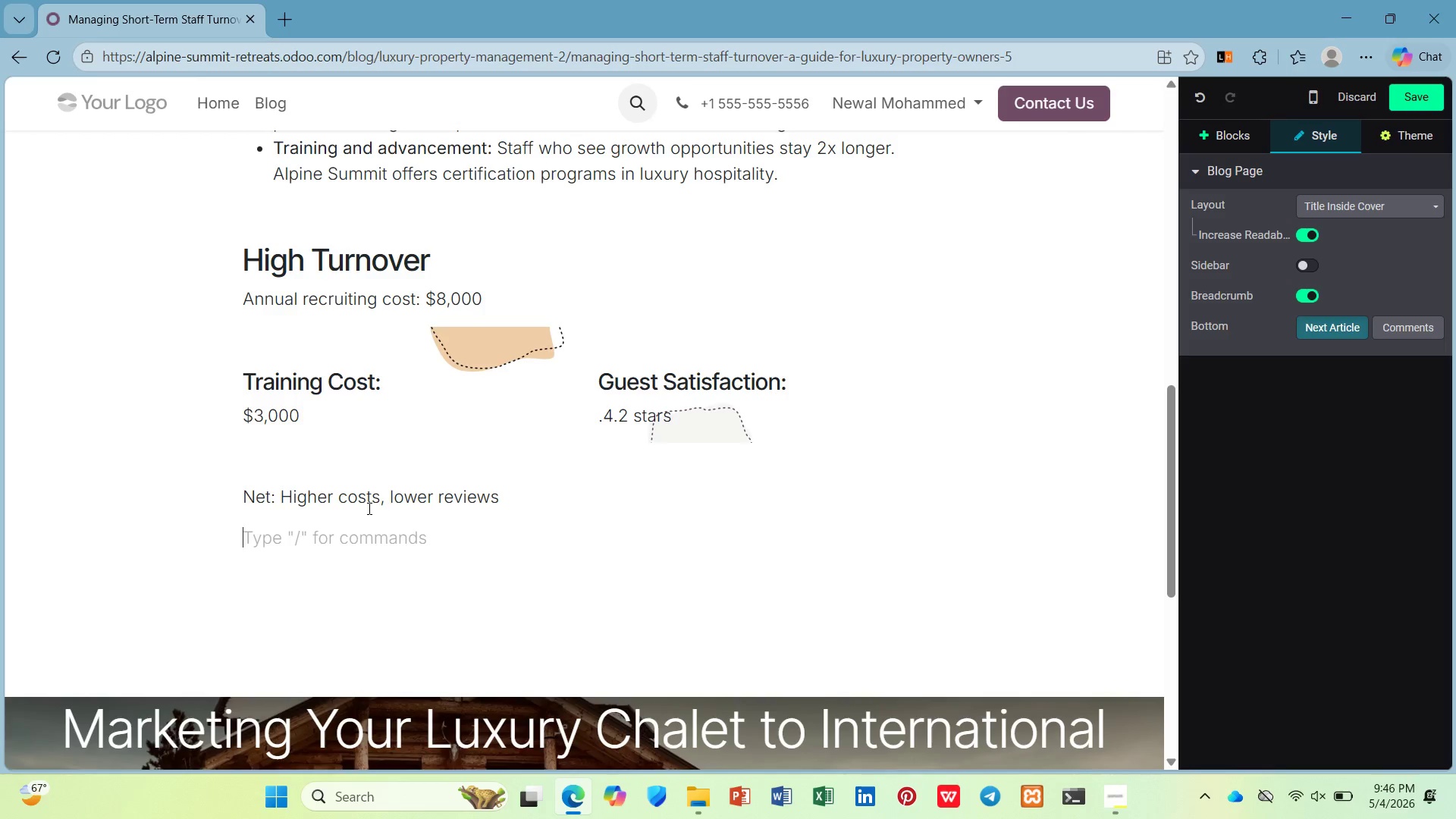 
key(Enter)
 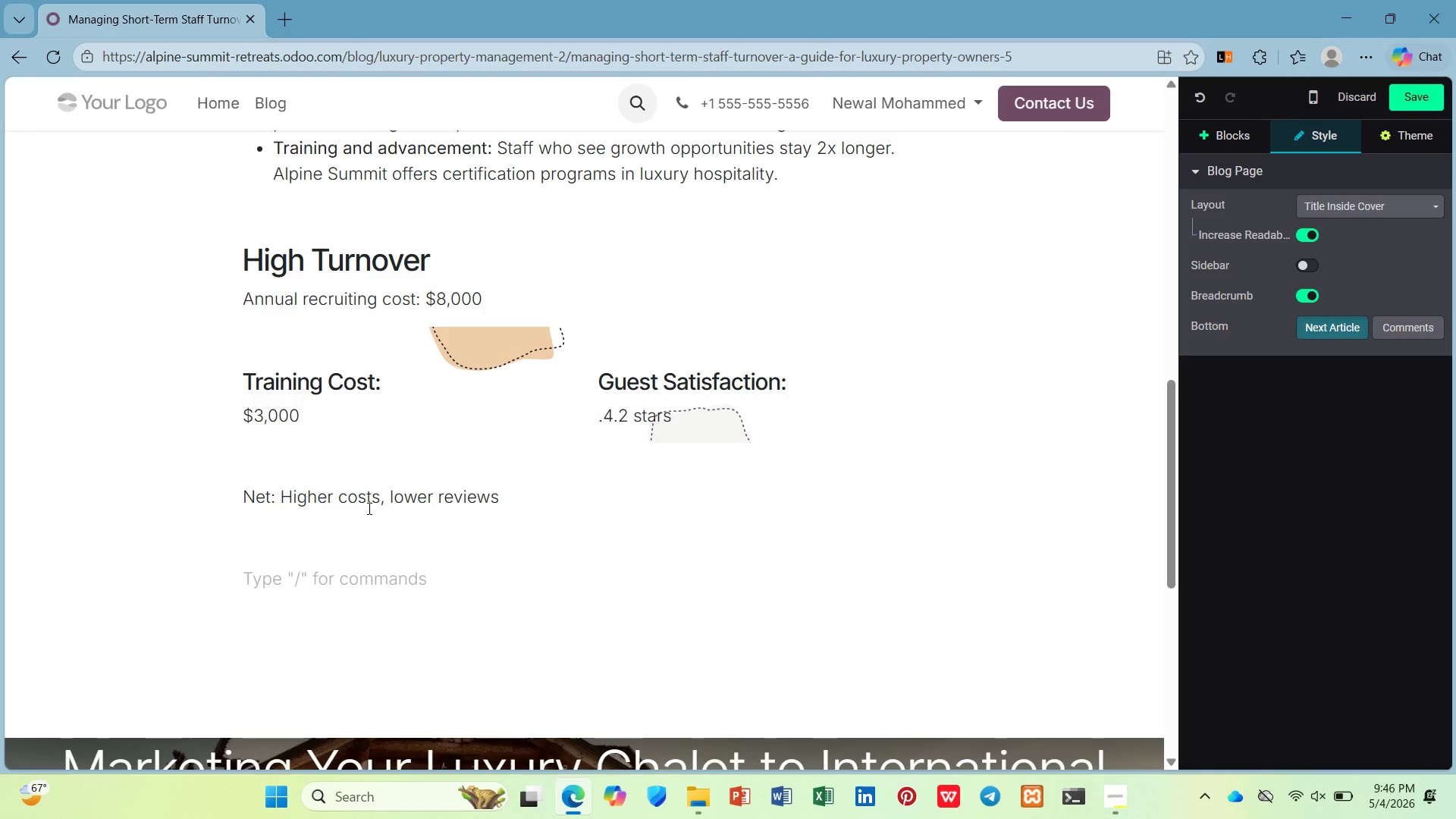 
type(/h3)
 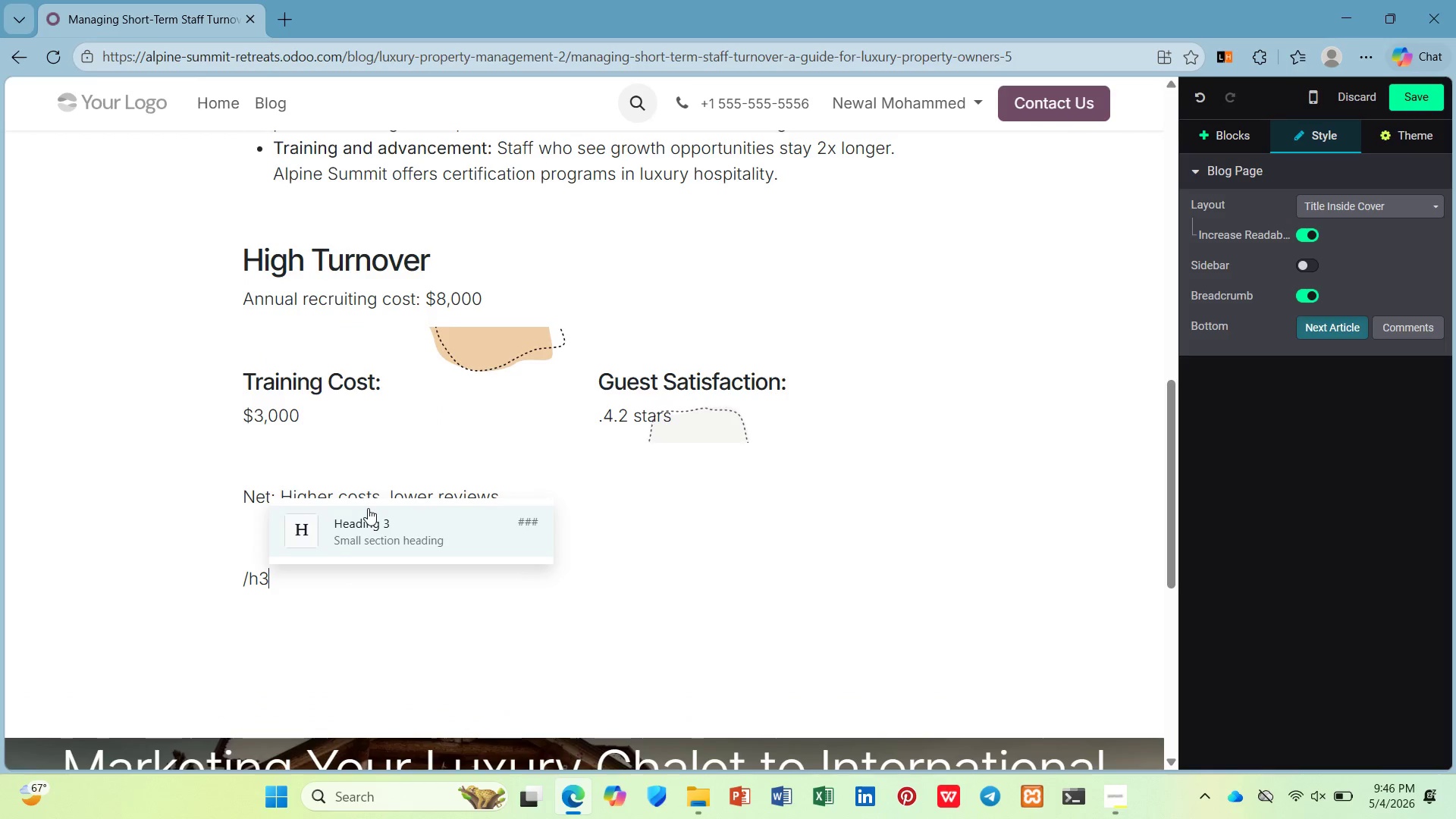 
key(Enter)
 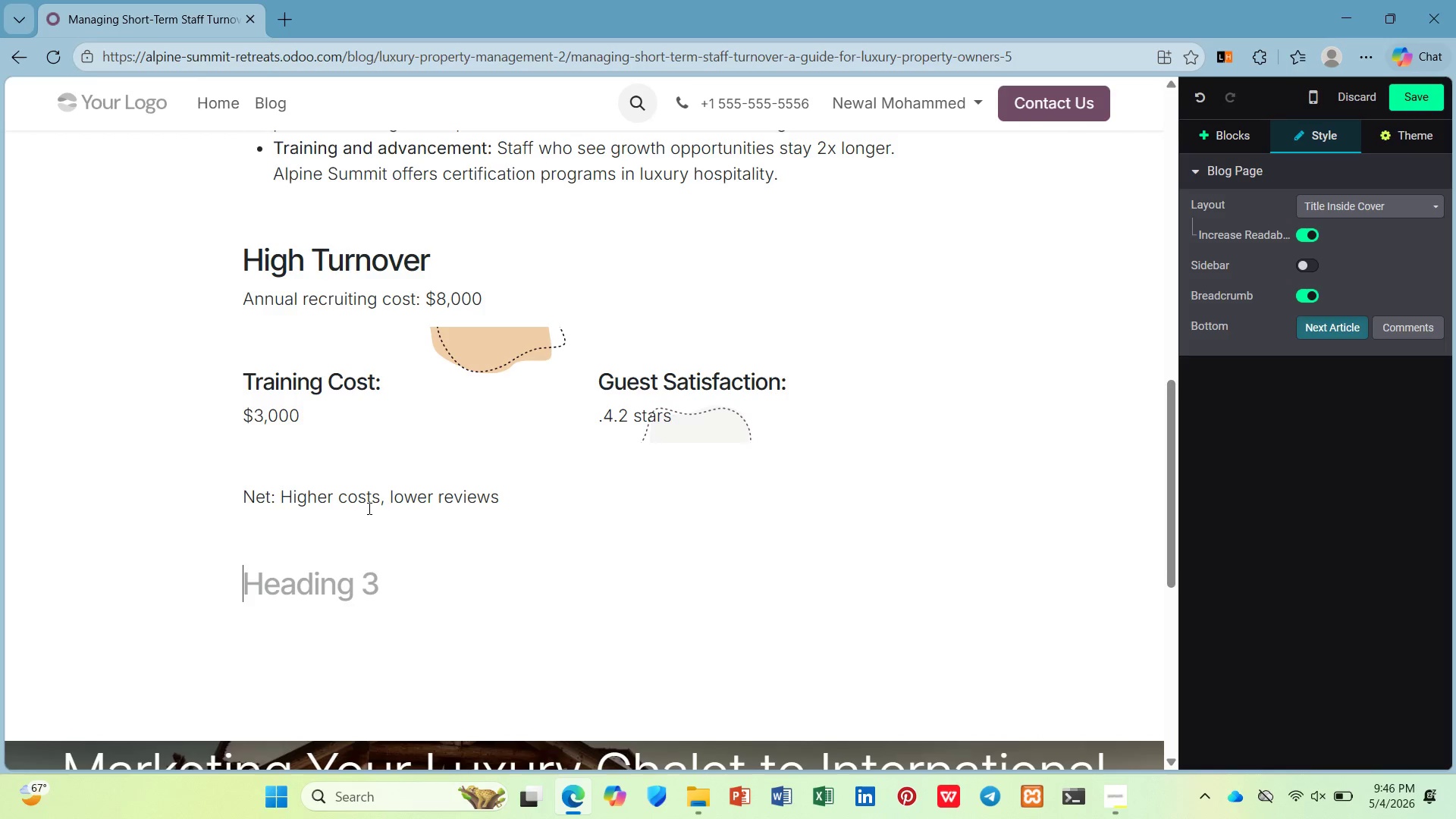 
wait(14.48)
 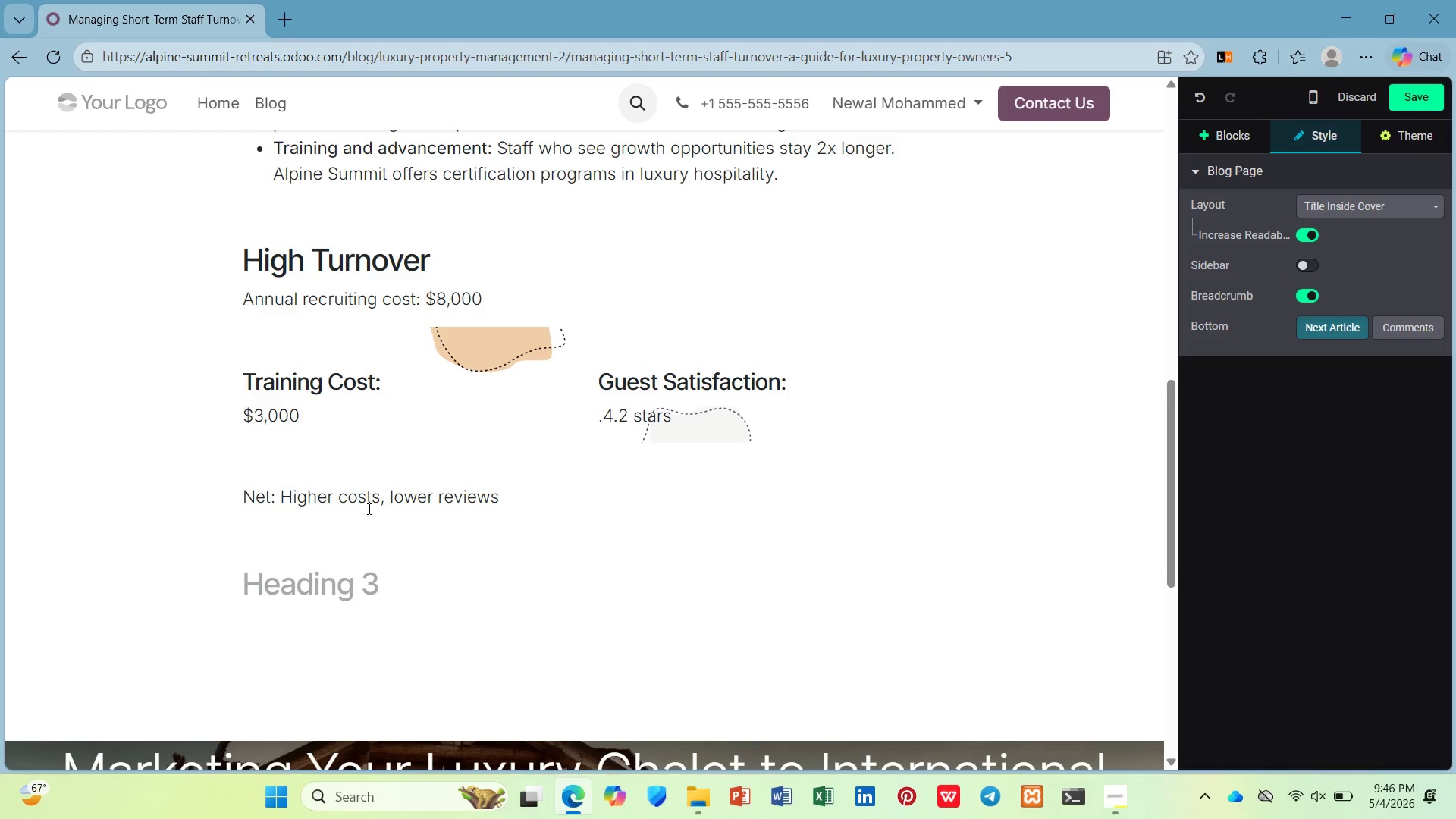 
type(Low Tur)
 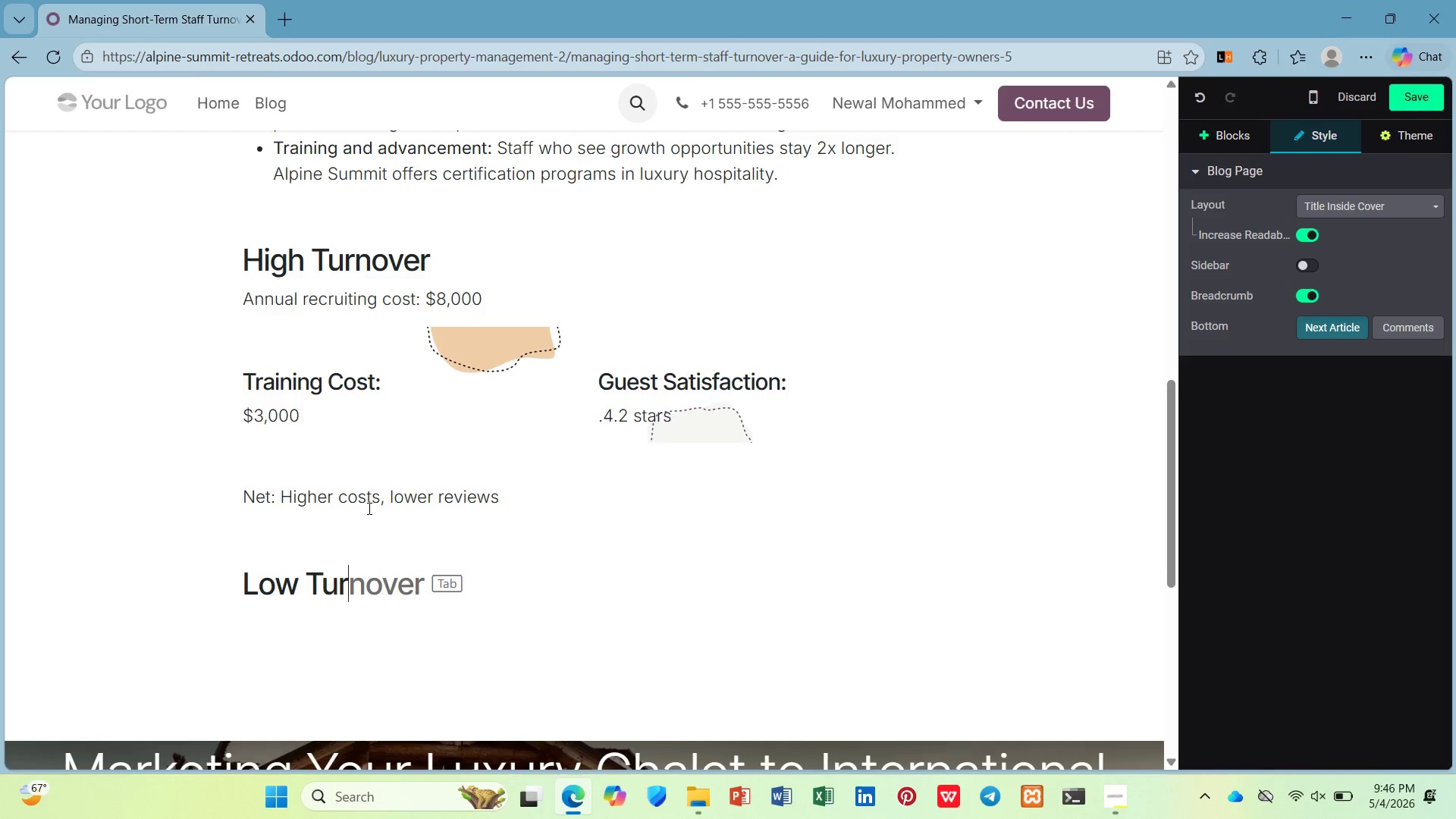 
key(ArrowRight)
 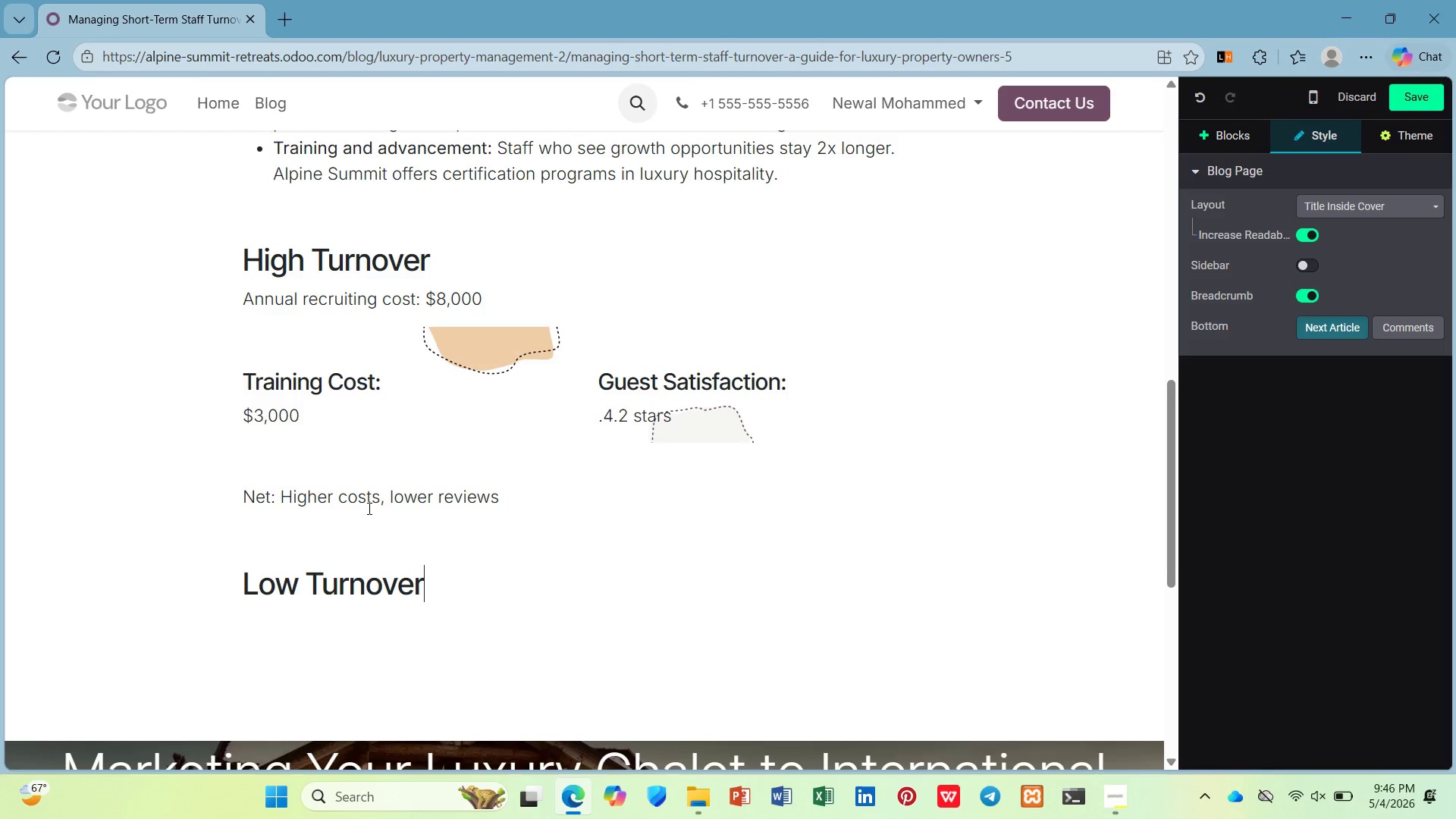 
key(Enter)
 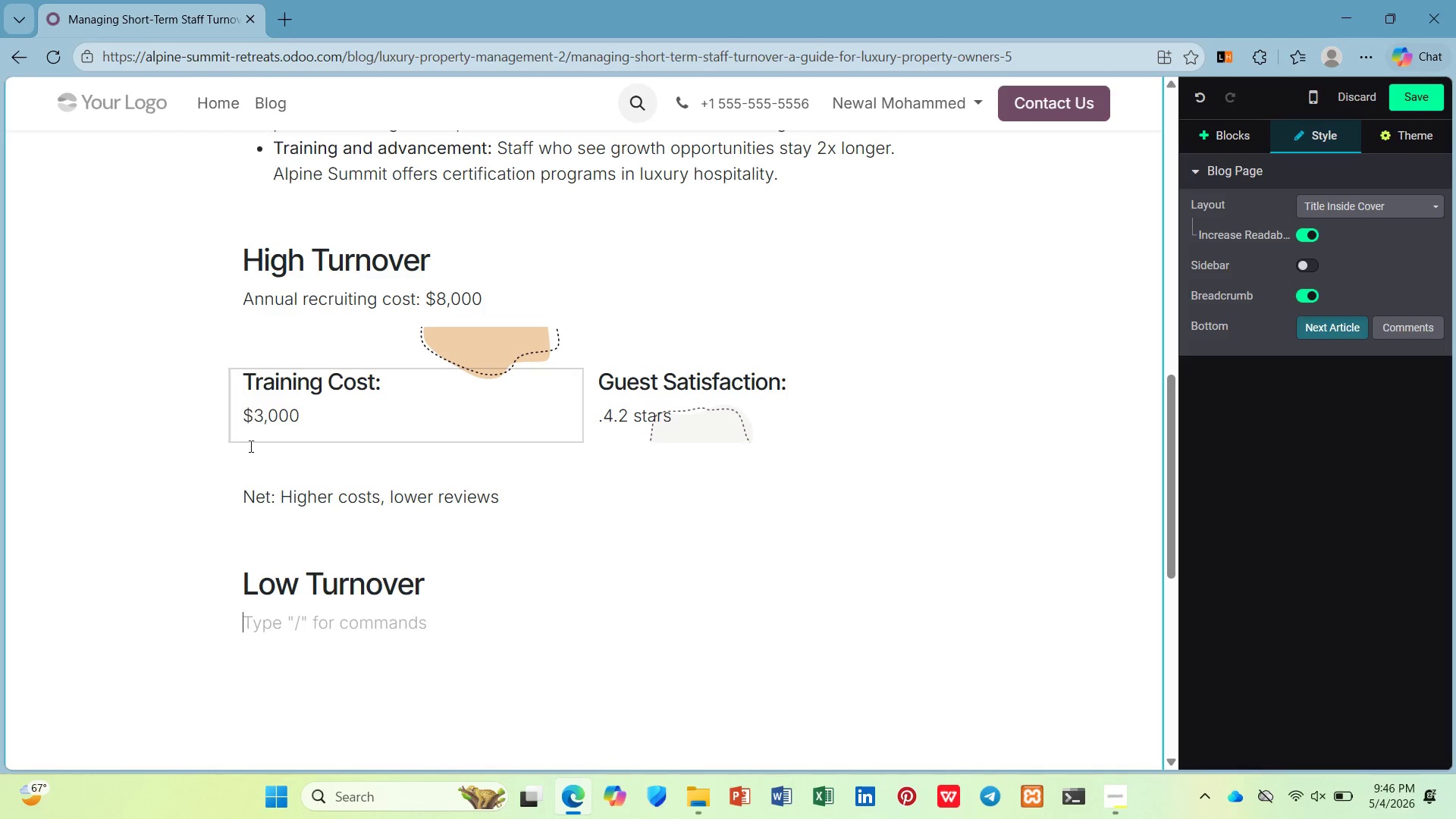 
wait(5.72)
 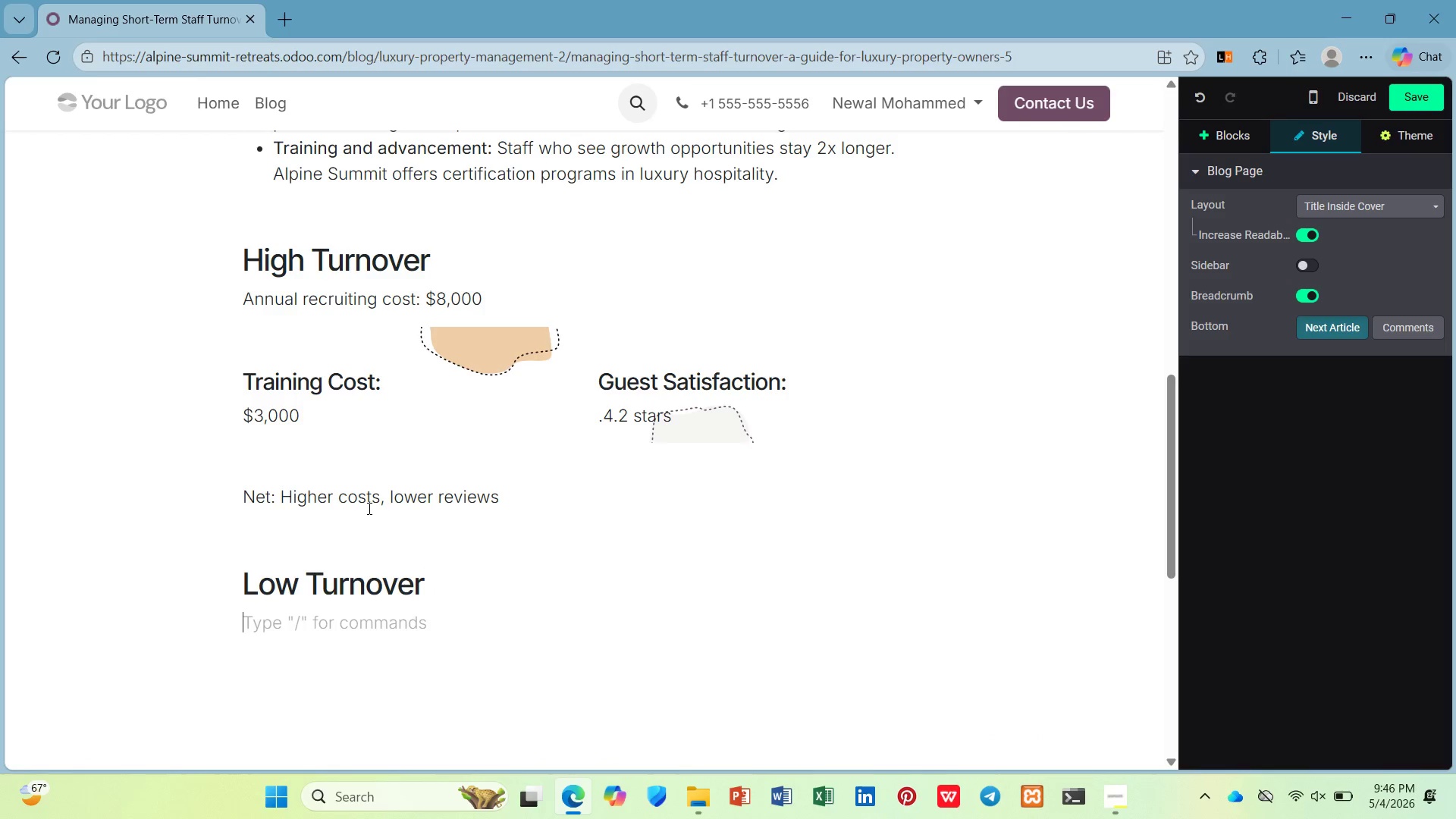 
left_click([412, 331])
 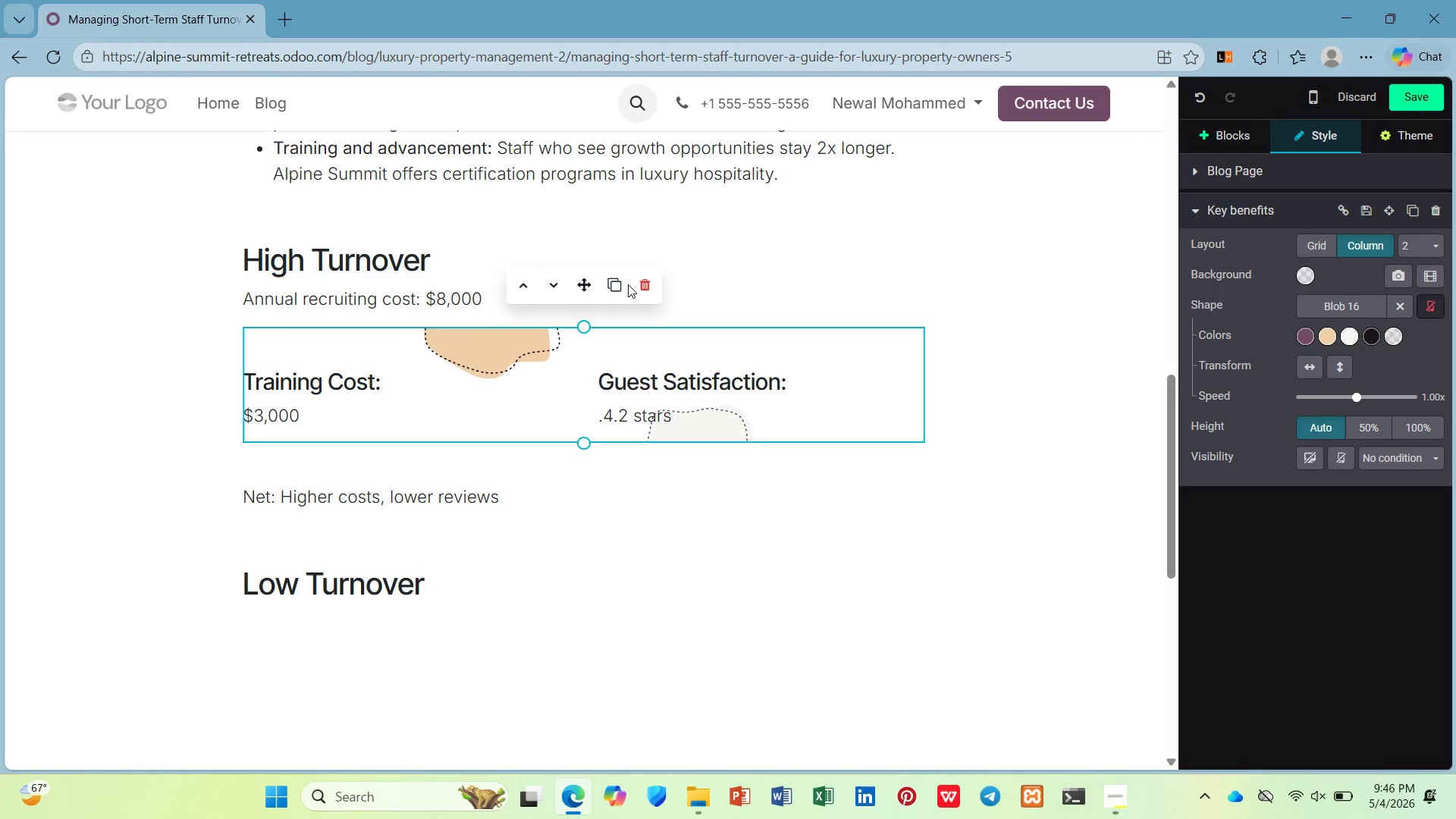 
left_click([623, 281])
 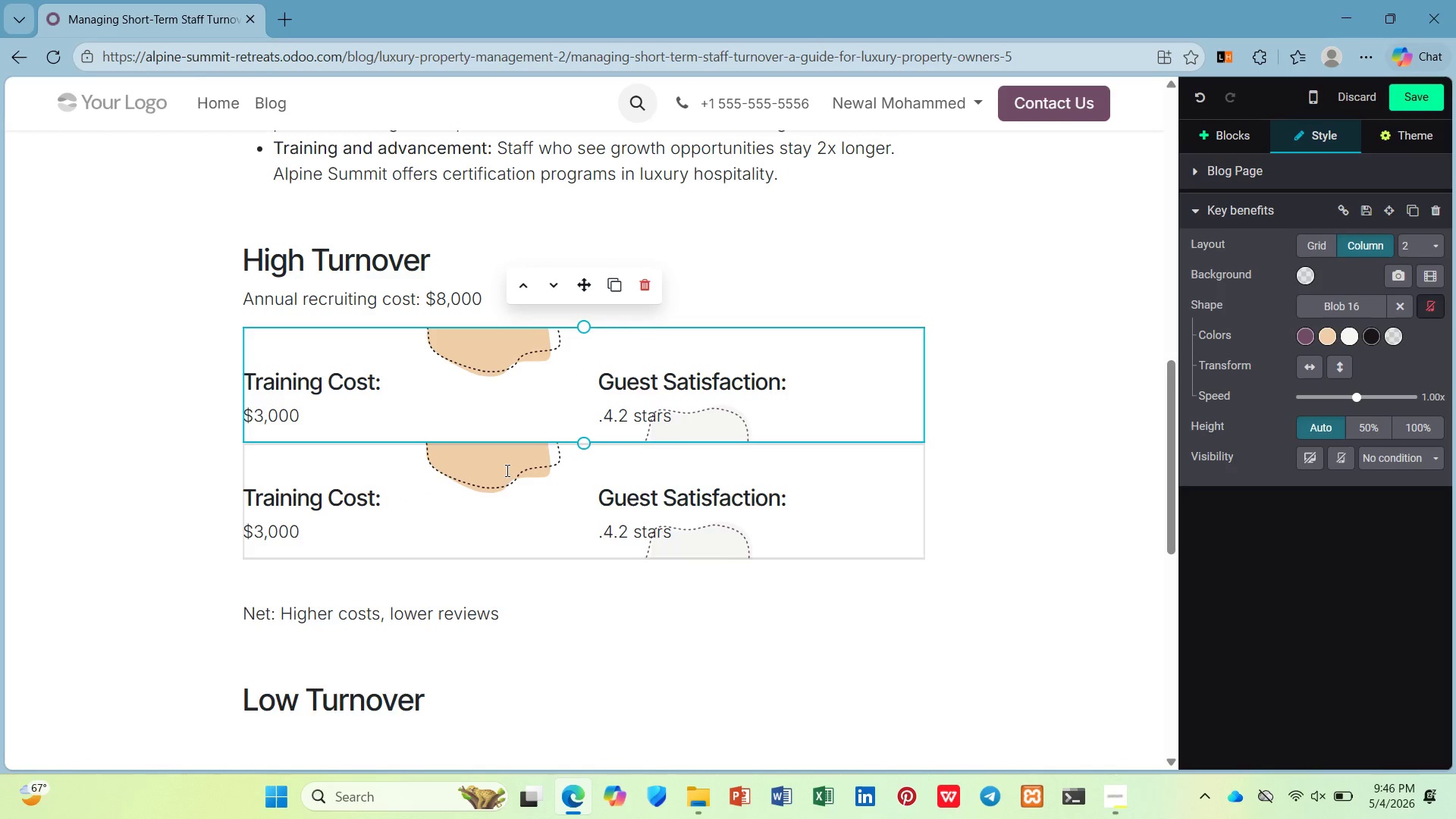 
left_click([511, 513])
 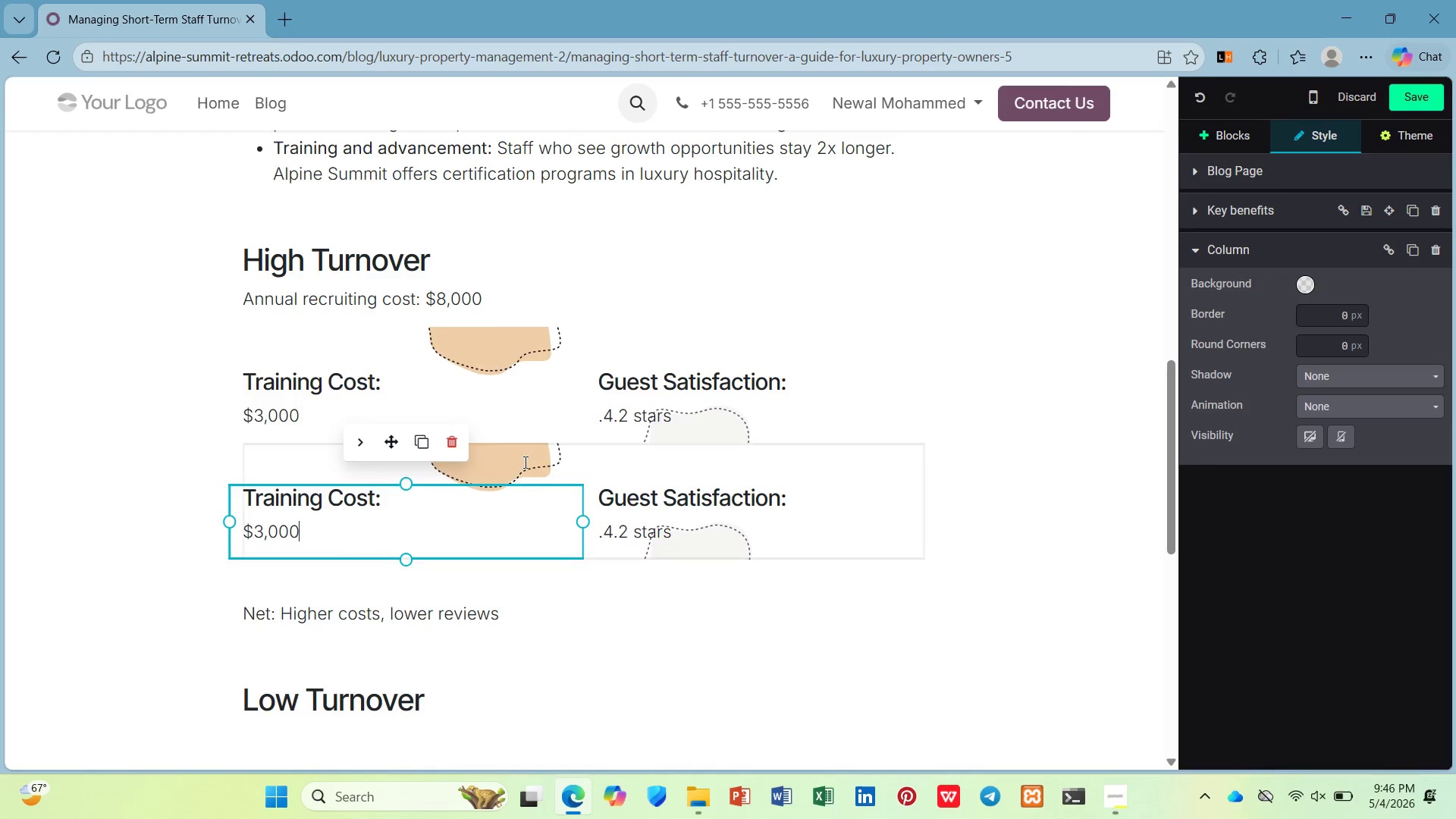 
left_click([524, 460])
 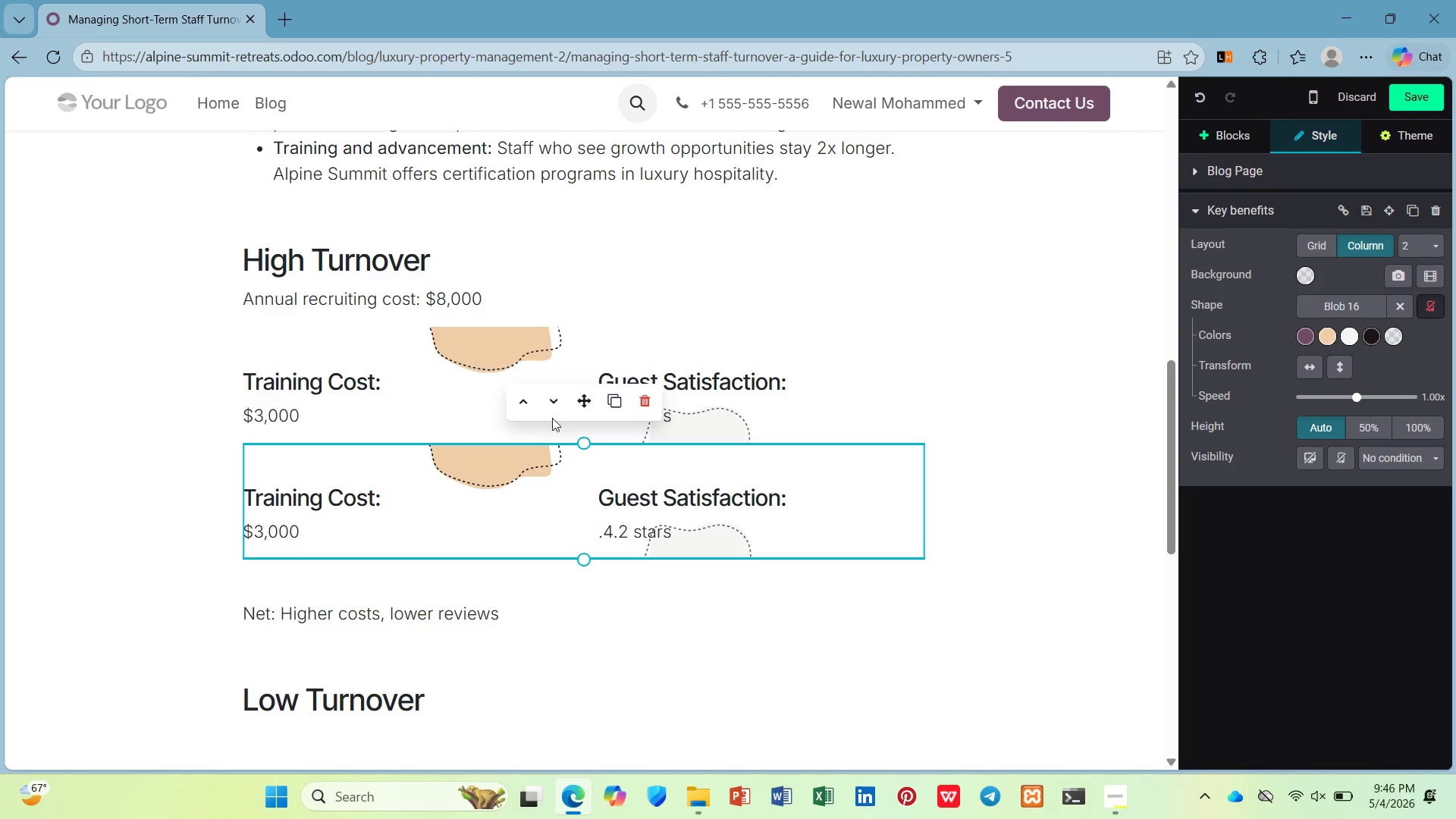 
left_click([556, 405])
 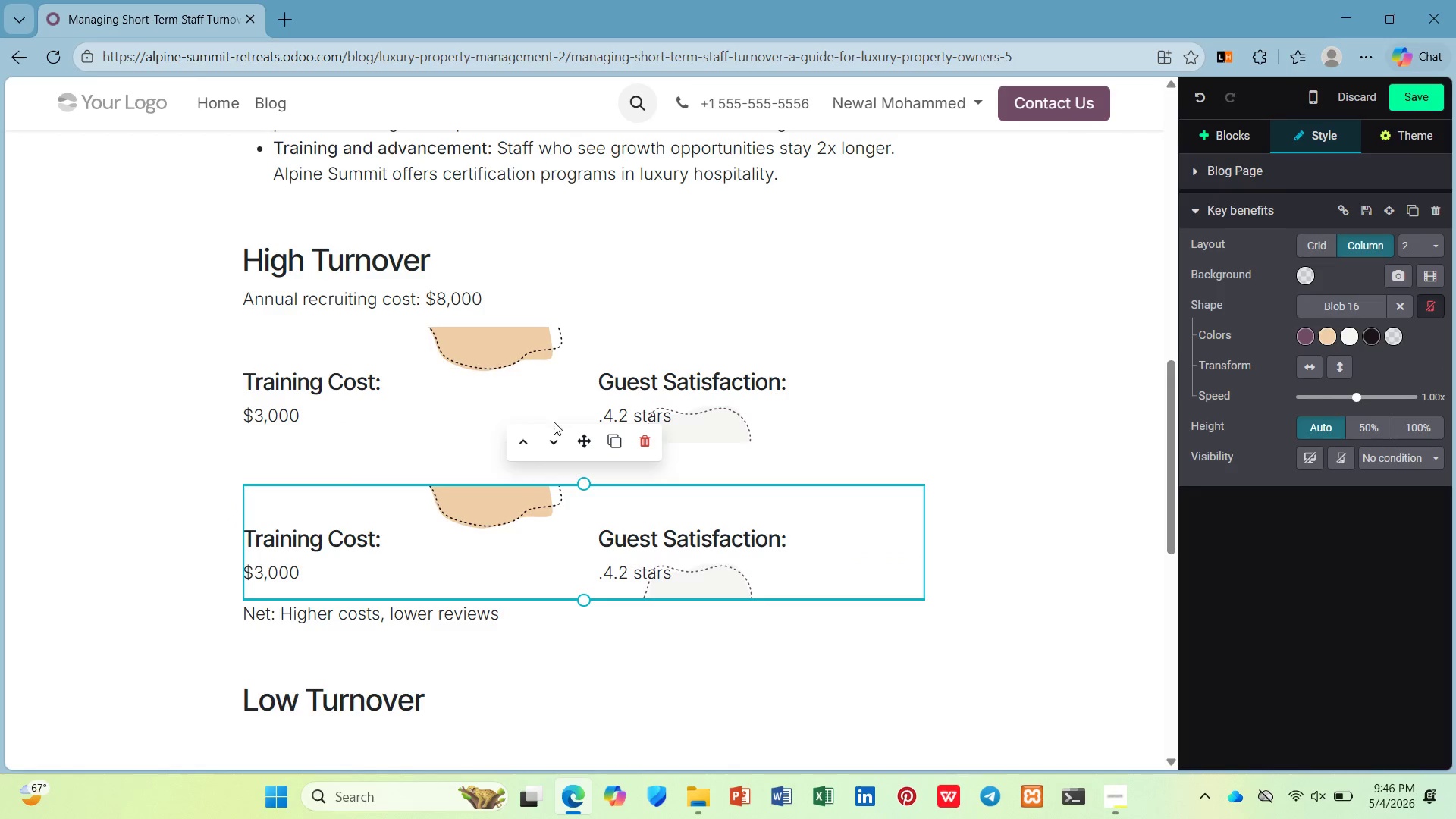 
left_click([554, 440])
 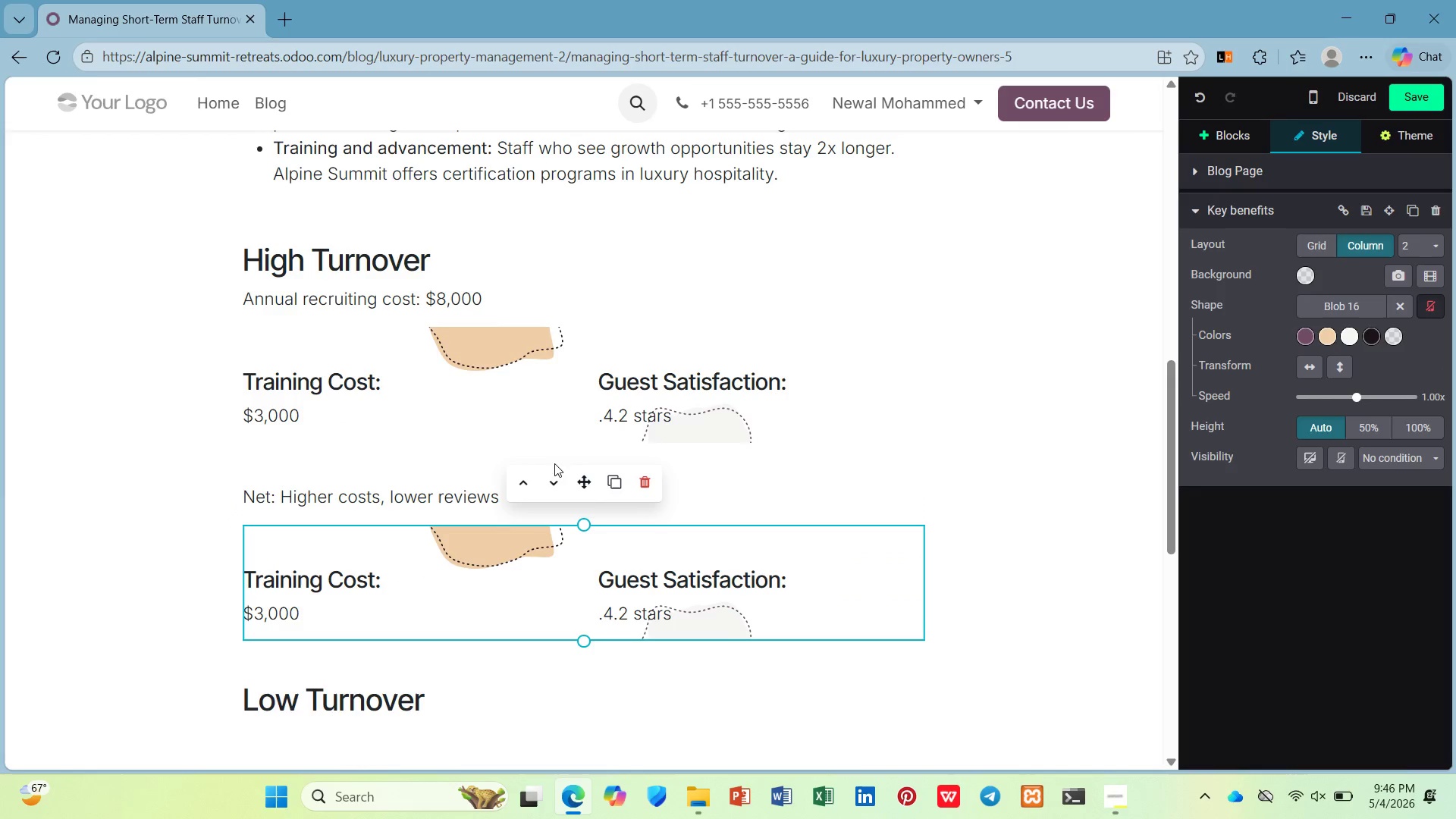 
left_click([554, 486])
 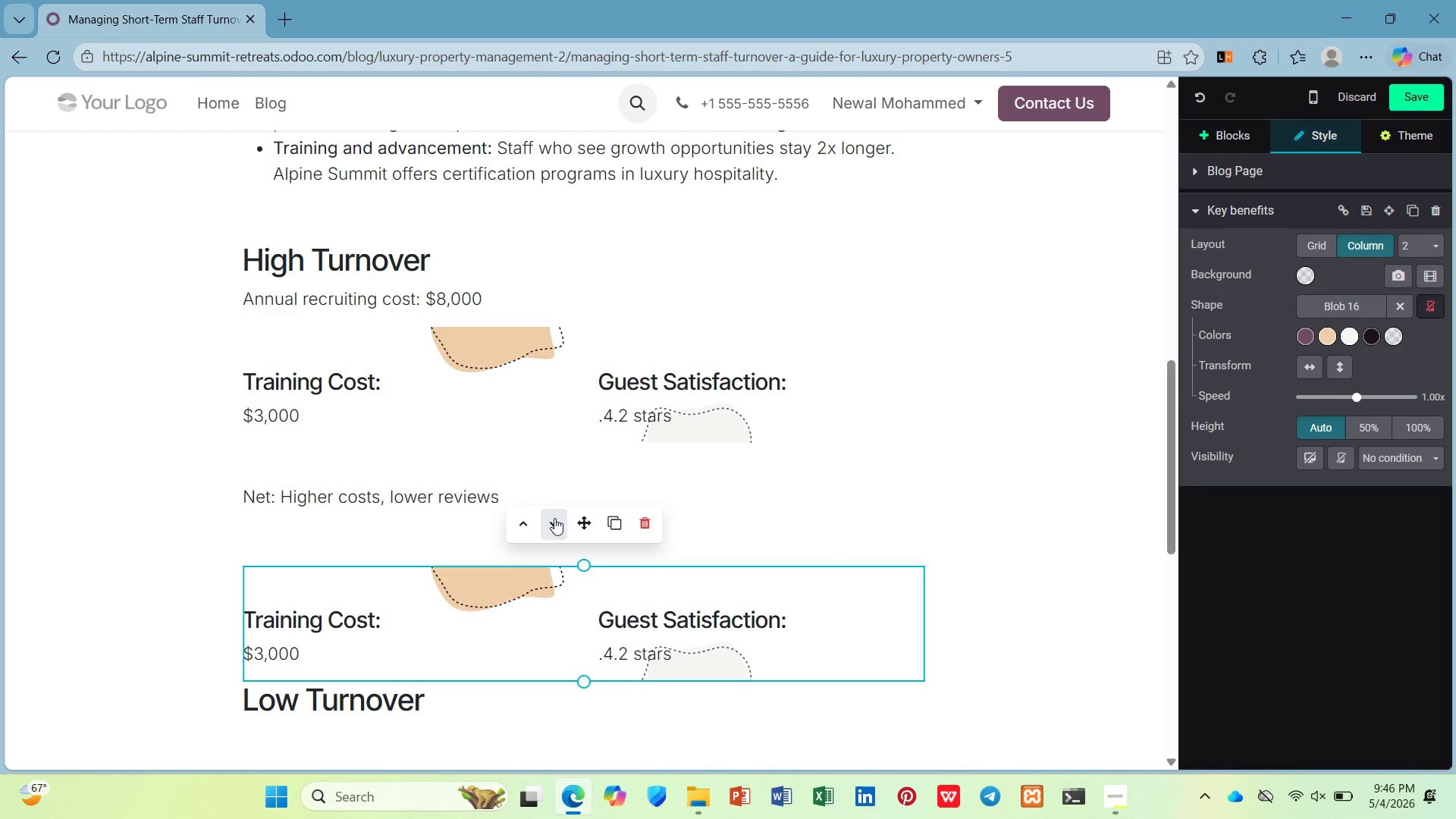 
left_click([556, 525])
 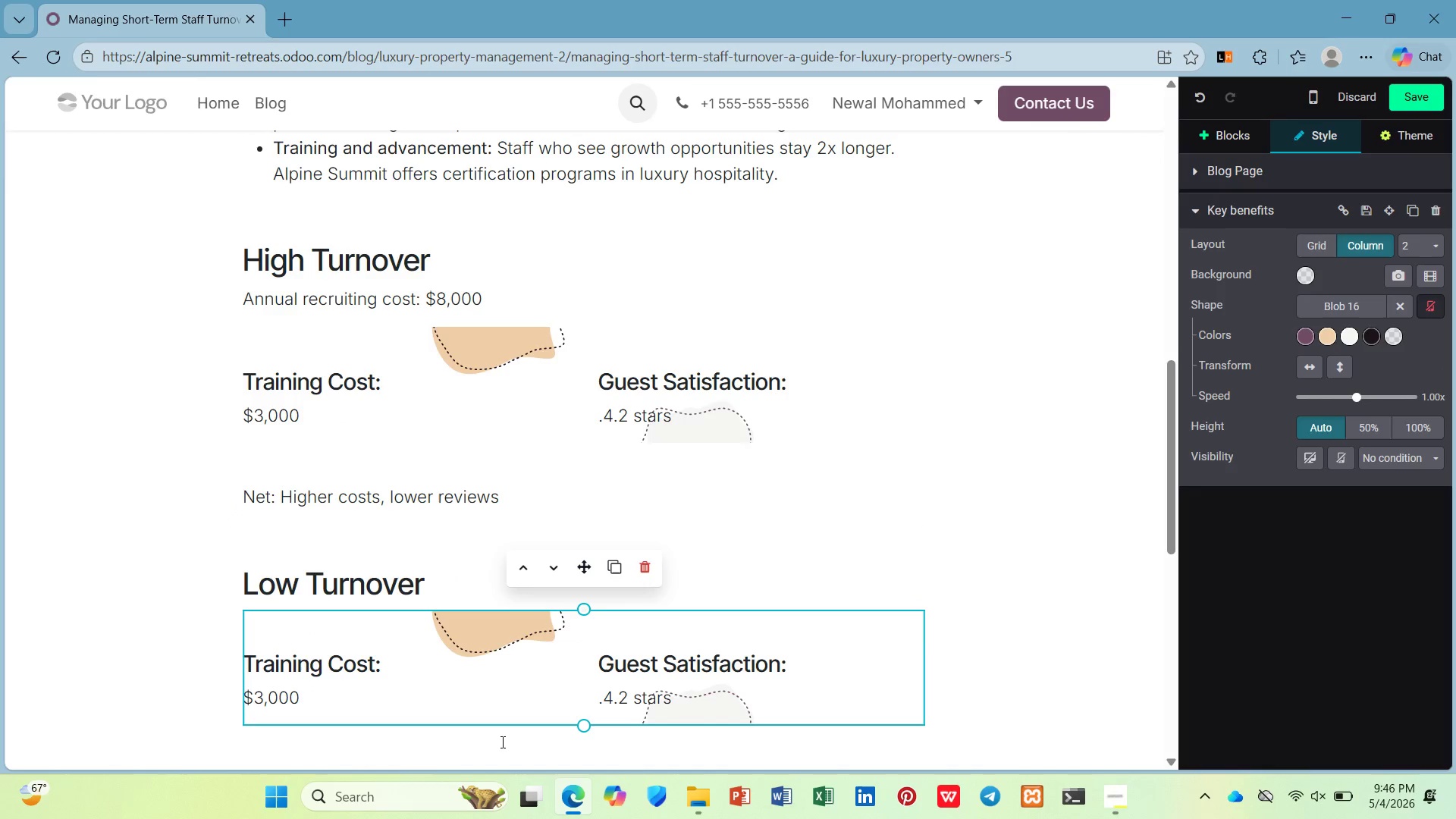 
scroll: coordinate [482, 712], scroll_direction: down, amount: 3.0
 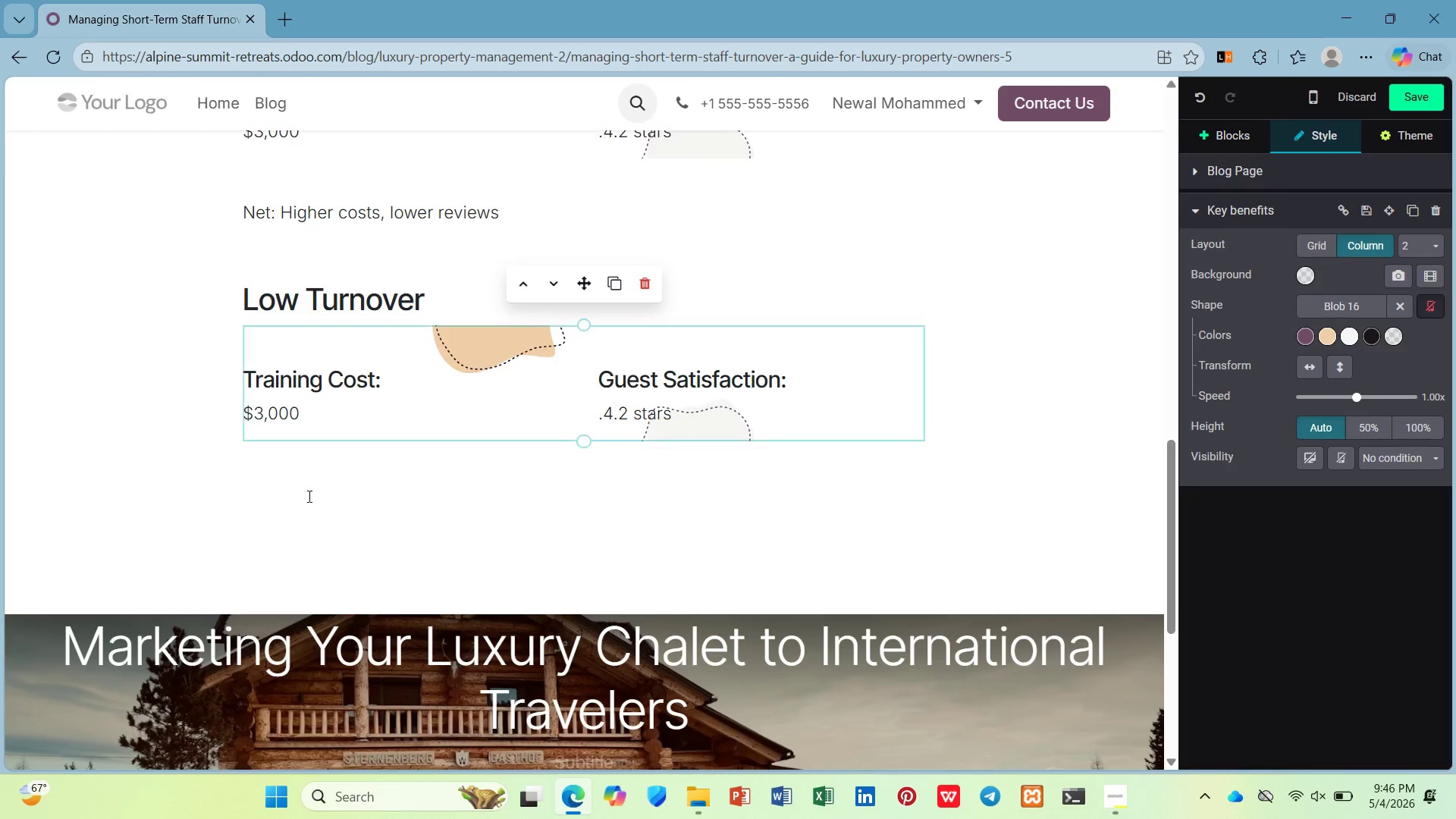 
left_click([310, 506])
 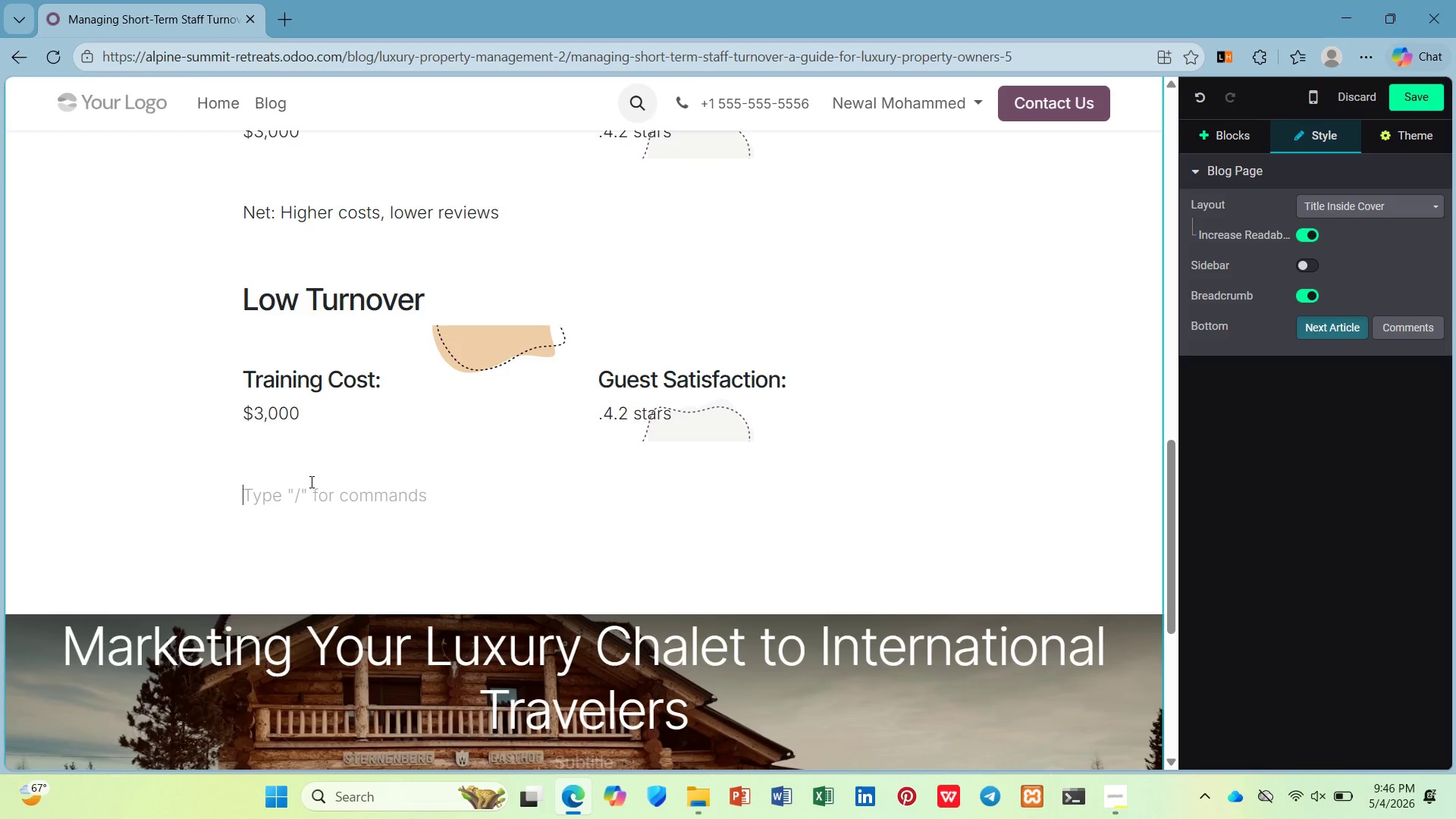 
left_click_drag(start_coordinate=[310, 479], to_coordinate=[310, 475])
 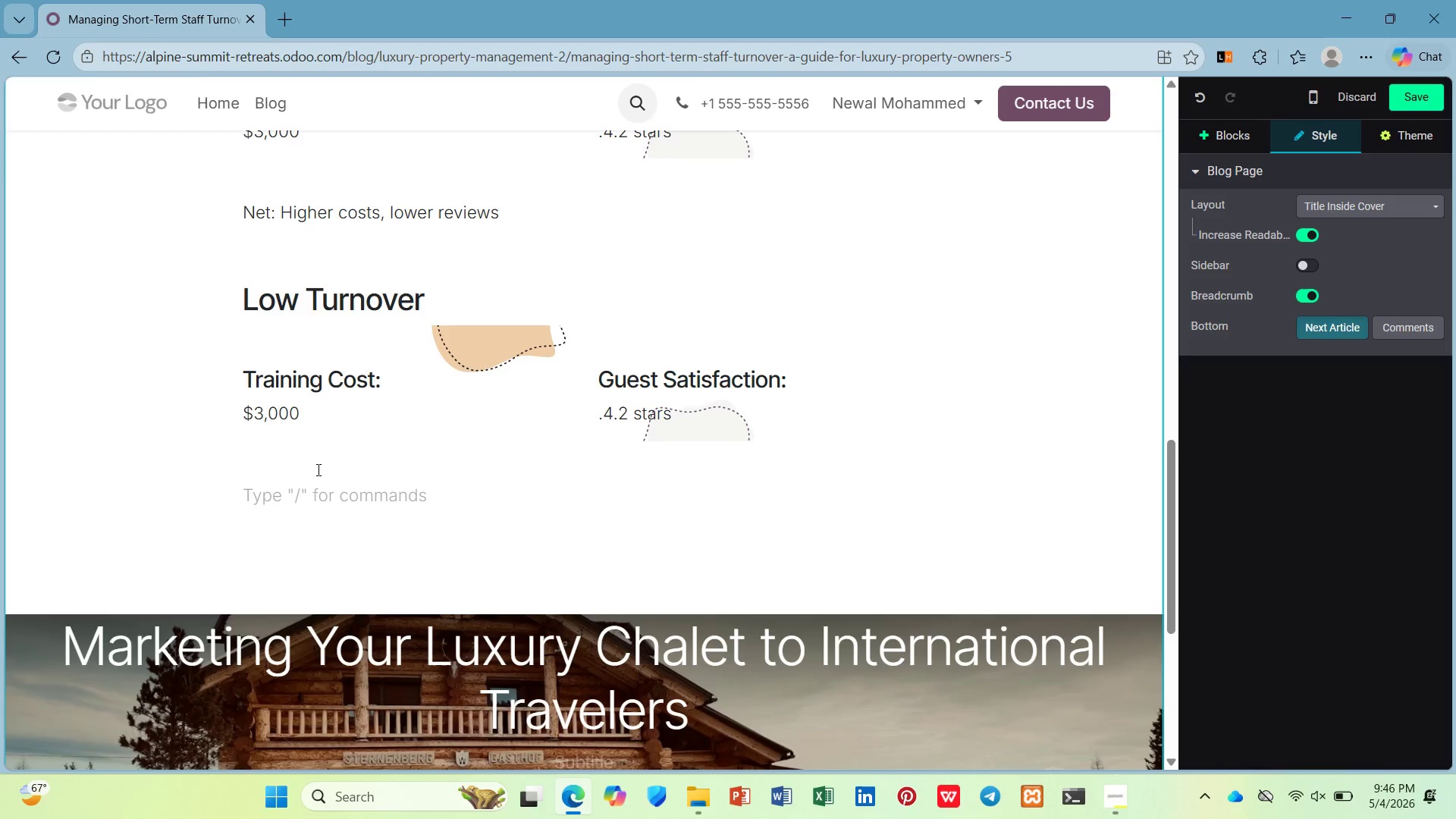 
double_click([319, 467])
 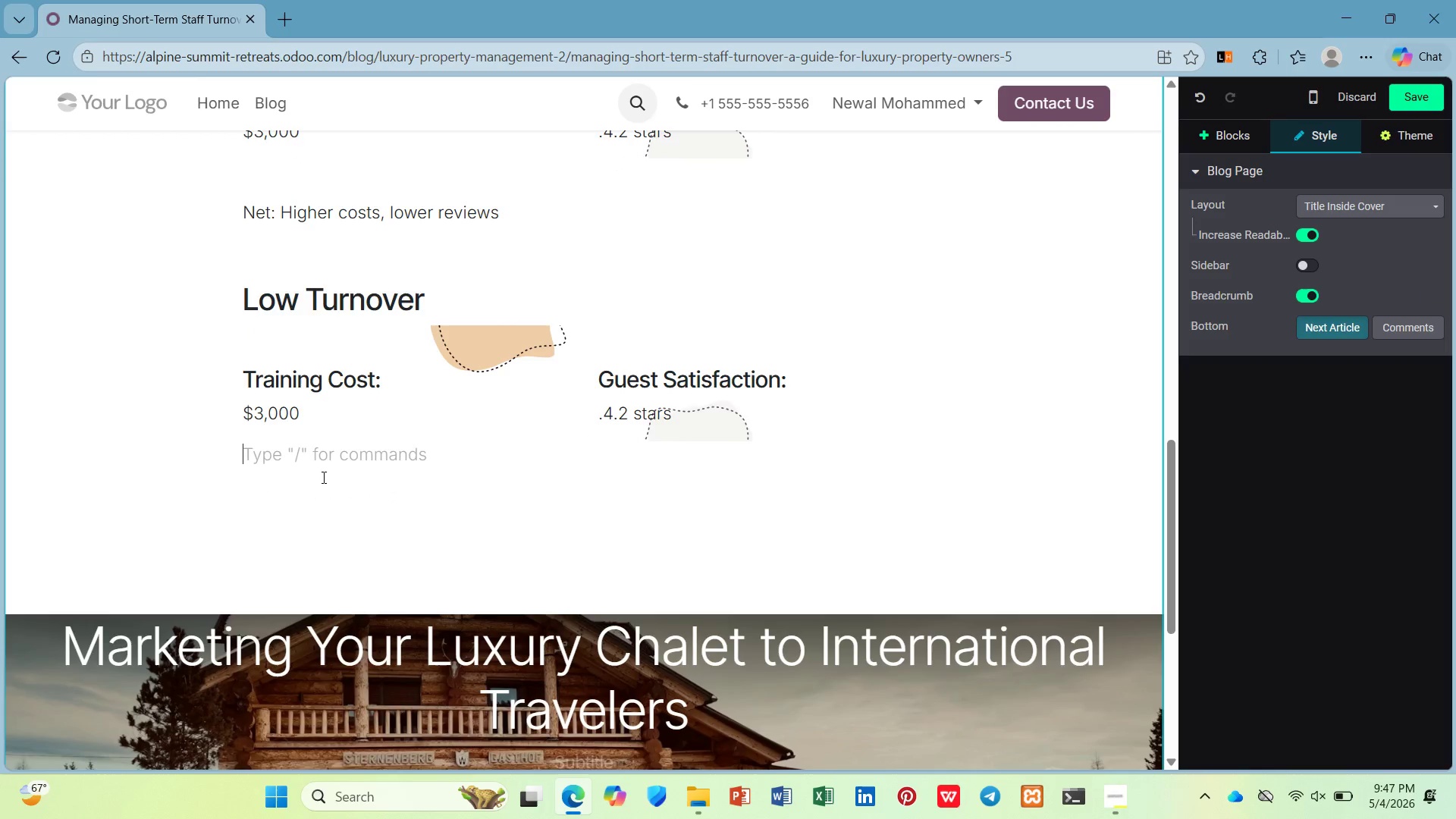 
left_click([319, 506])
 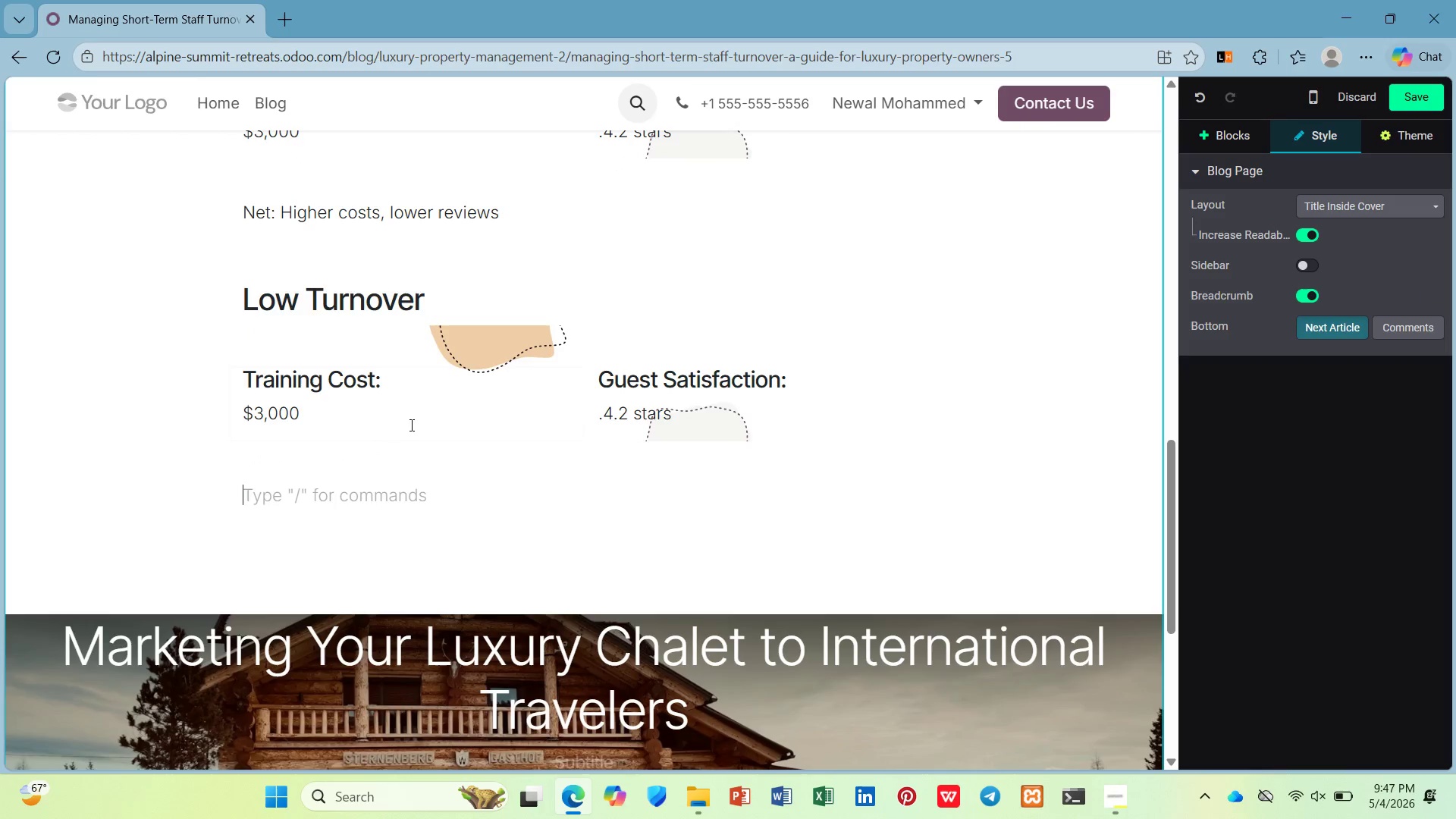 
left_click([441, 400])
 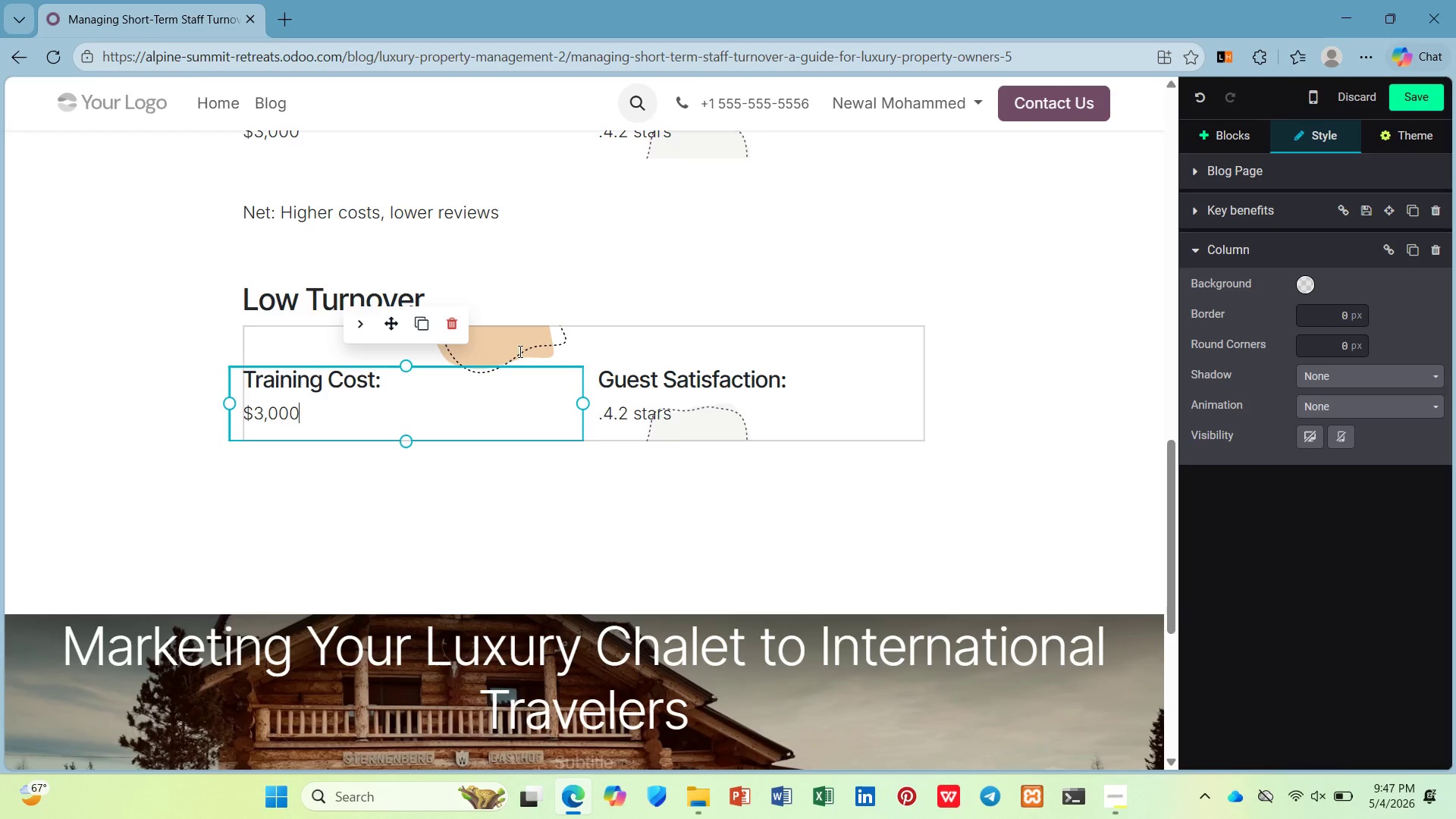 
left_click([520, 350])
 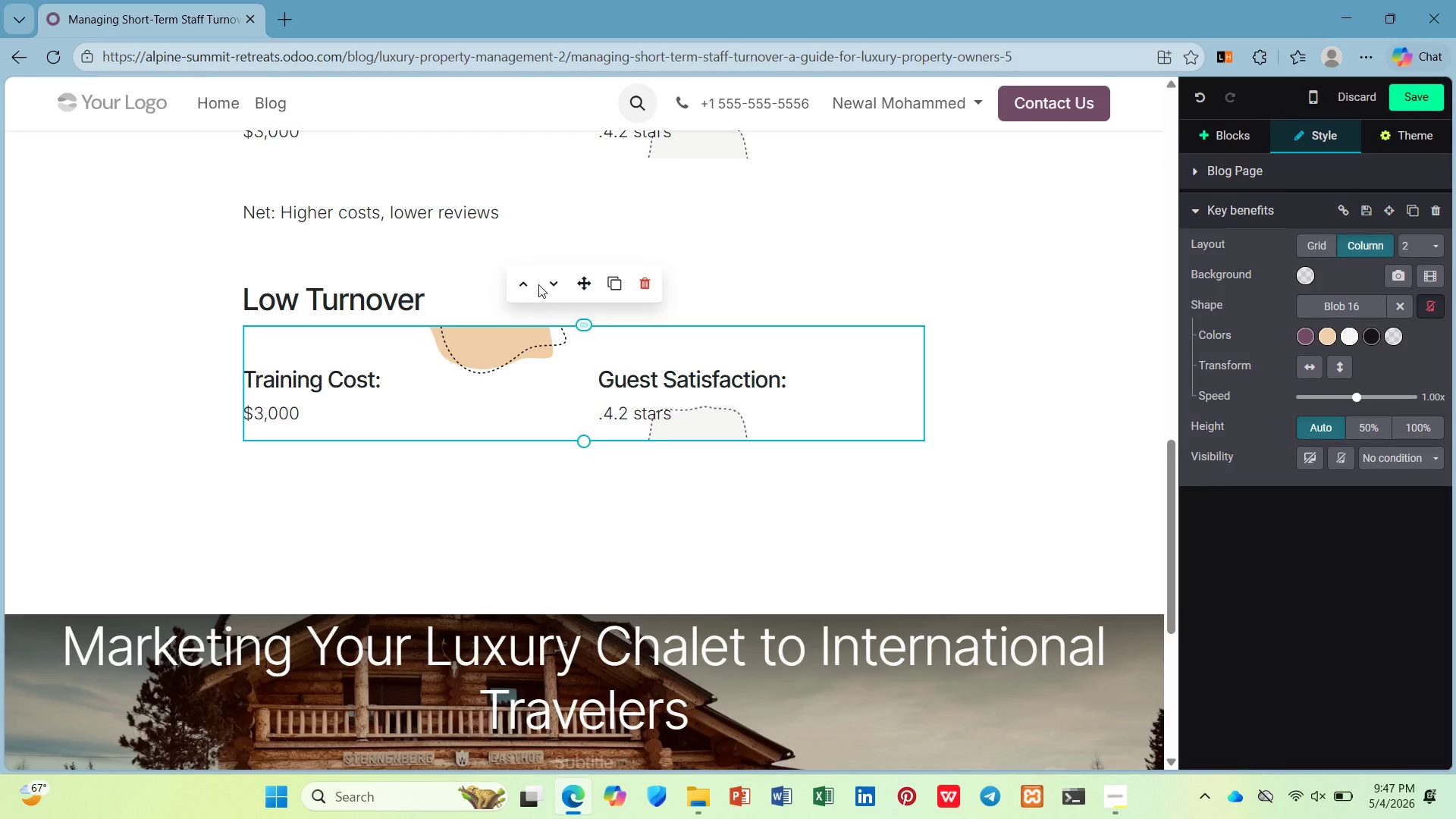 
left_click([550, 283])
 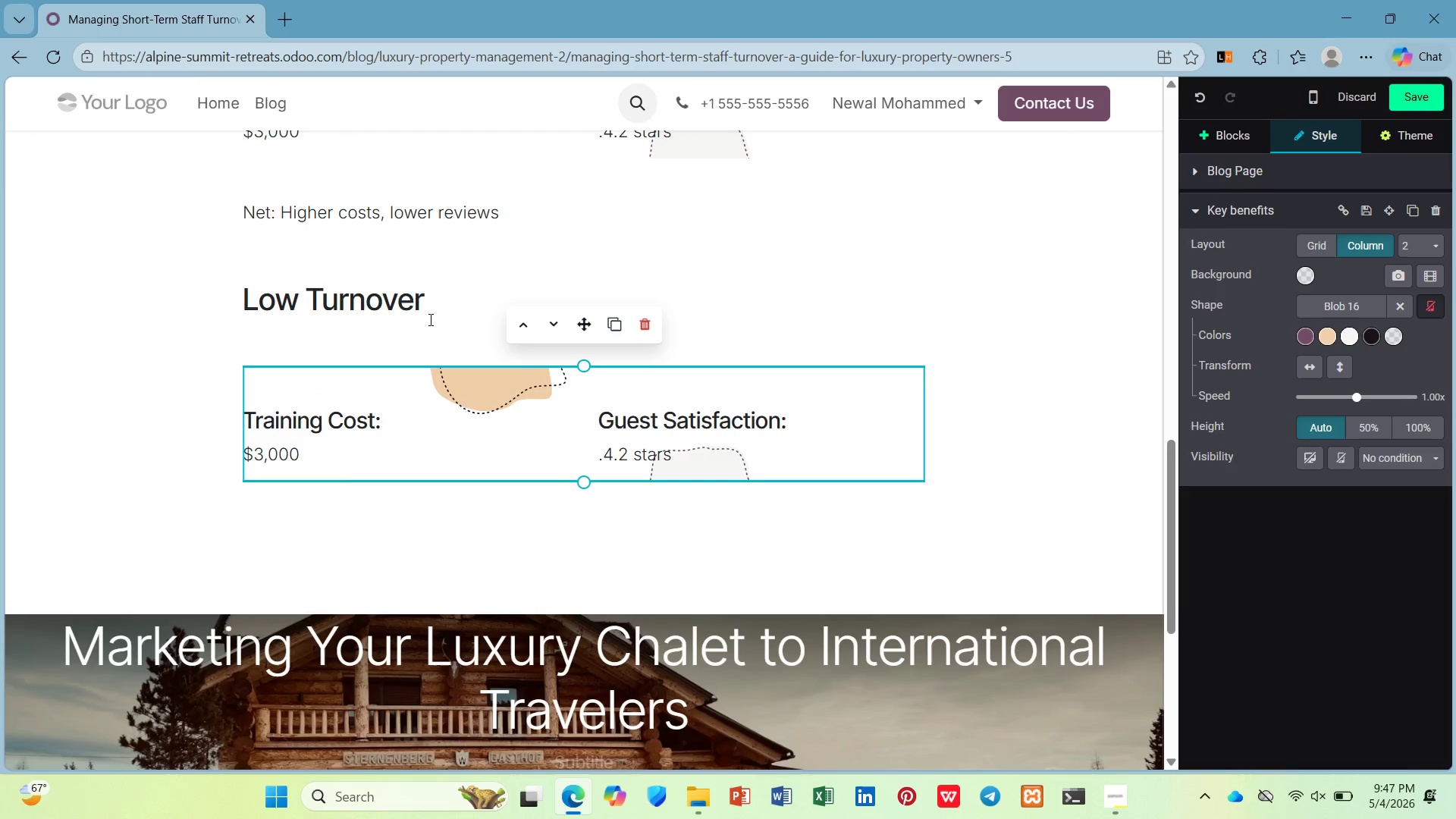 
left_click([359, 334])
 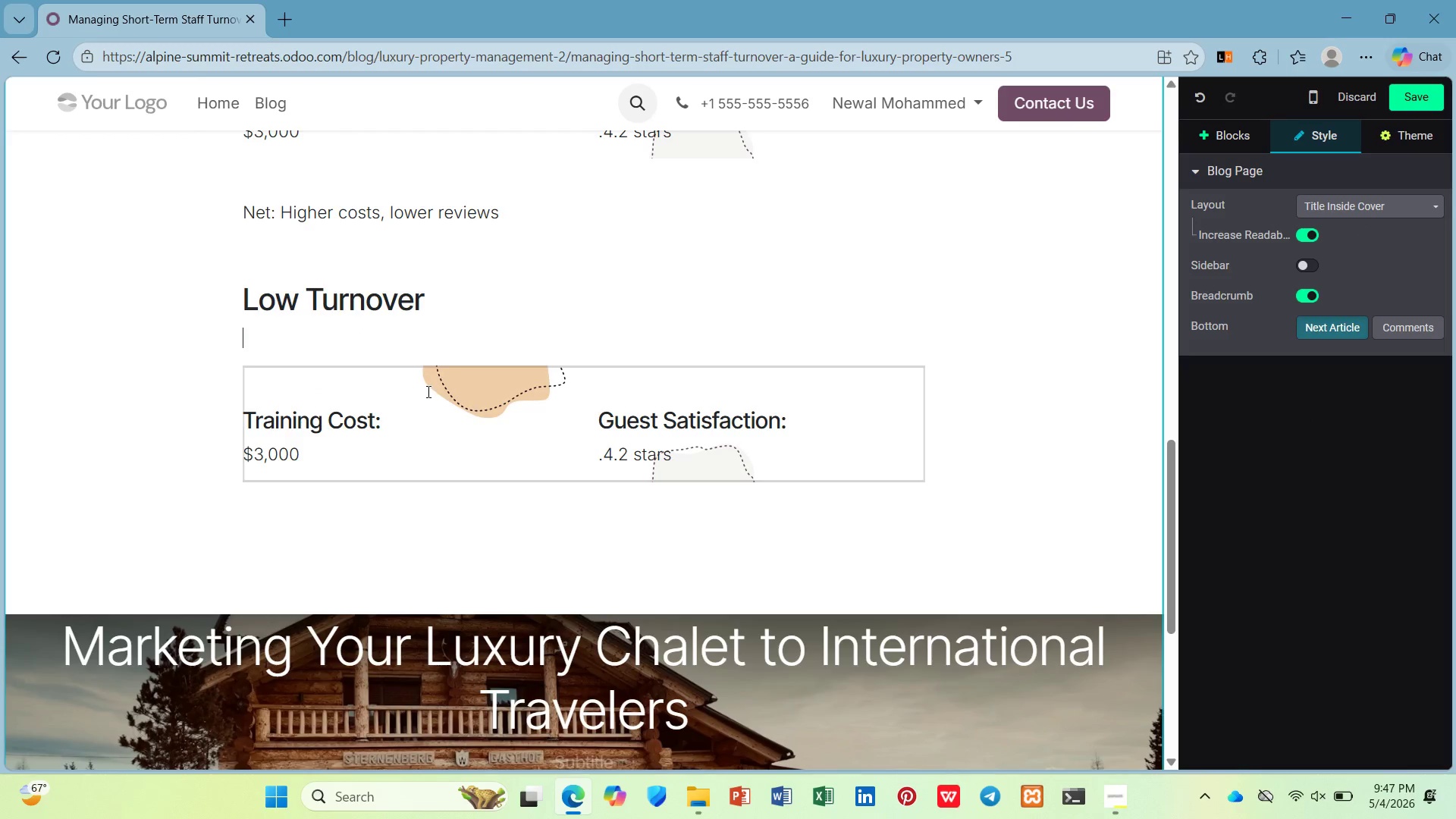 
type(Annual )
 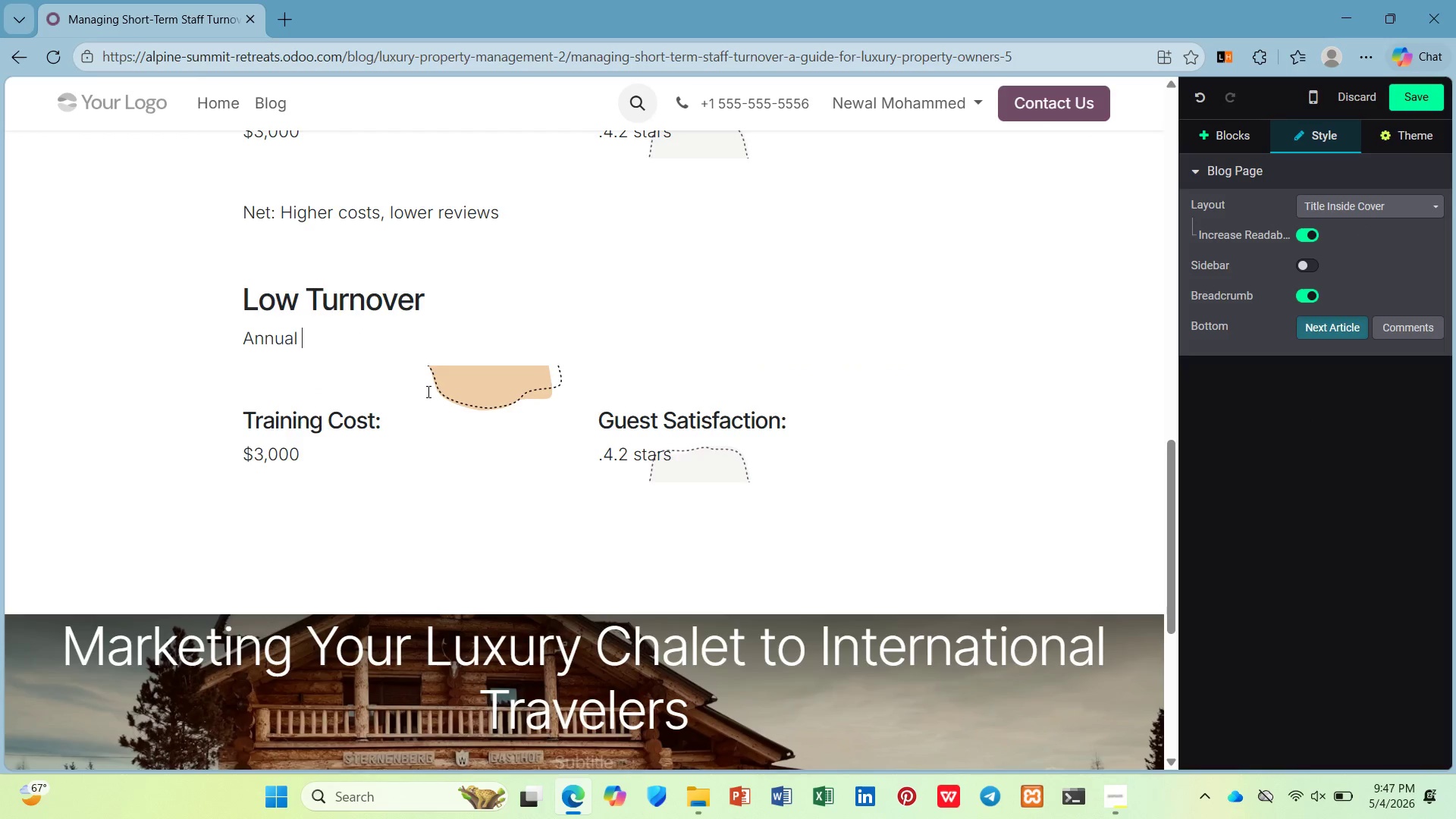 
type(re)
 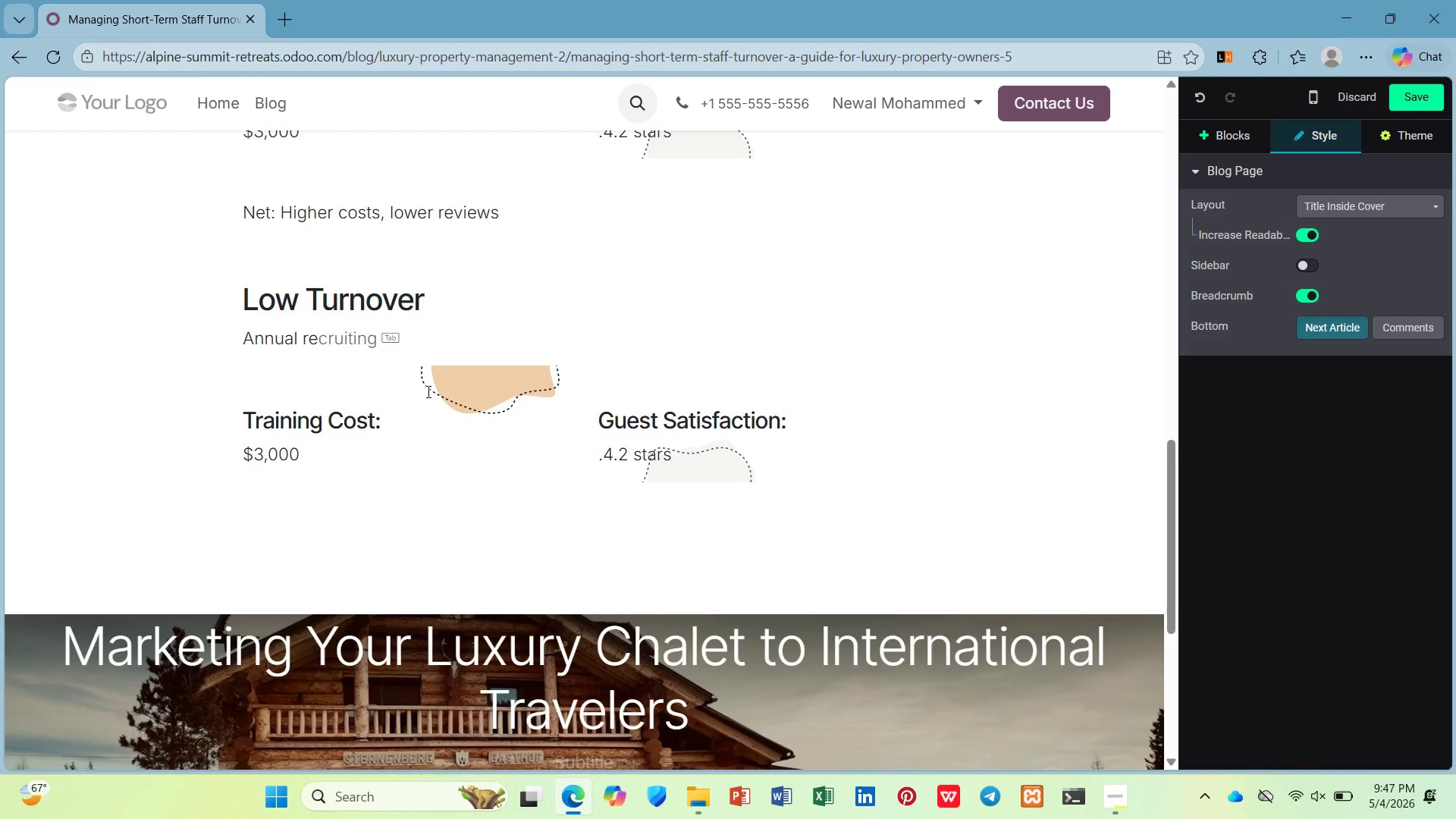 
wait(8.89)
 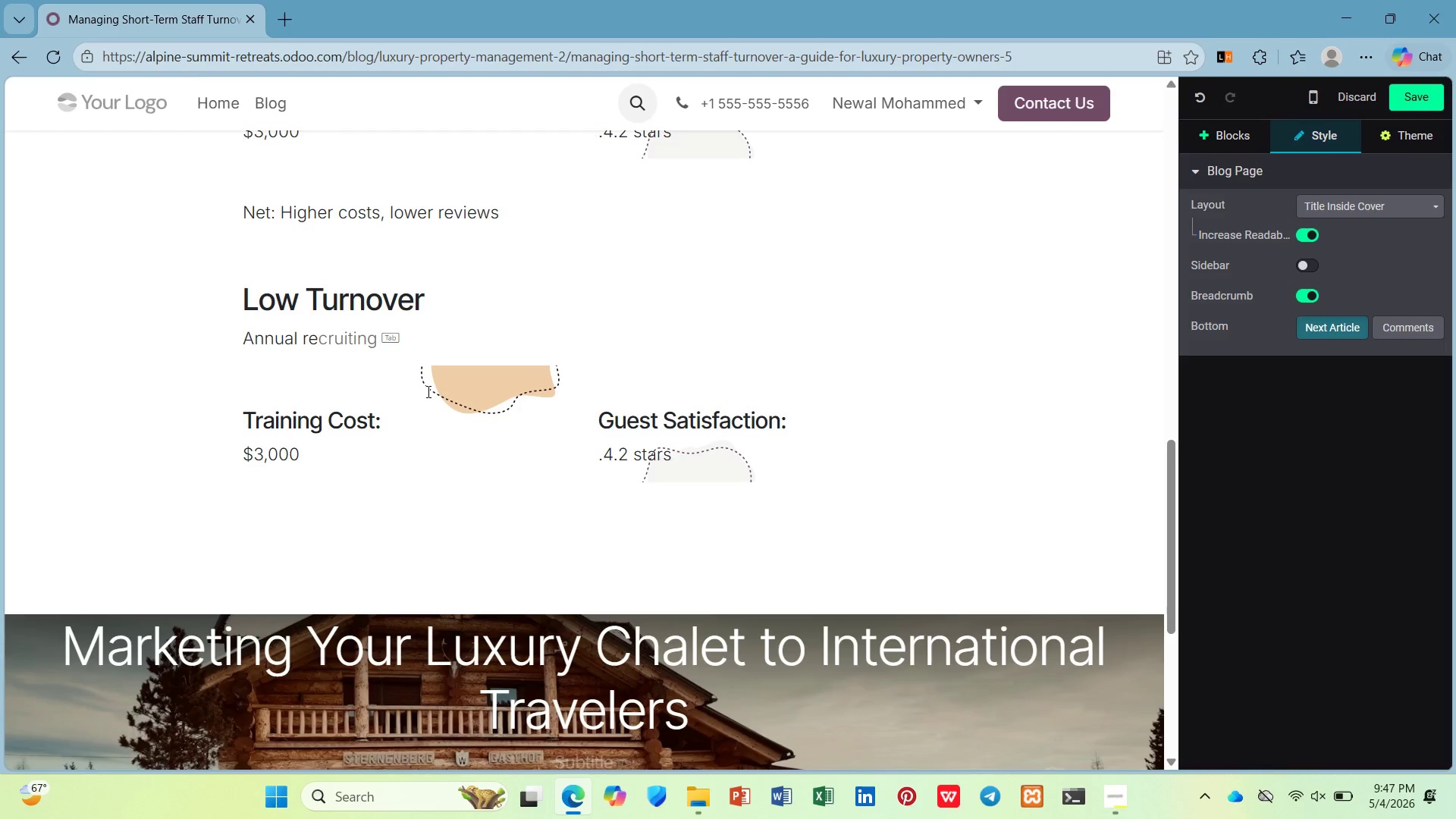 
key(ArrowRight)
 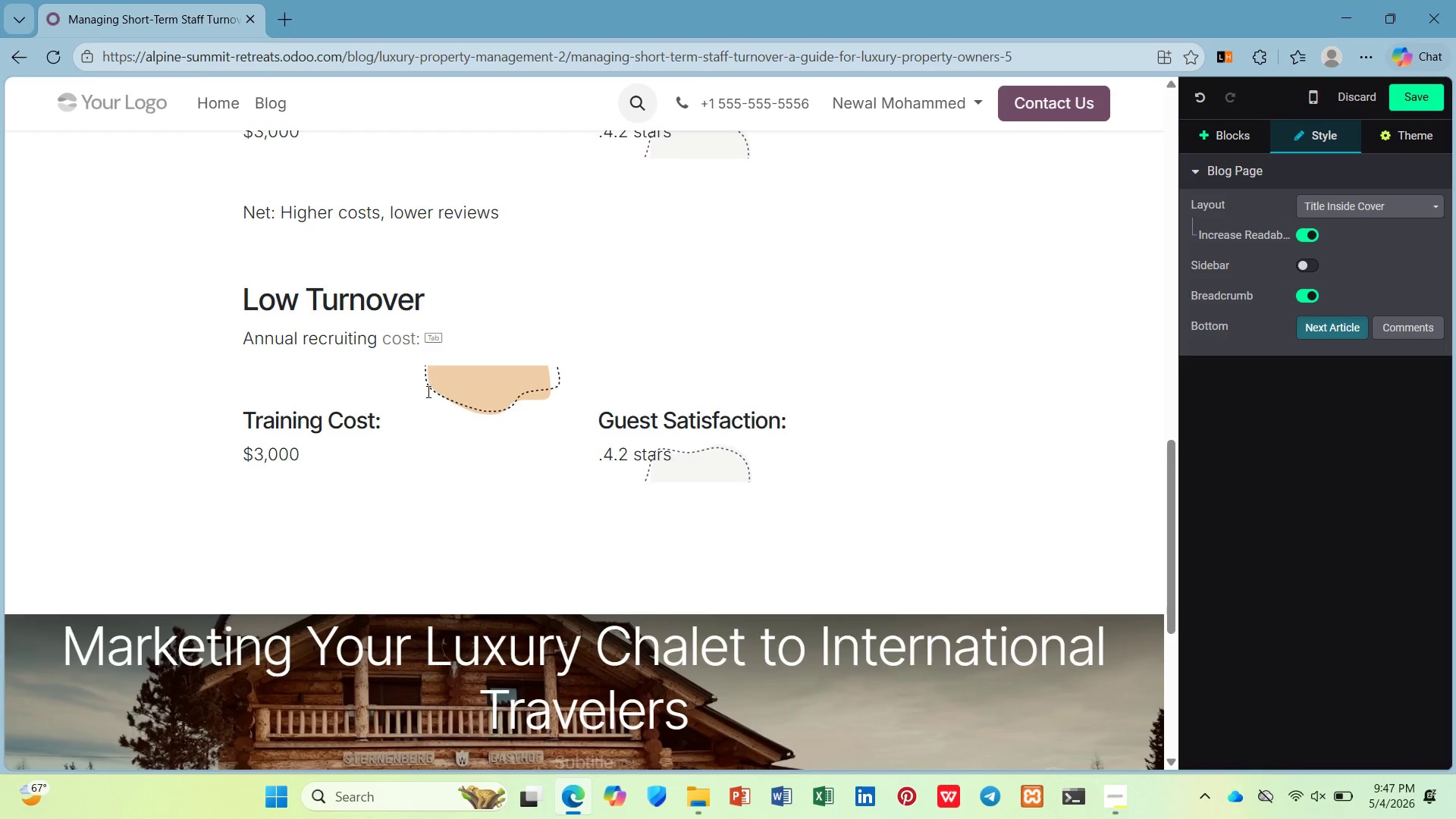 
type( cost: )
 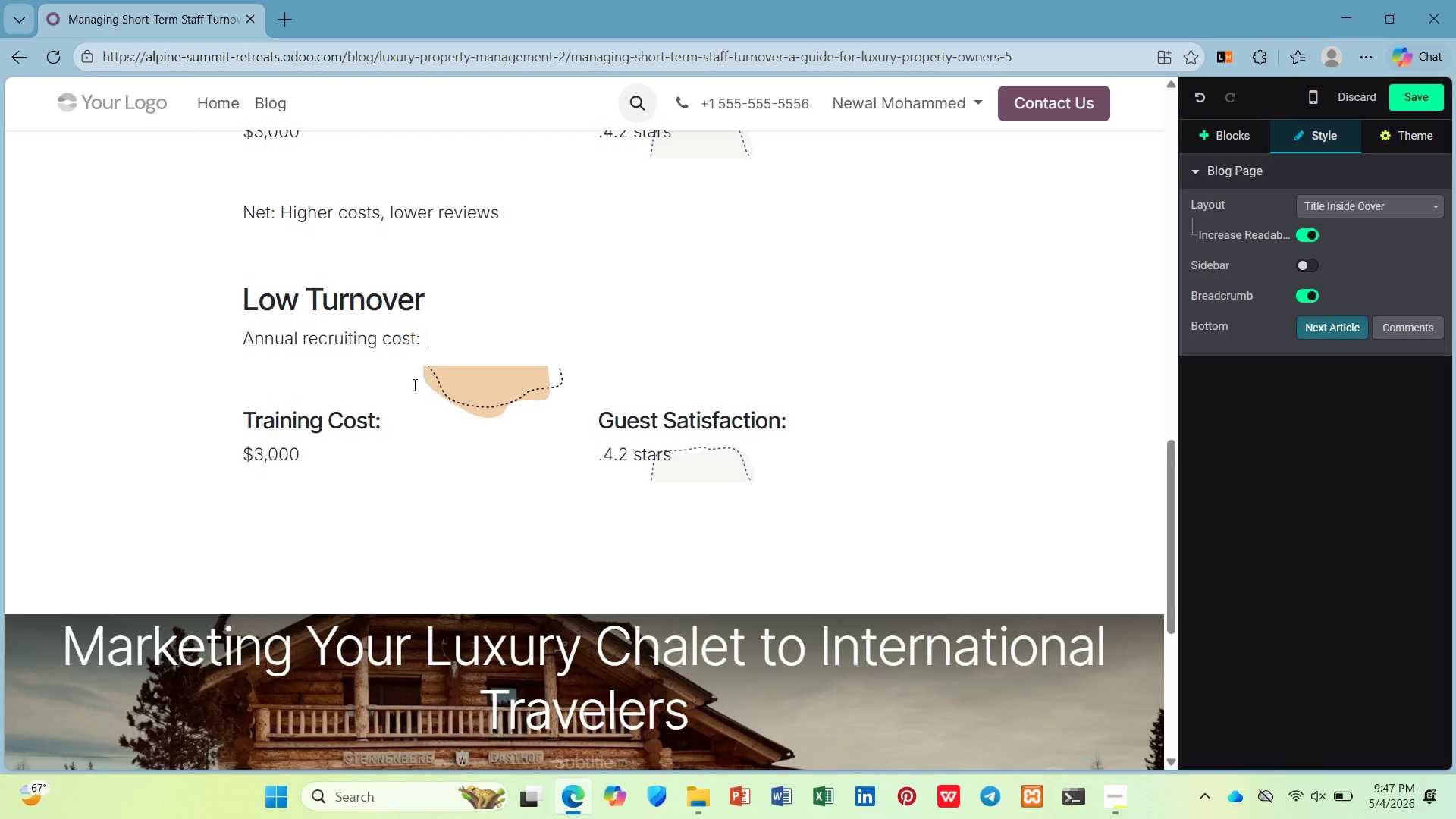 
type($0)
 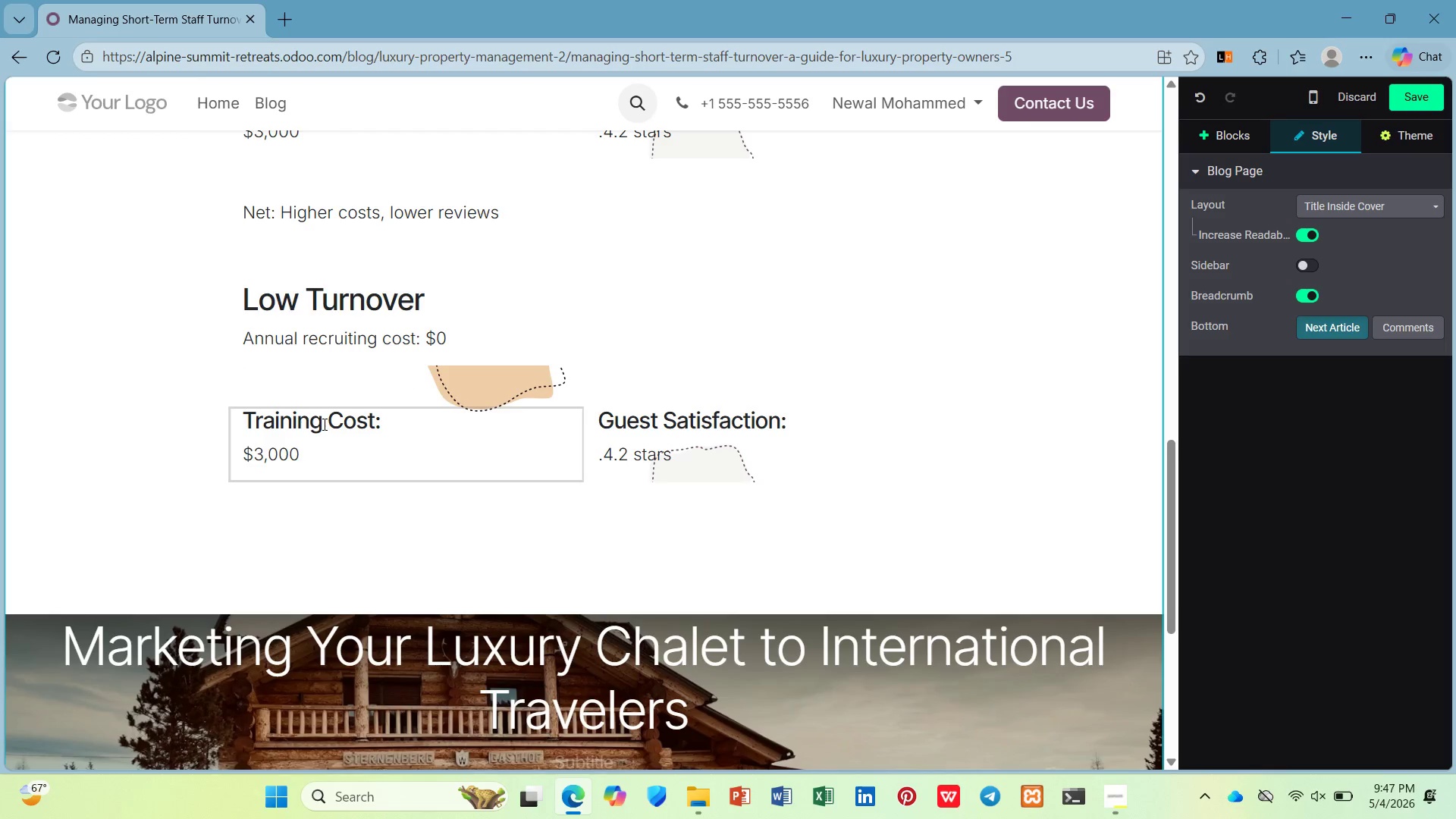 
left_click([336, 381])
 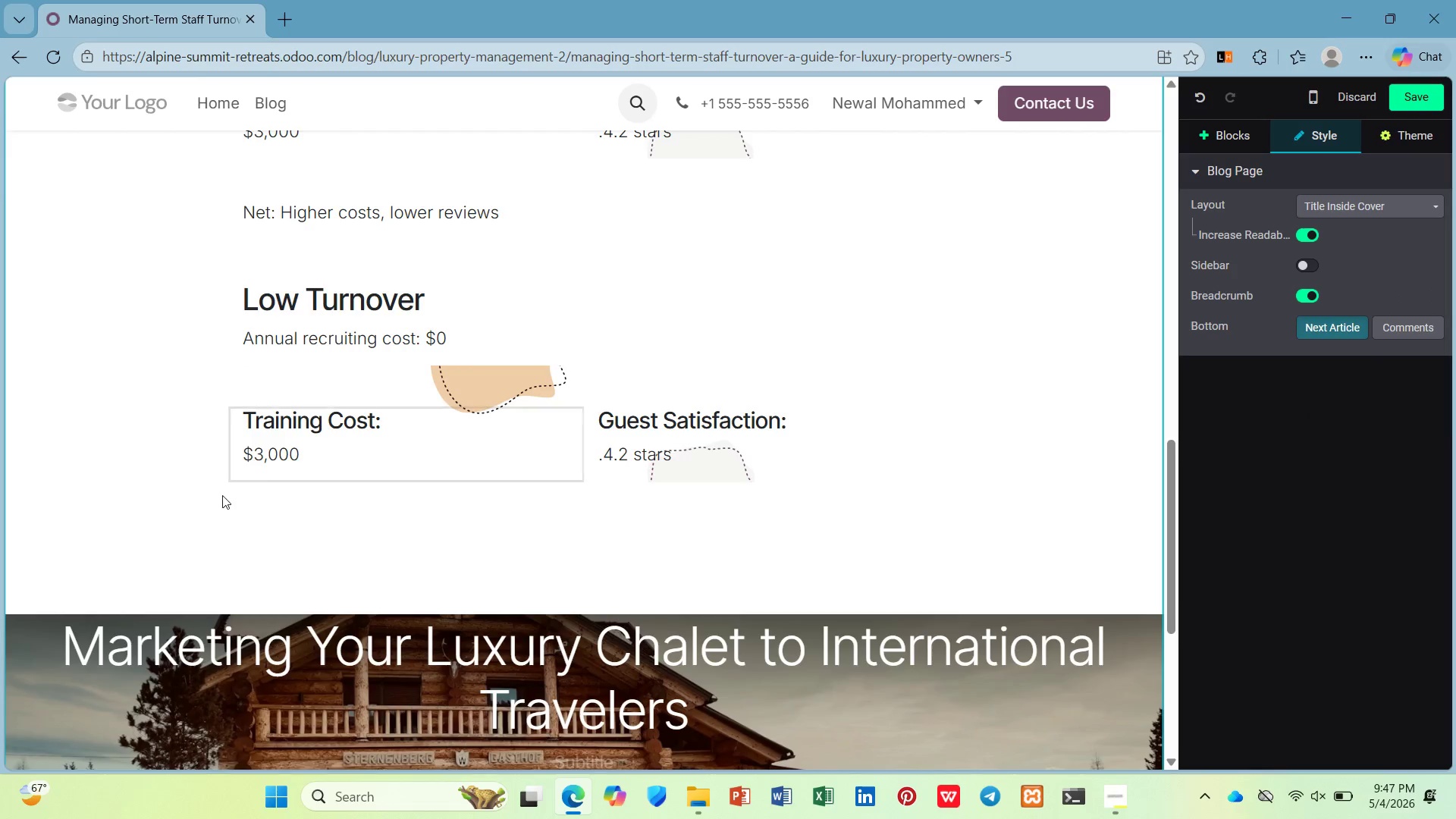 
left_click([271, 495])
 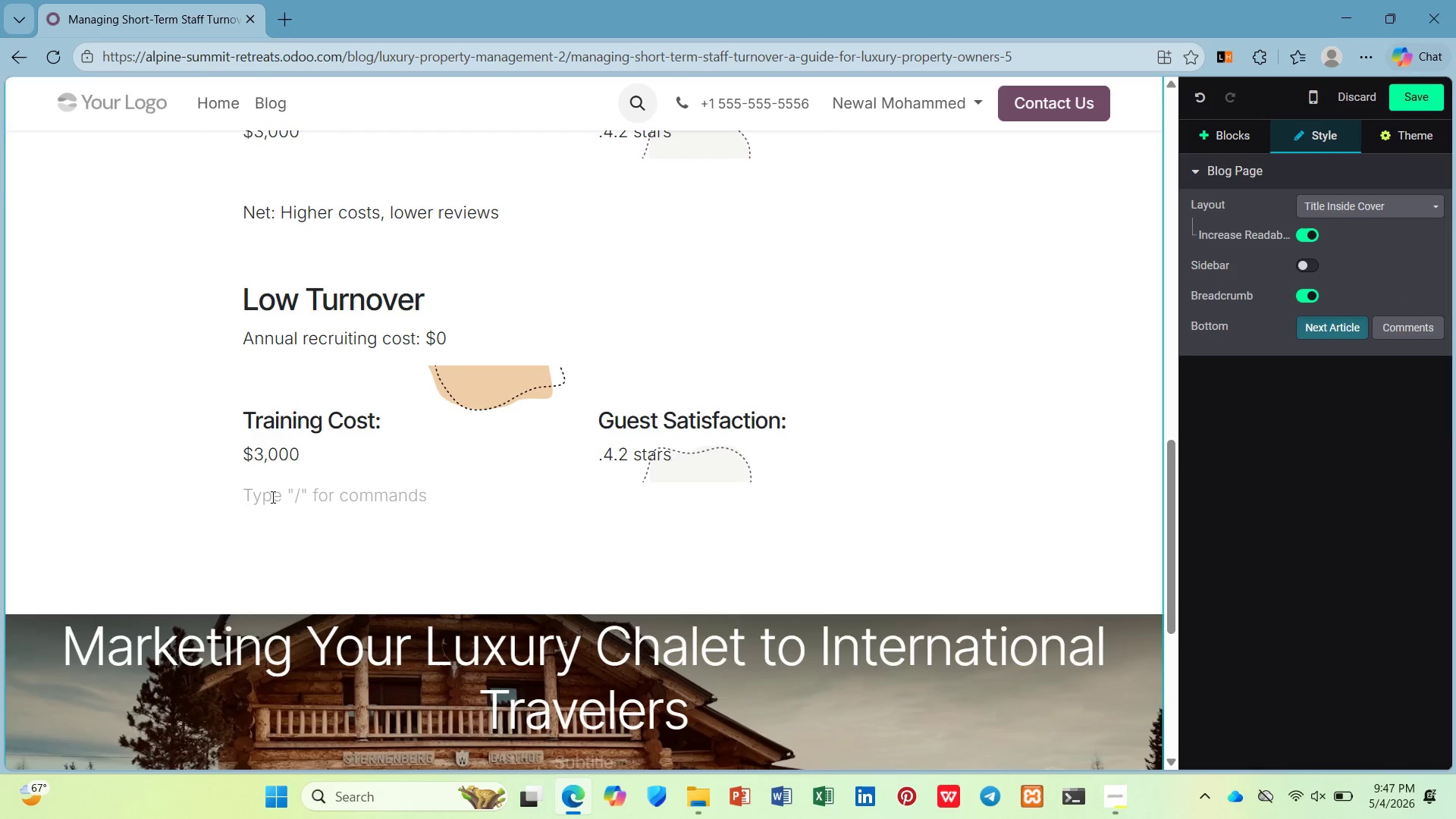 
wait(6.64)
 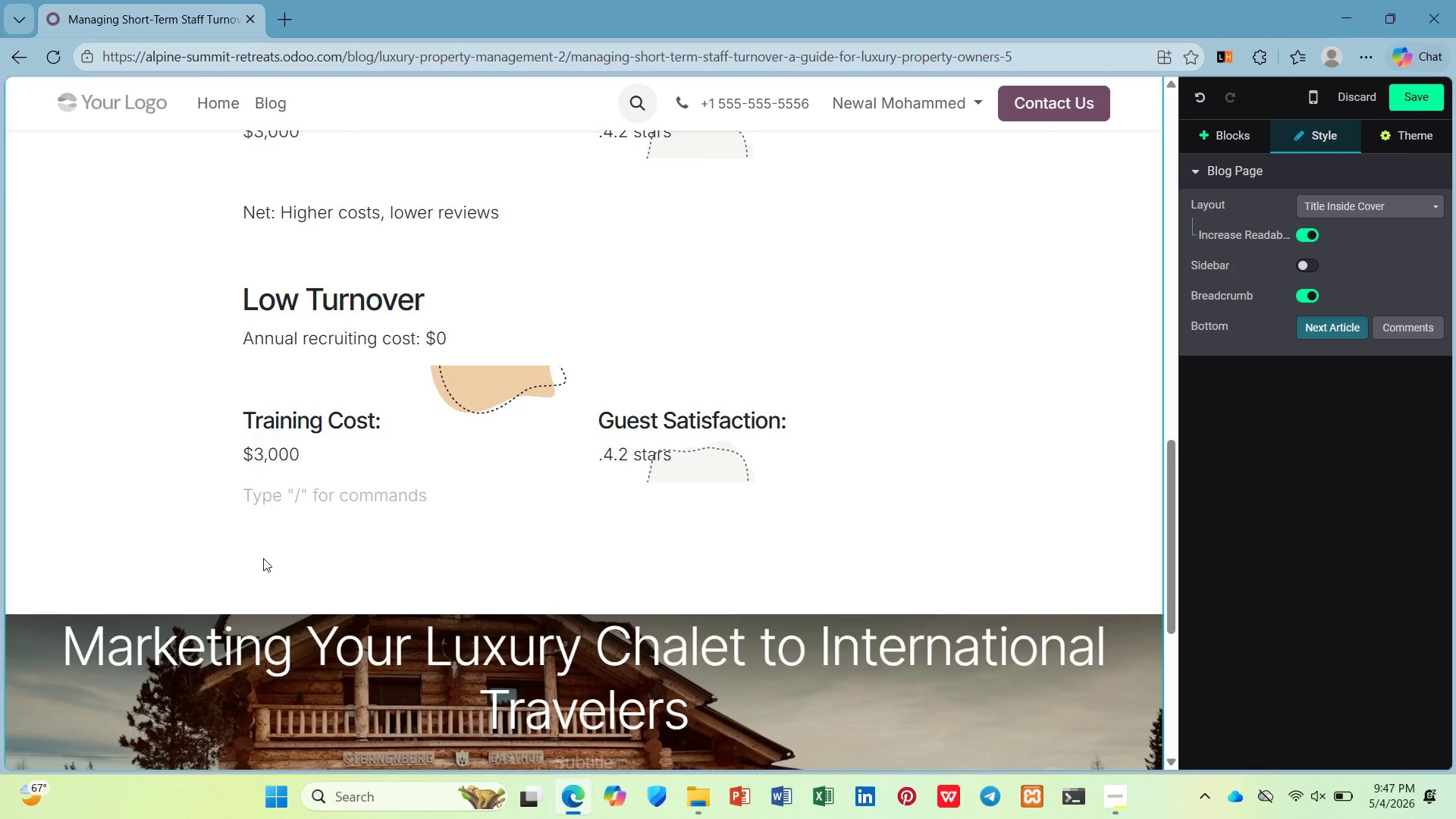 
scroll: coordinate [303, 294], scroll_direction: up, amount: 1.0
 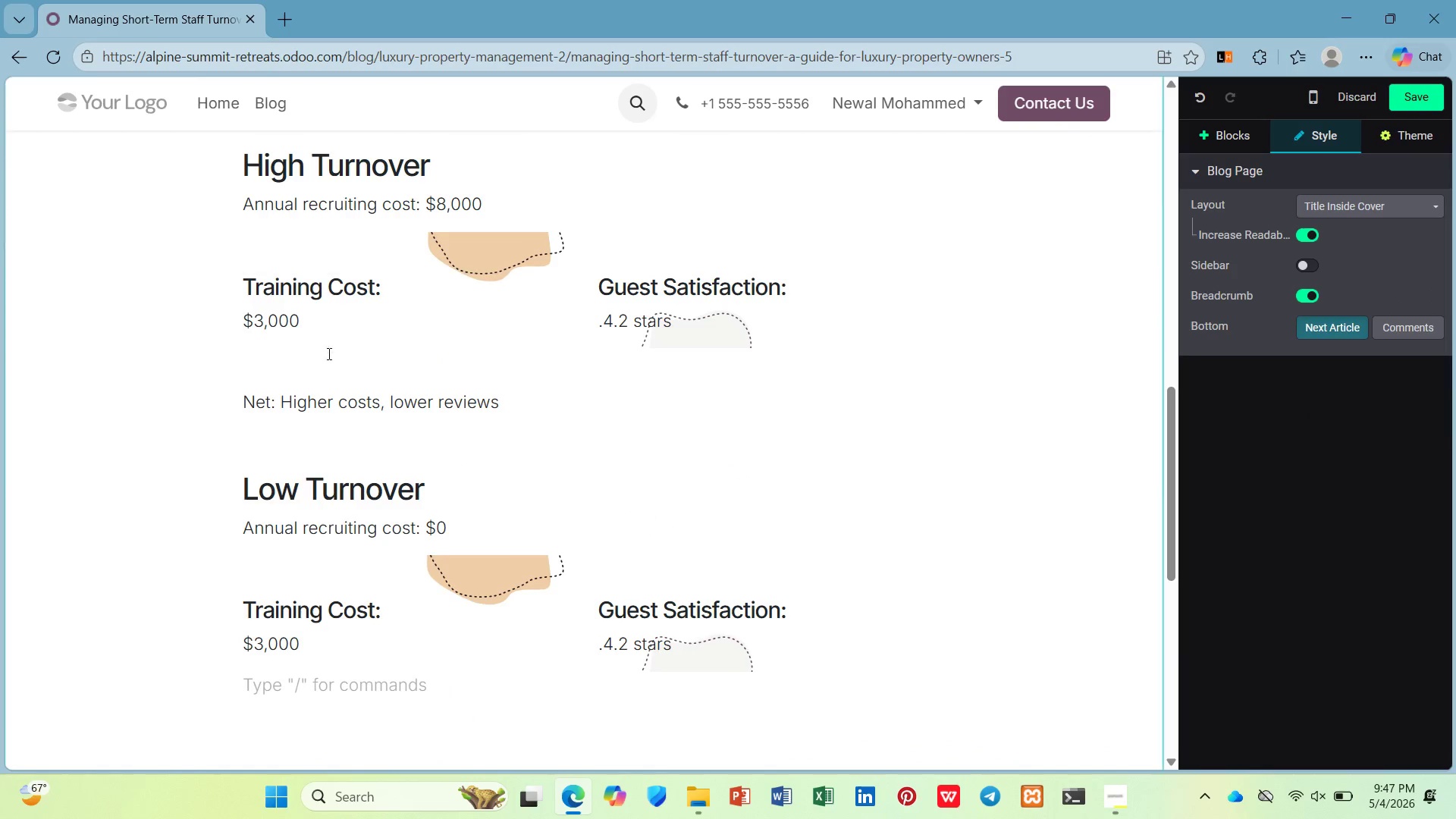 
left_click([333, 375])
 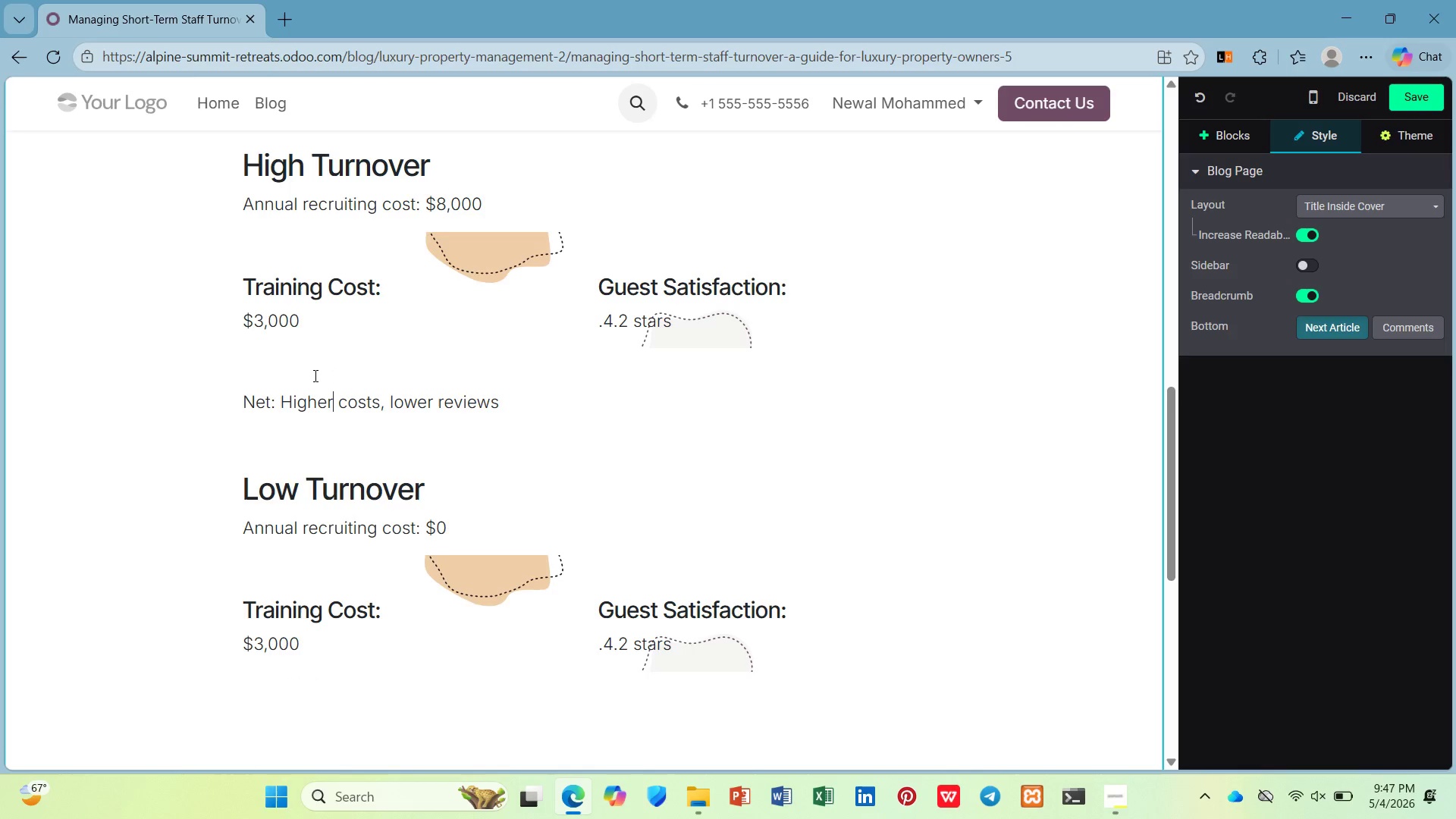 
left_click([312, 374])
 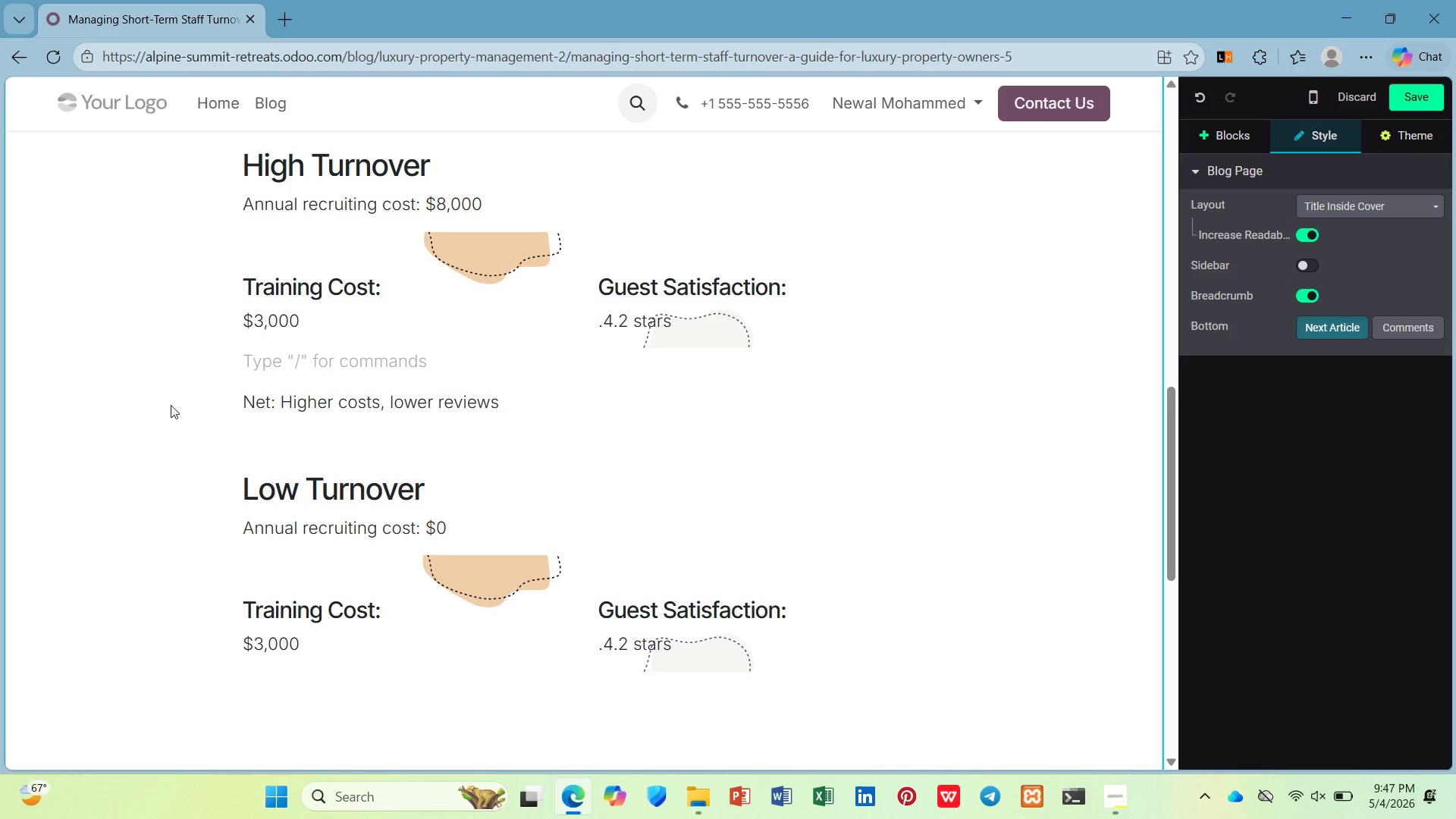 
double_click([241, 400])
 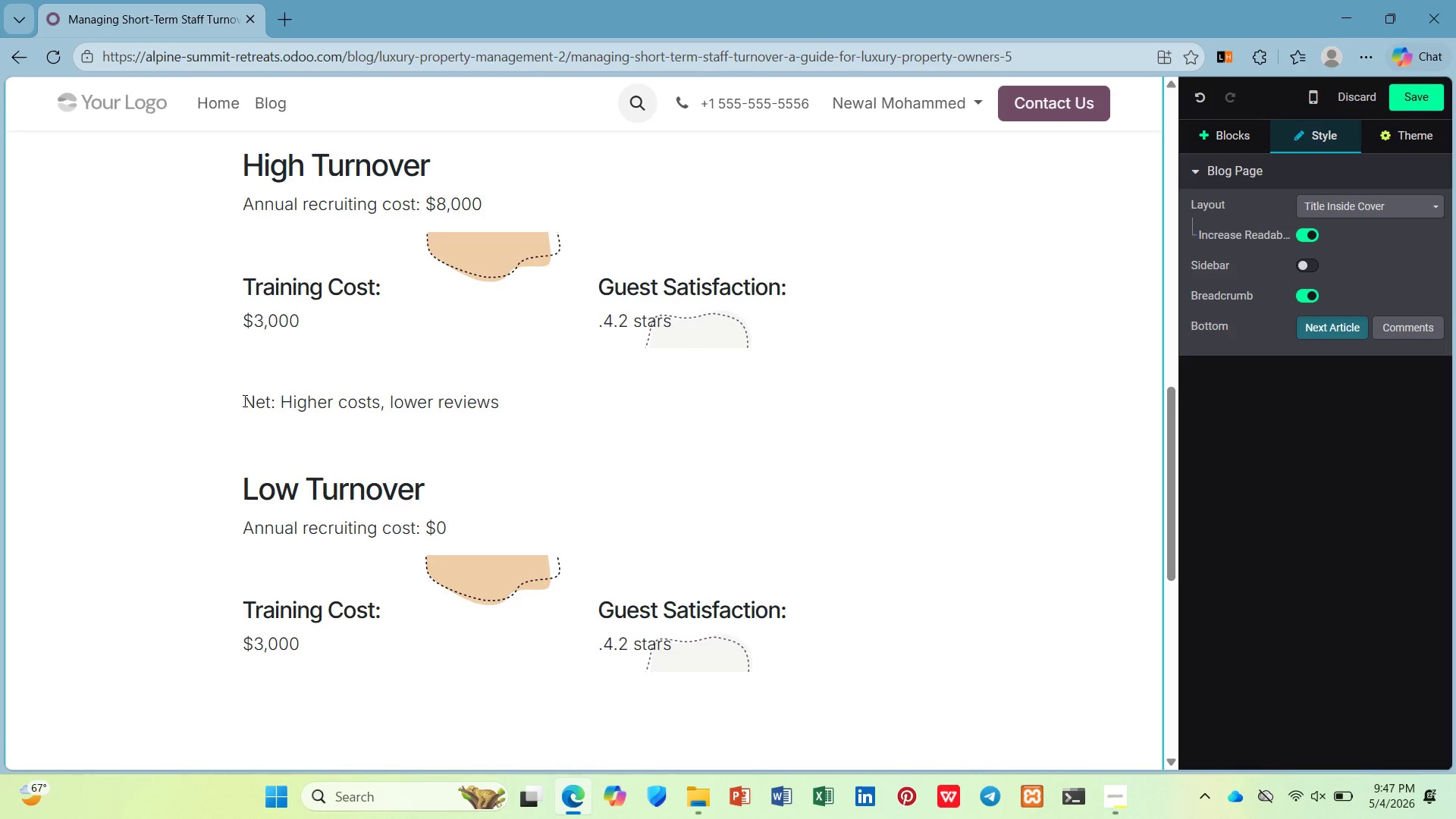 
triple_click([247, 400])
 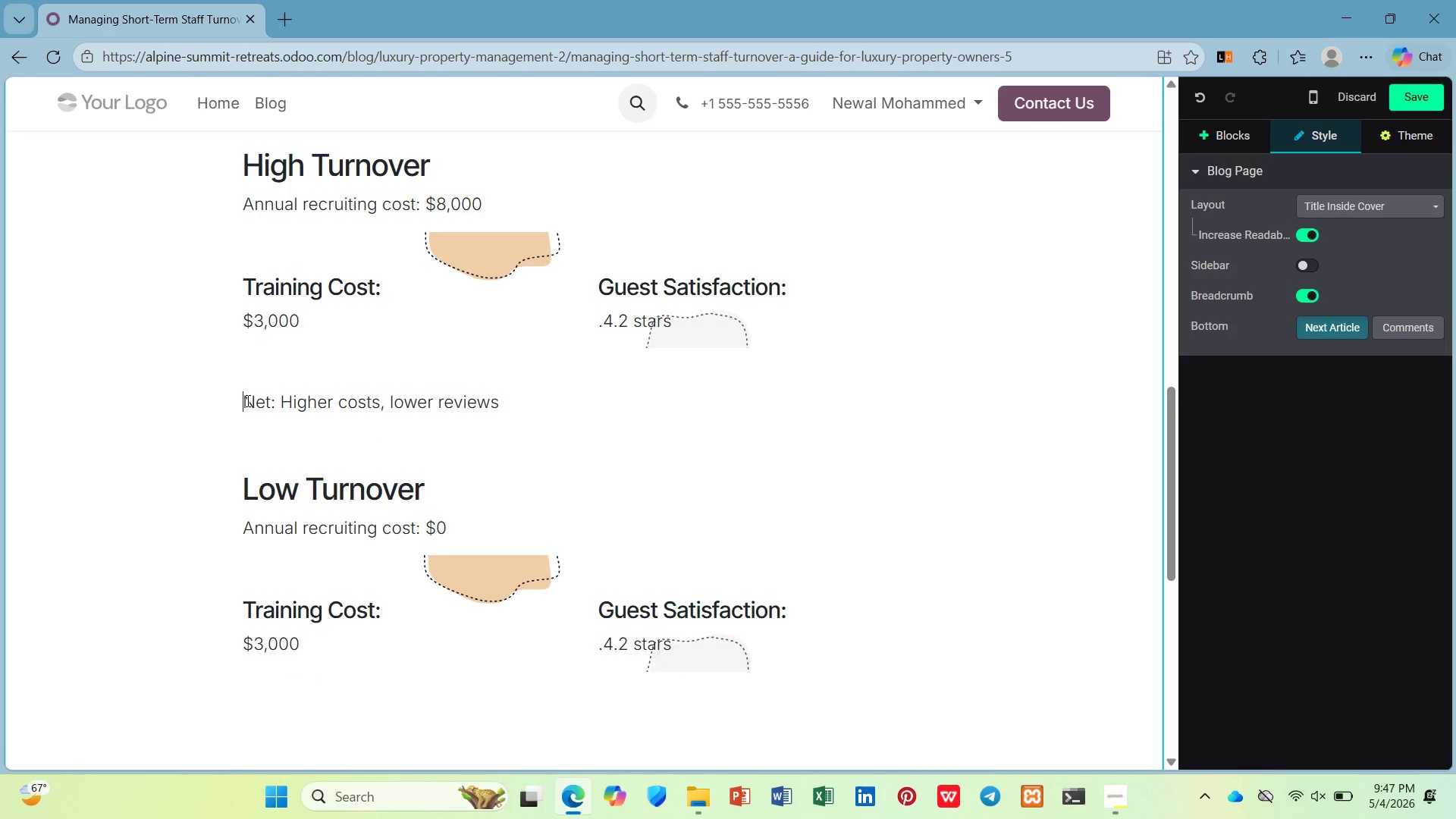 
key(Backspace)
 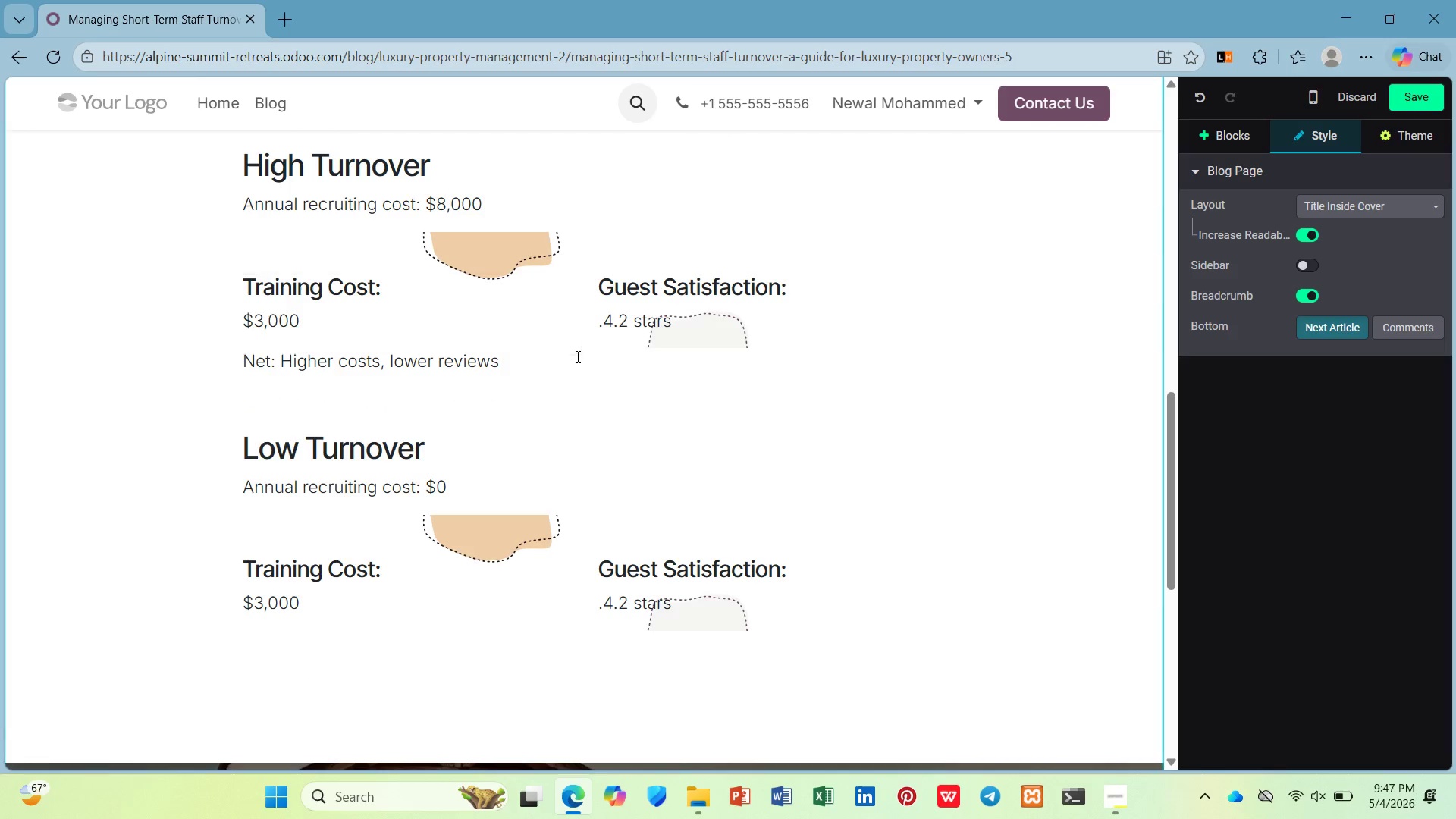 
left_click_drag(start_coordinate=[536, 359], to_coordinate=[243, 372])
 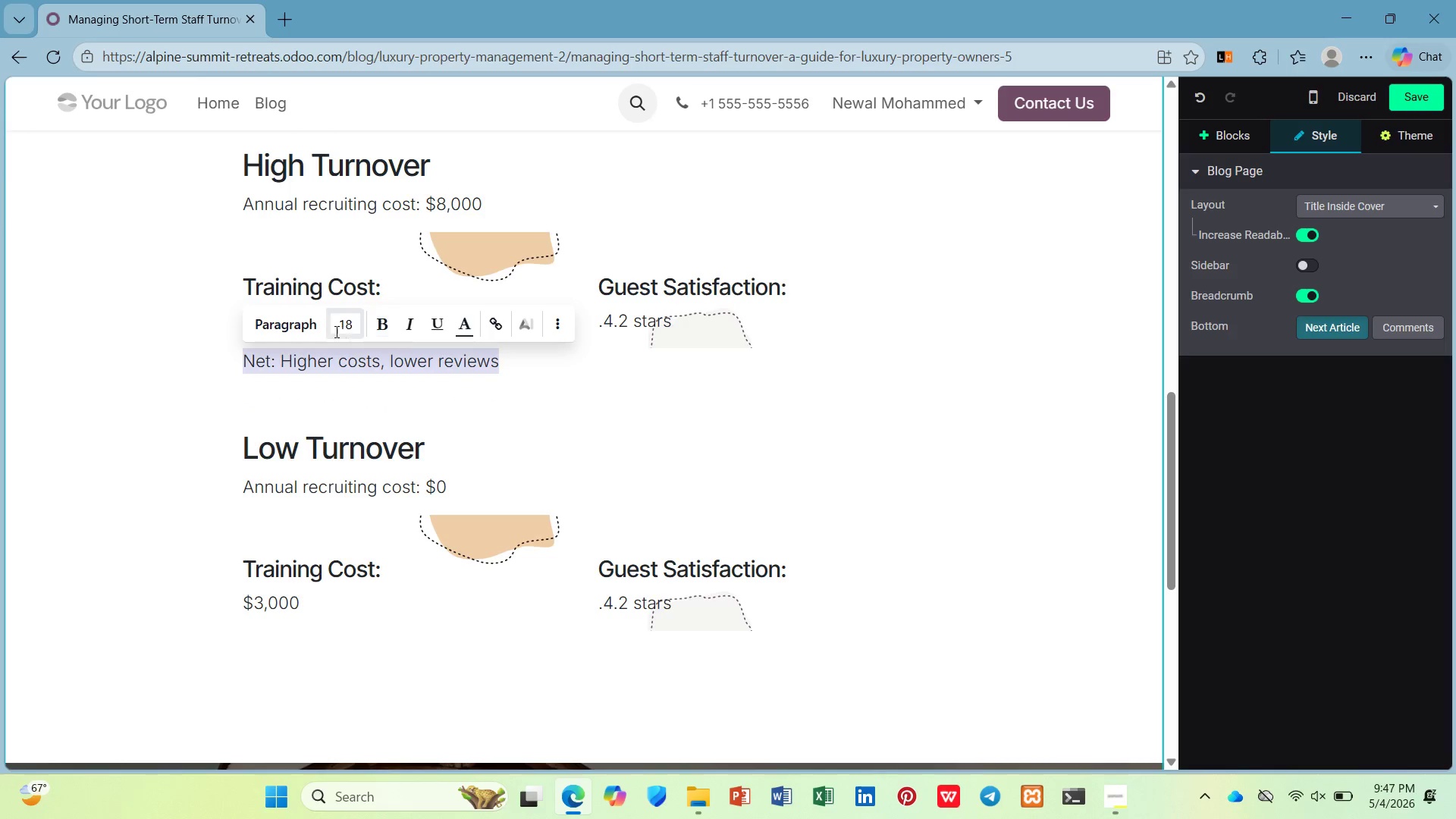 
left_click([335, 331])
 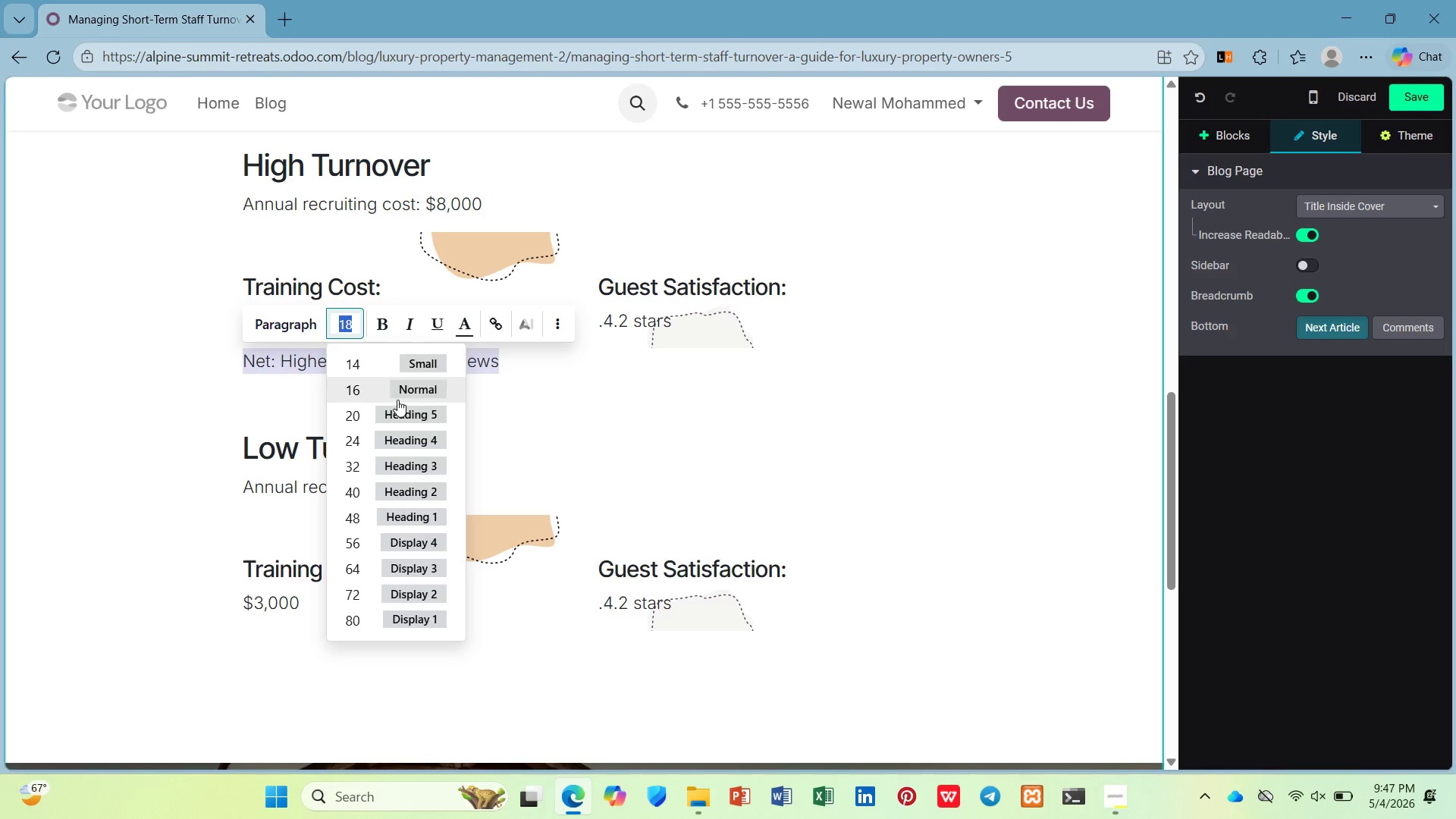 
left_click([401, 411])
 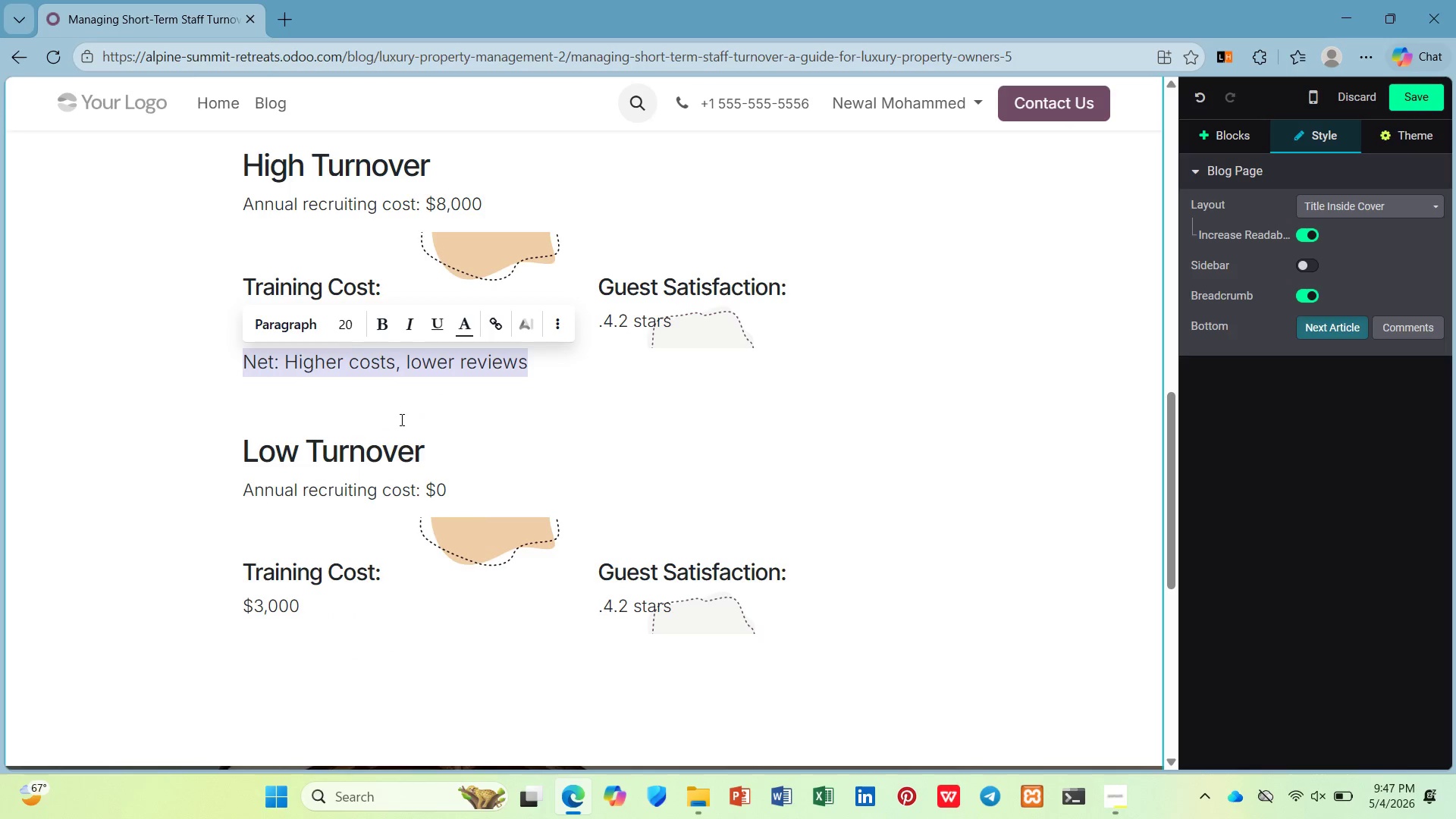 
scroll: coordinate [400, 421], scroll_direction: down, amount: 1.0
 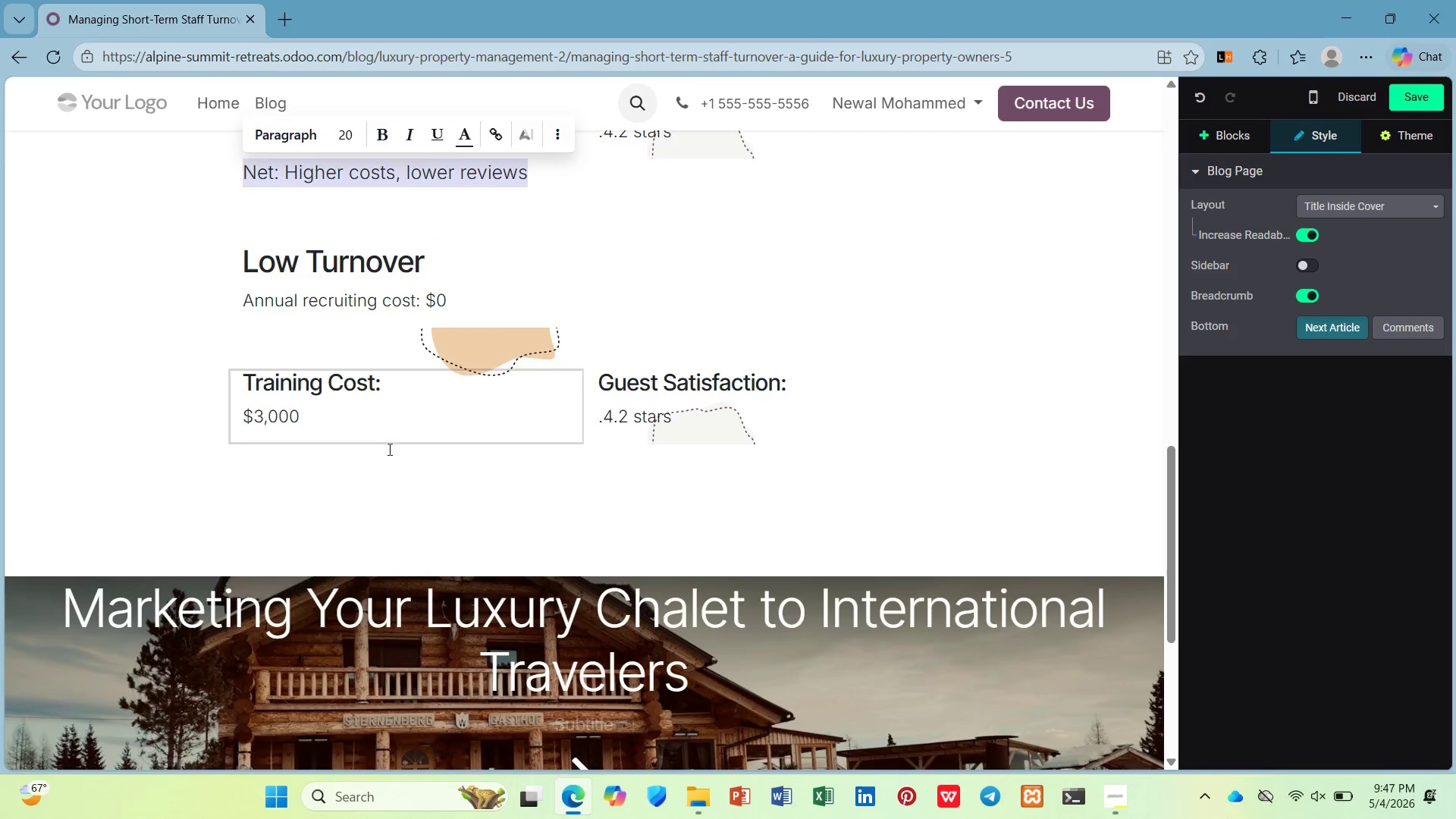 
left_click([386, 458])
 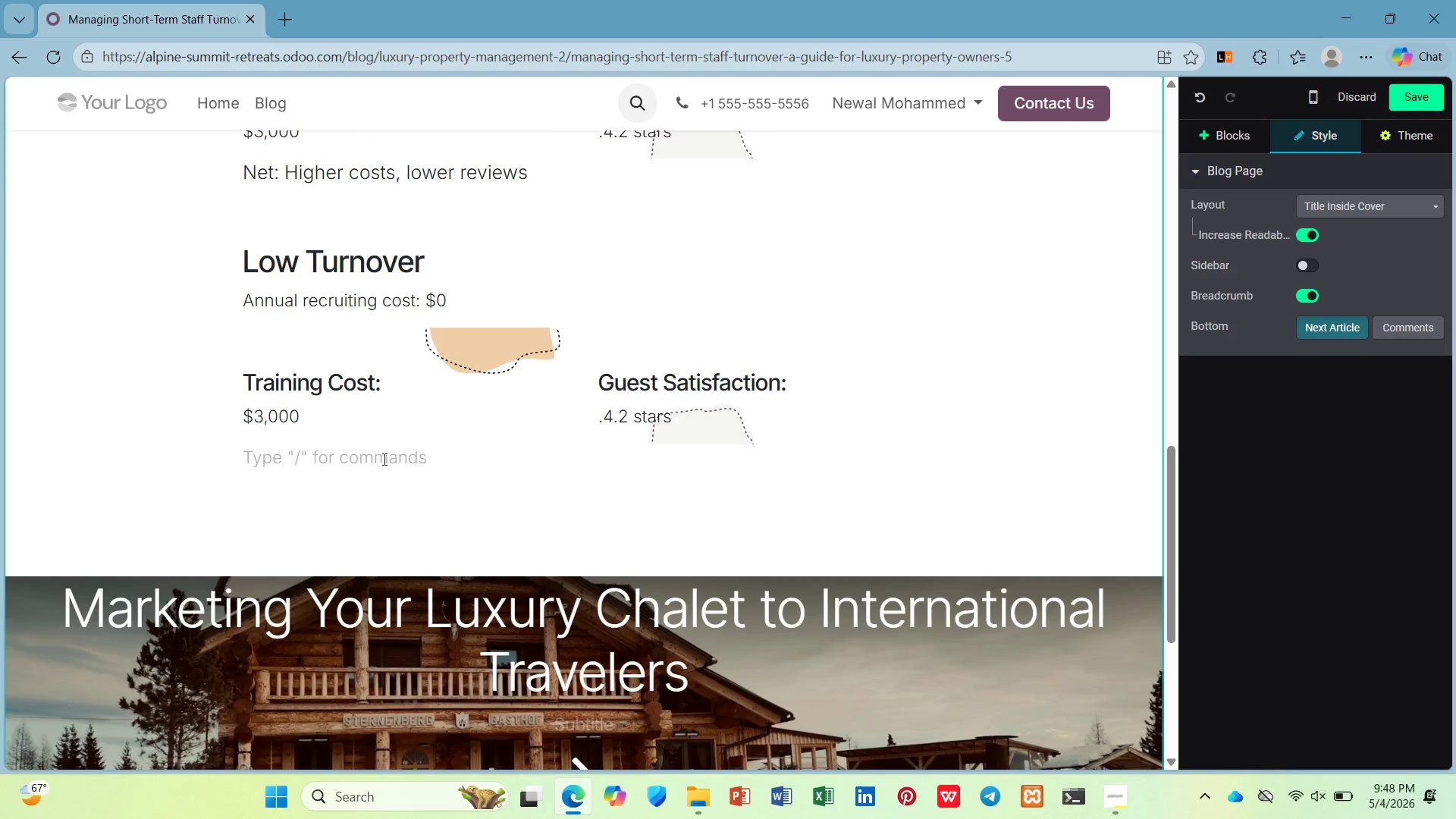 
key(Control+B)
 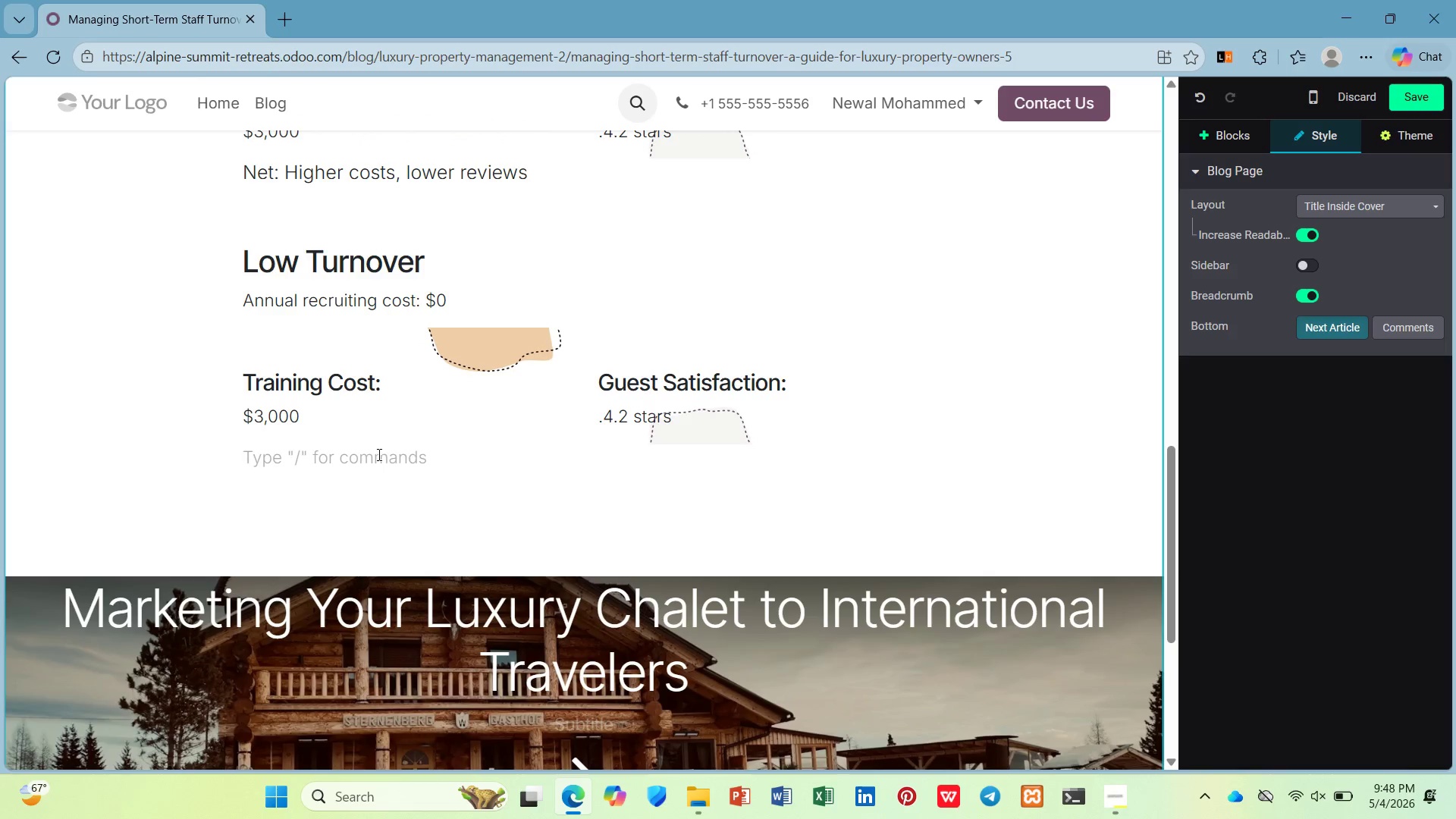 
key(Control+Z)
 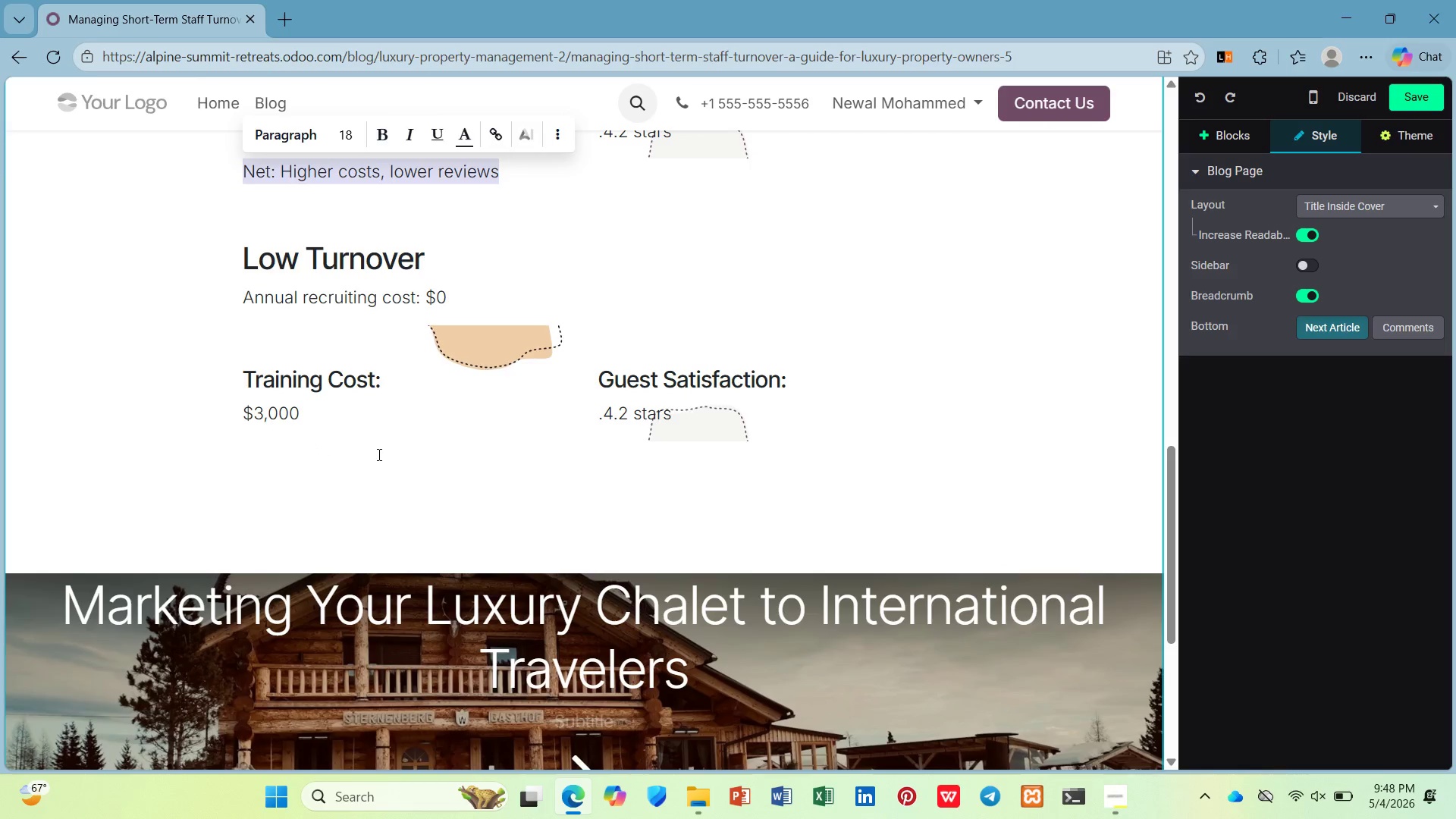 
key(Control+Y)
 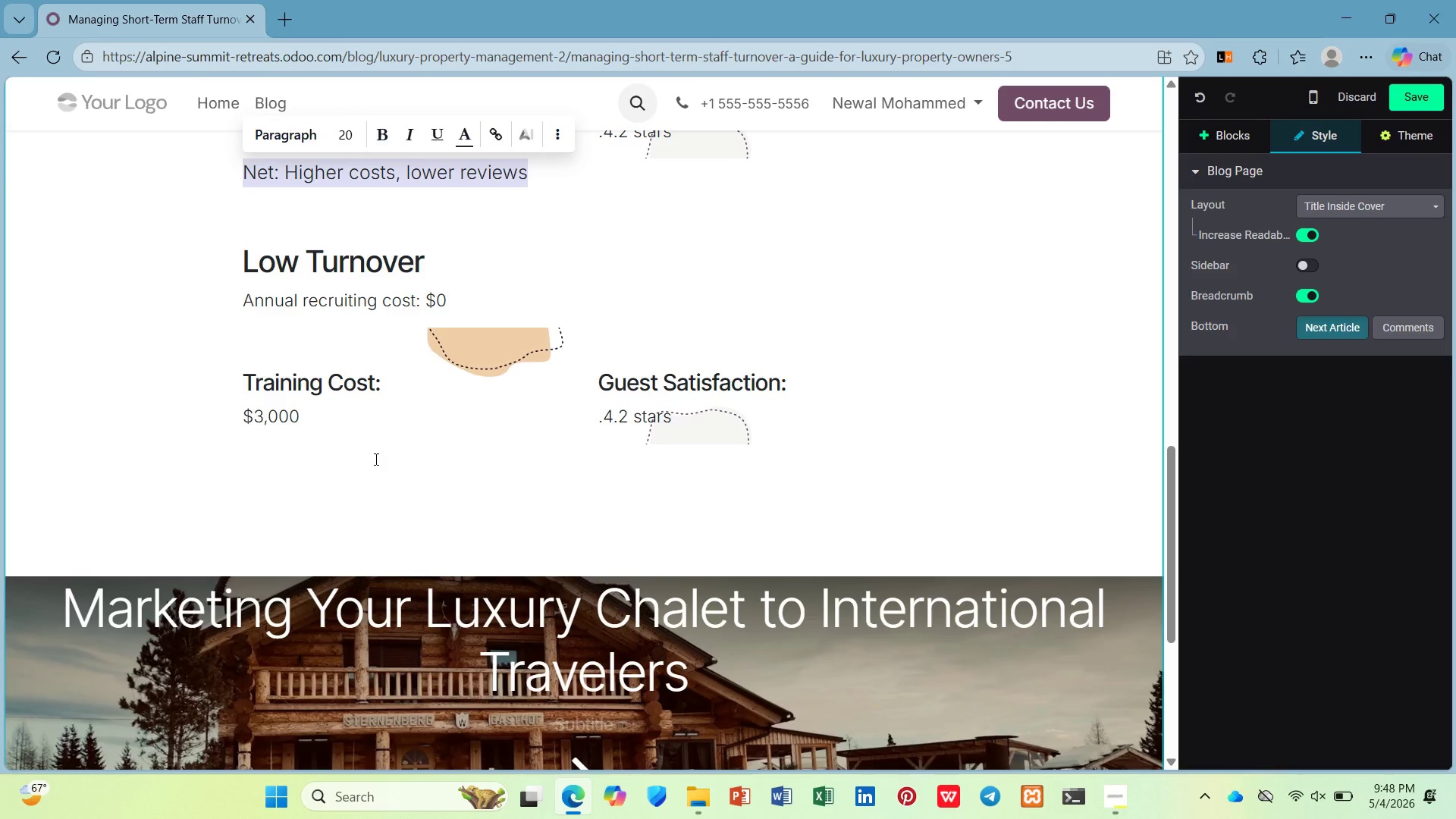 
left_click([375, 459])
 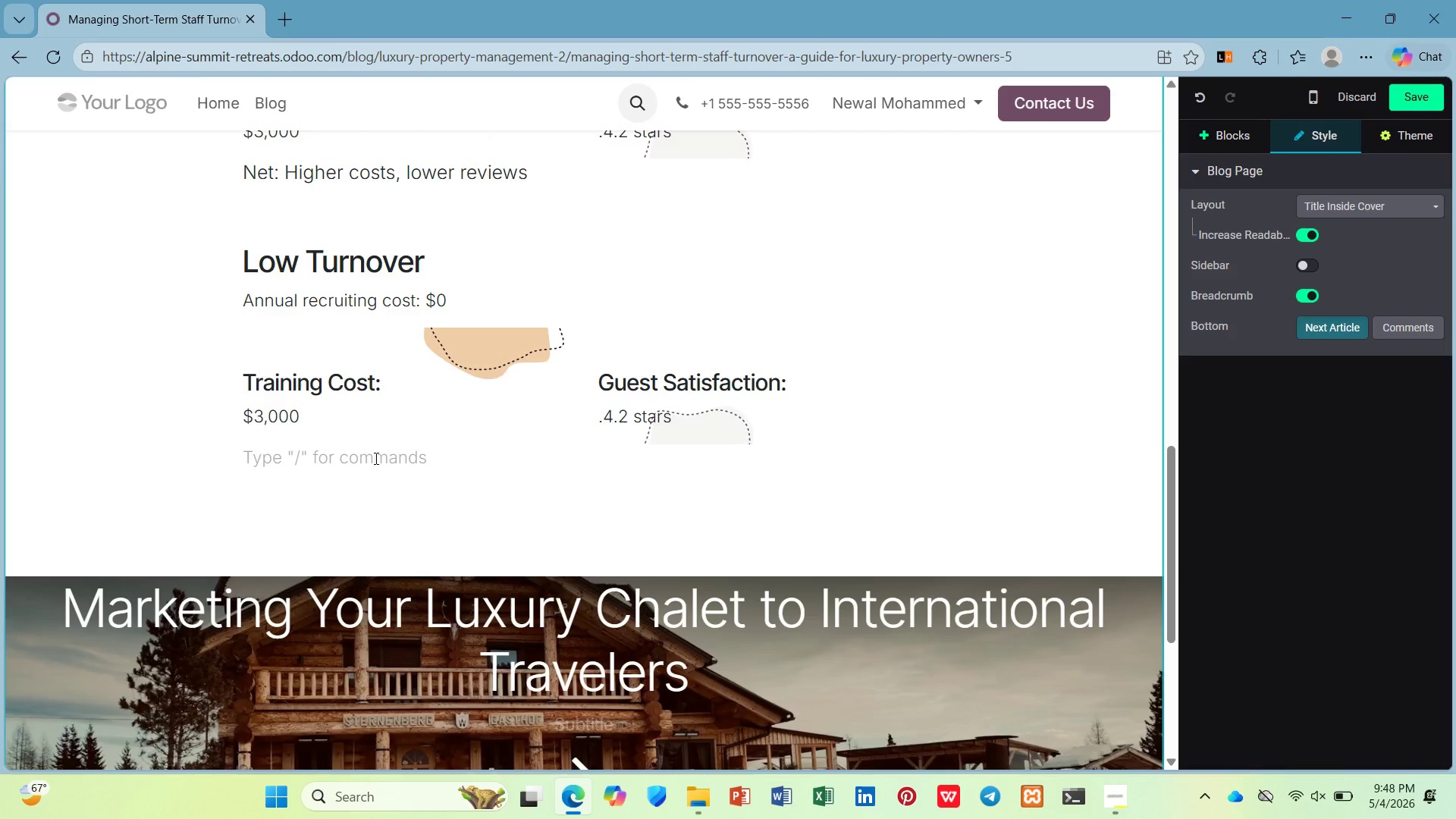 
type(ss)
 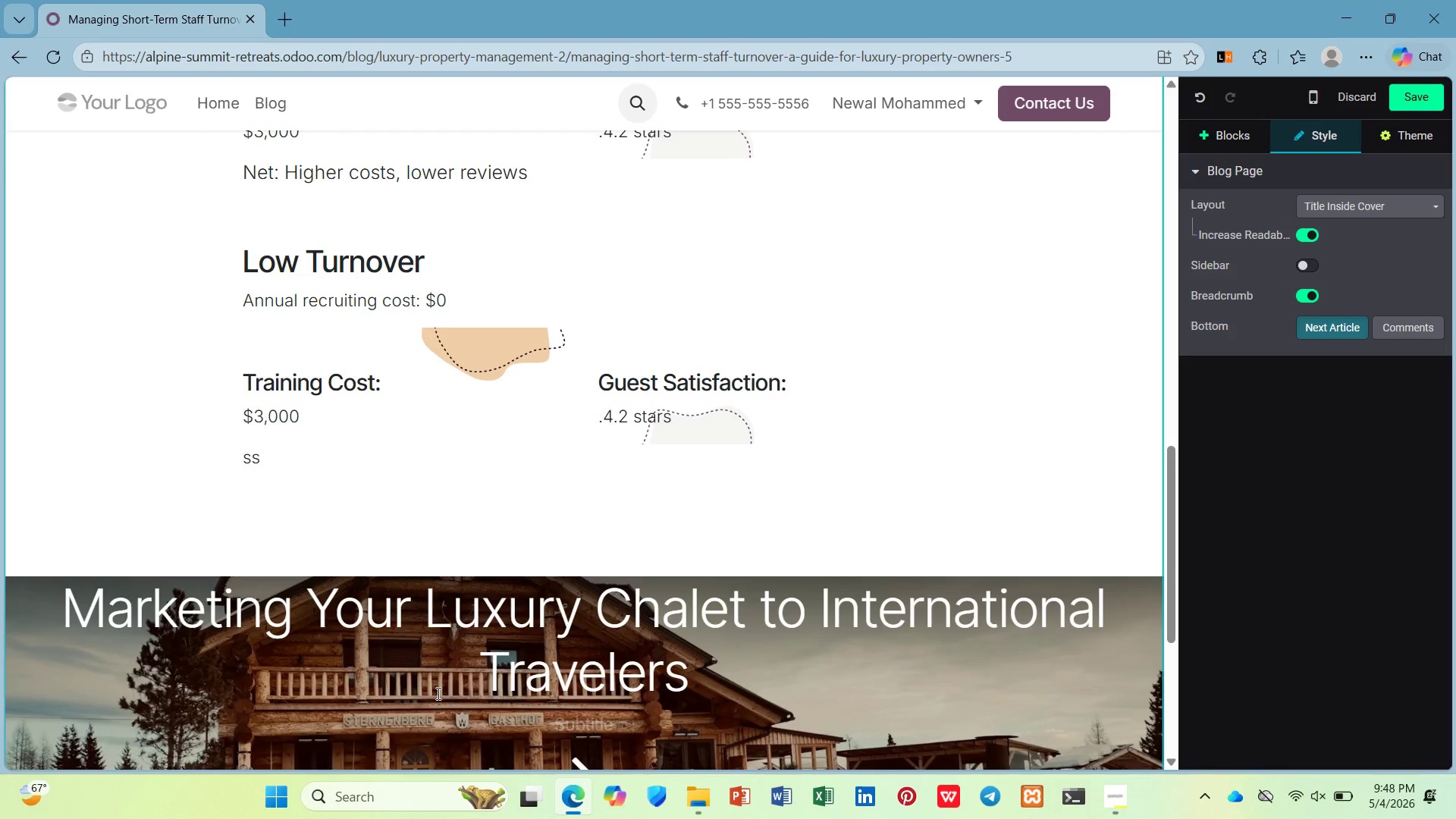 
key(Backspace)
key(Backspace)
type(Net ; )
key(Backspace)
key(Backspace)
key(Backspace)
type(: Lower costs, premium reviews)
 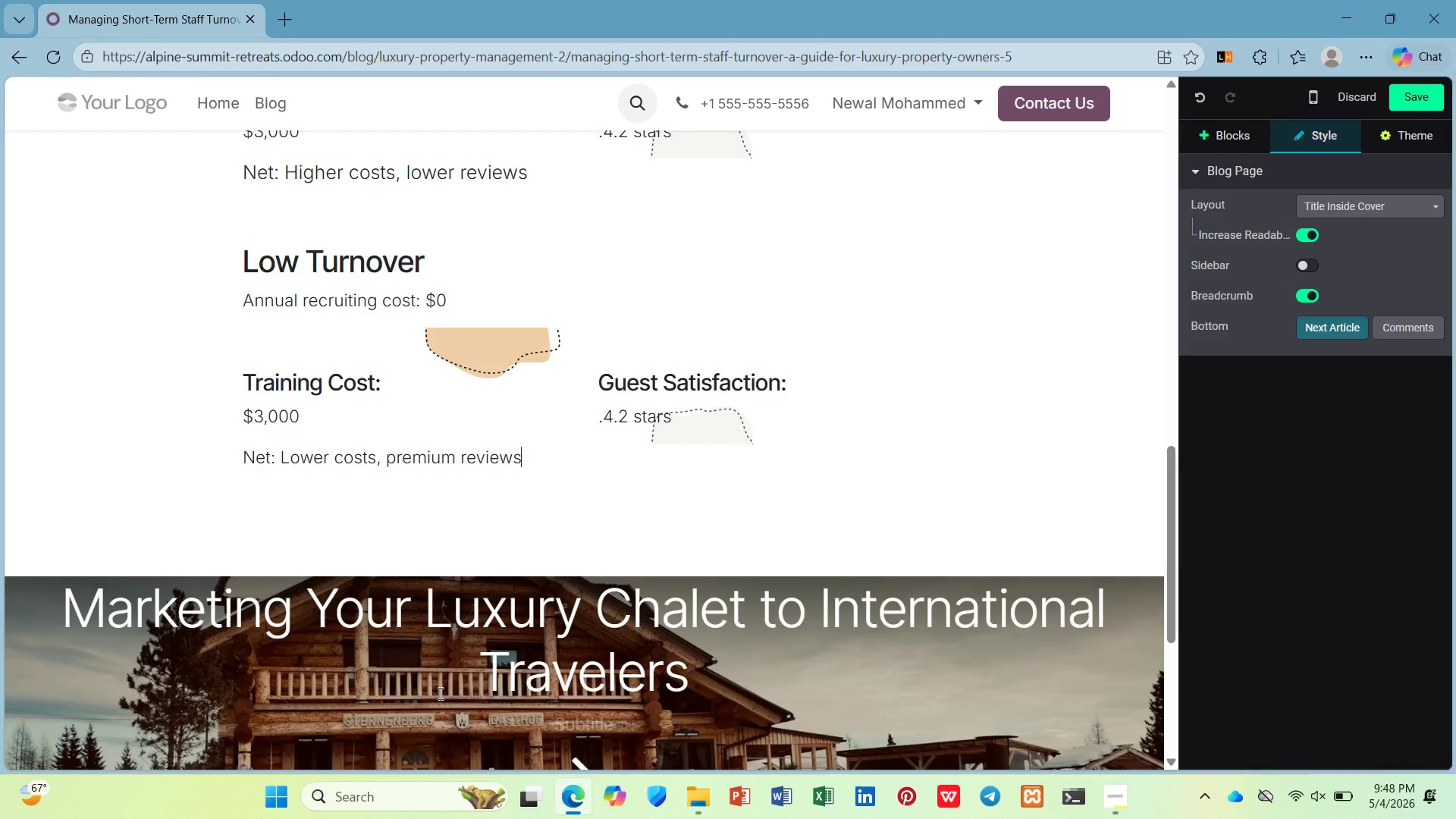 
wait(6.5)
 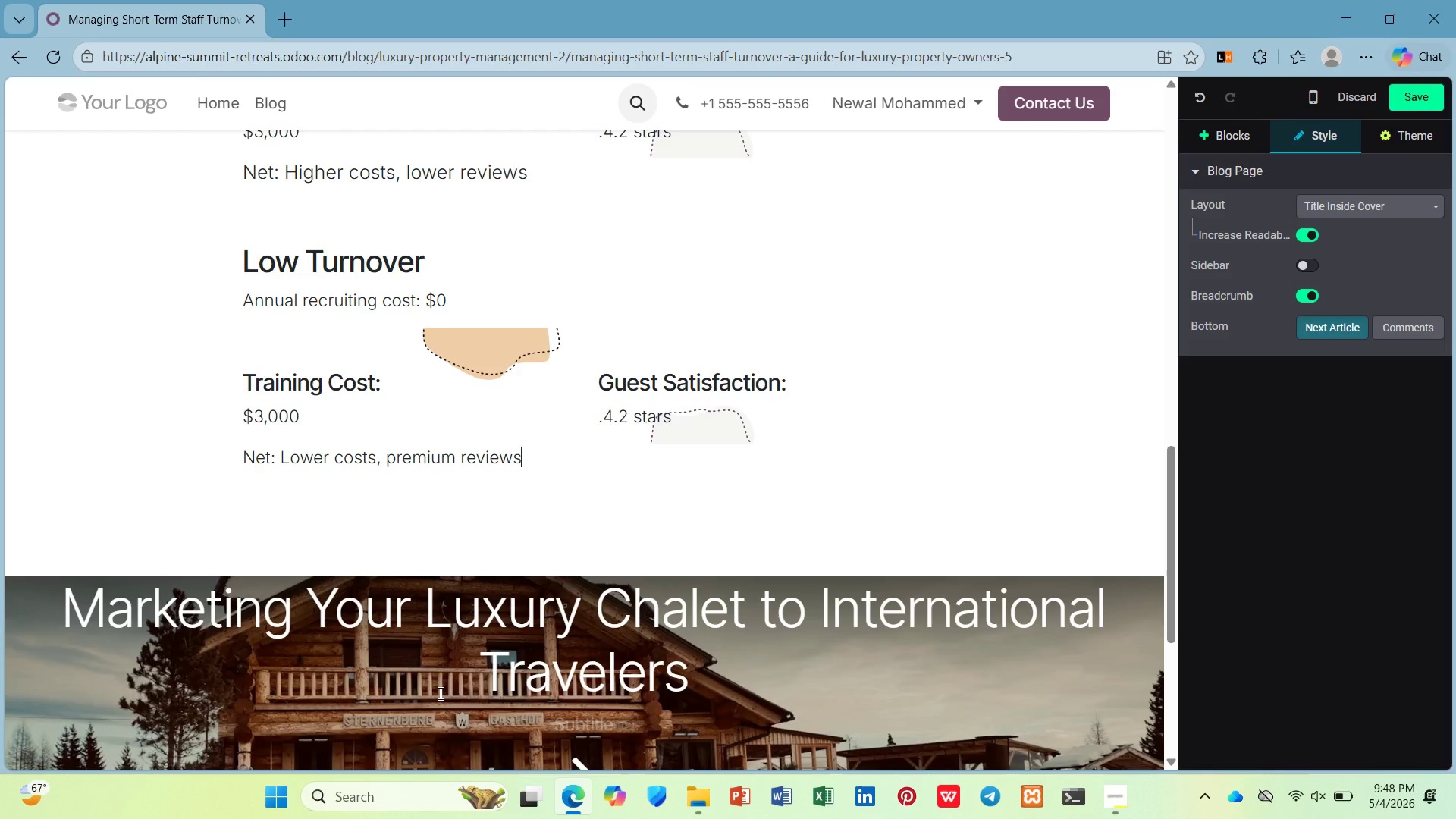 
left_click_drag(start_coordinate=[561, 466], to_coordinate=[138, 467])
 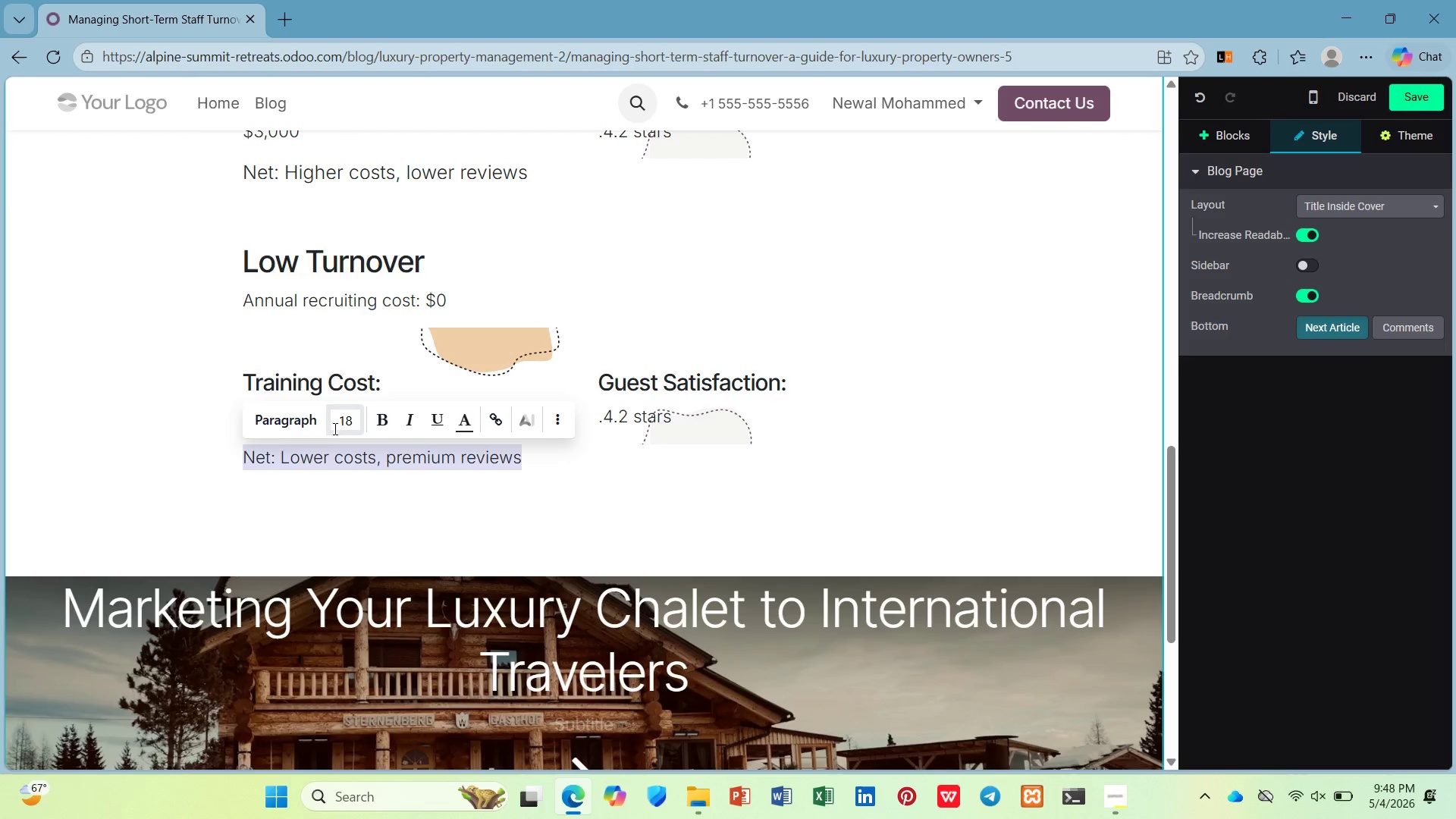 
left_click([339, 419])
 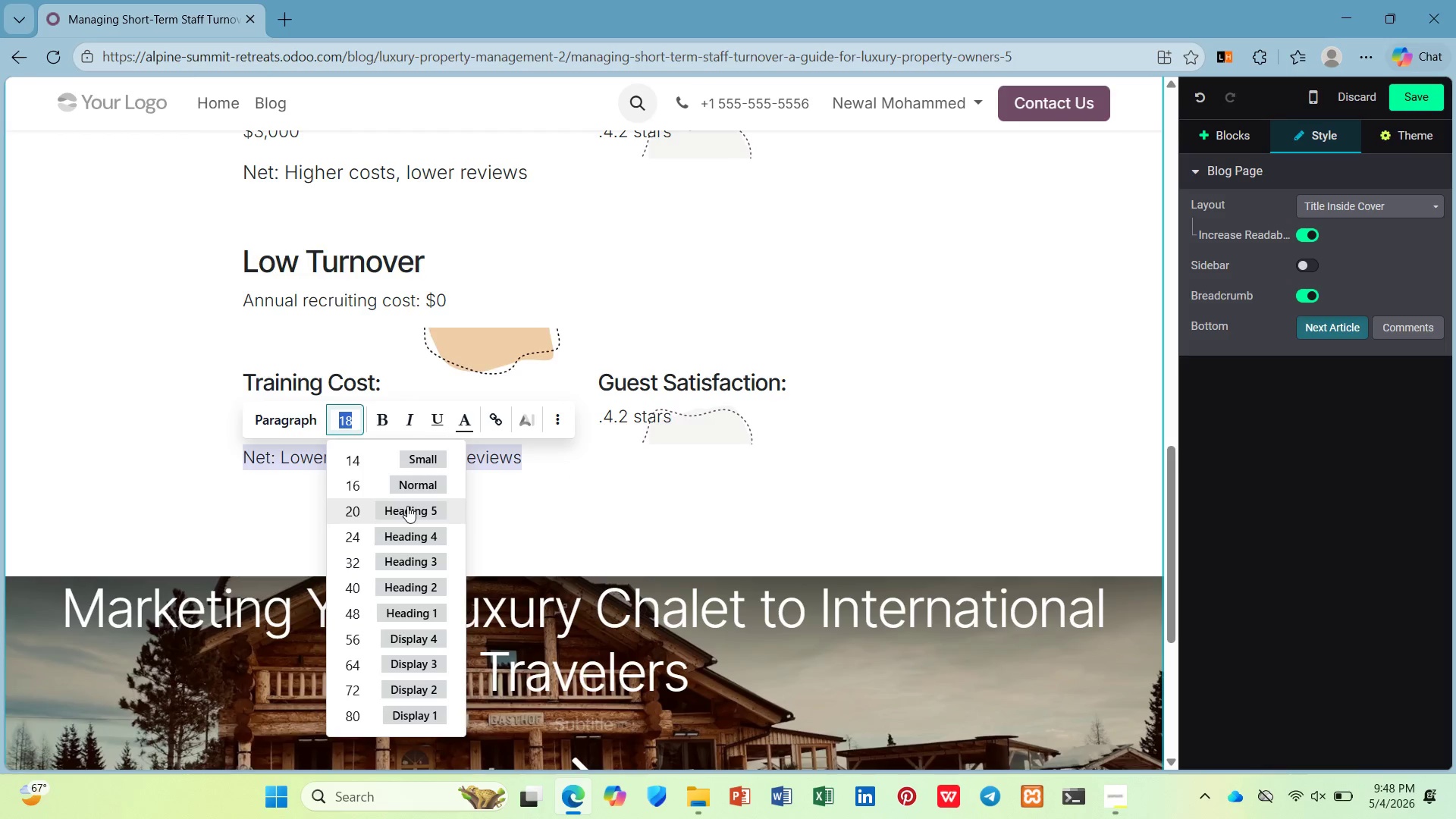 
double_click([402, 499])
 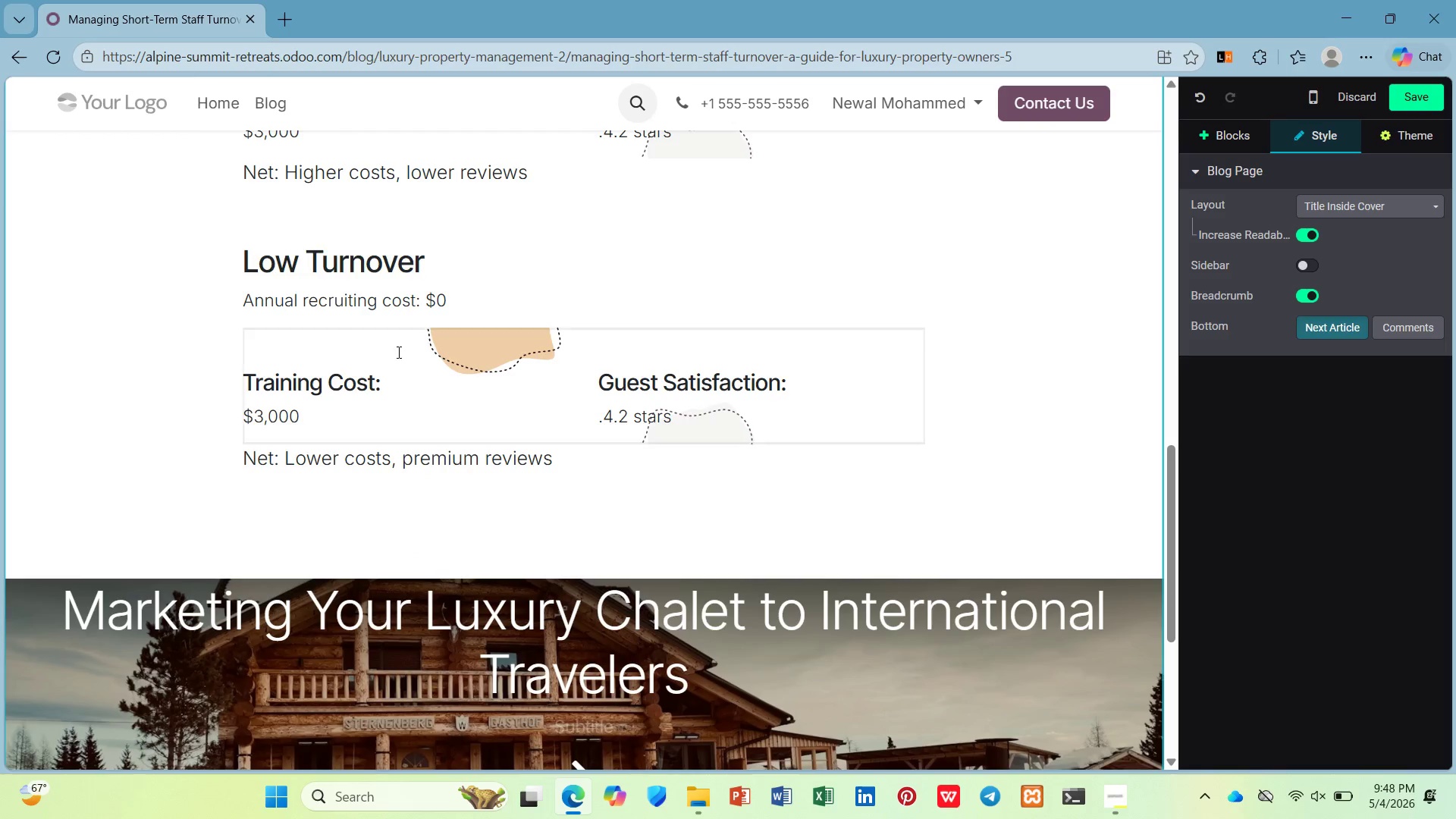 
scroll: coordinate [450, 337], scroll_direction: none, amount: 0.0
 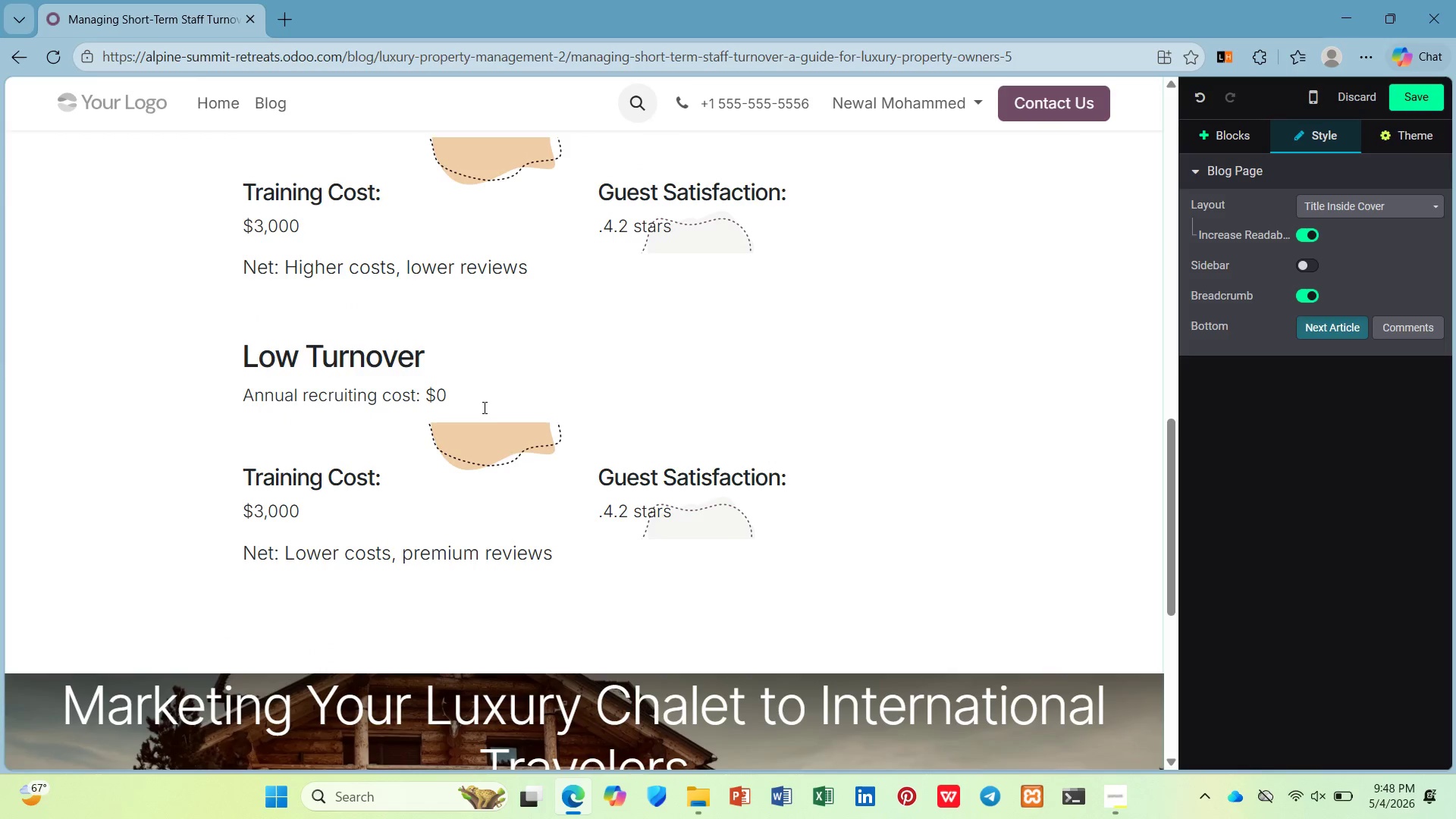 
scroll: coordinate [482, 407], scroll_direction: up, amount: 2.0
 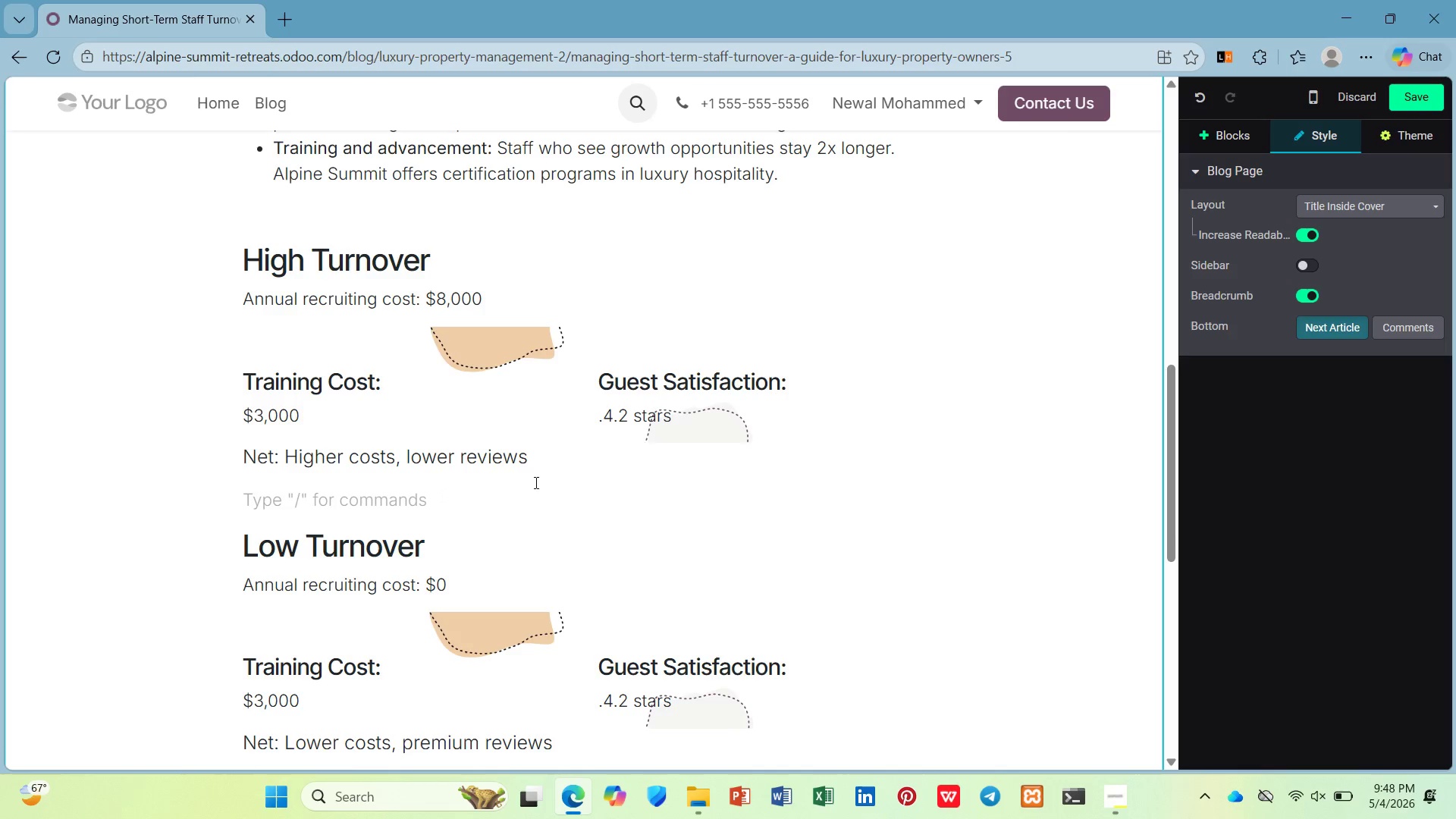 
left_click([1234, 133])
 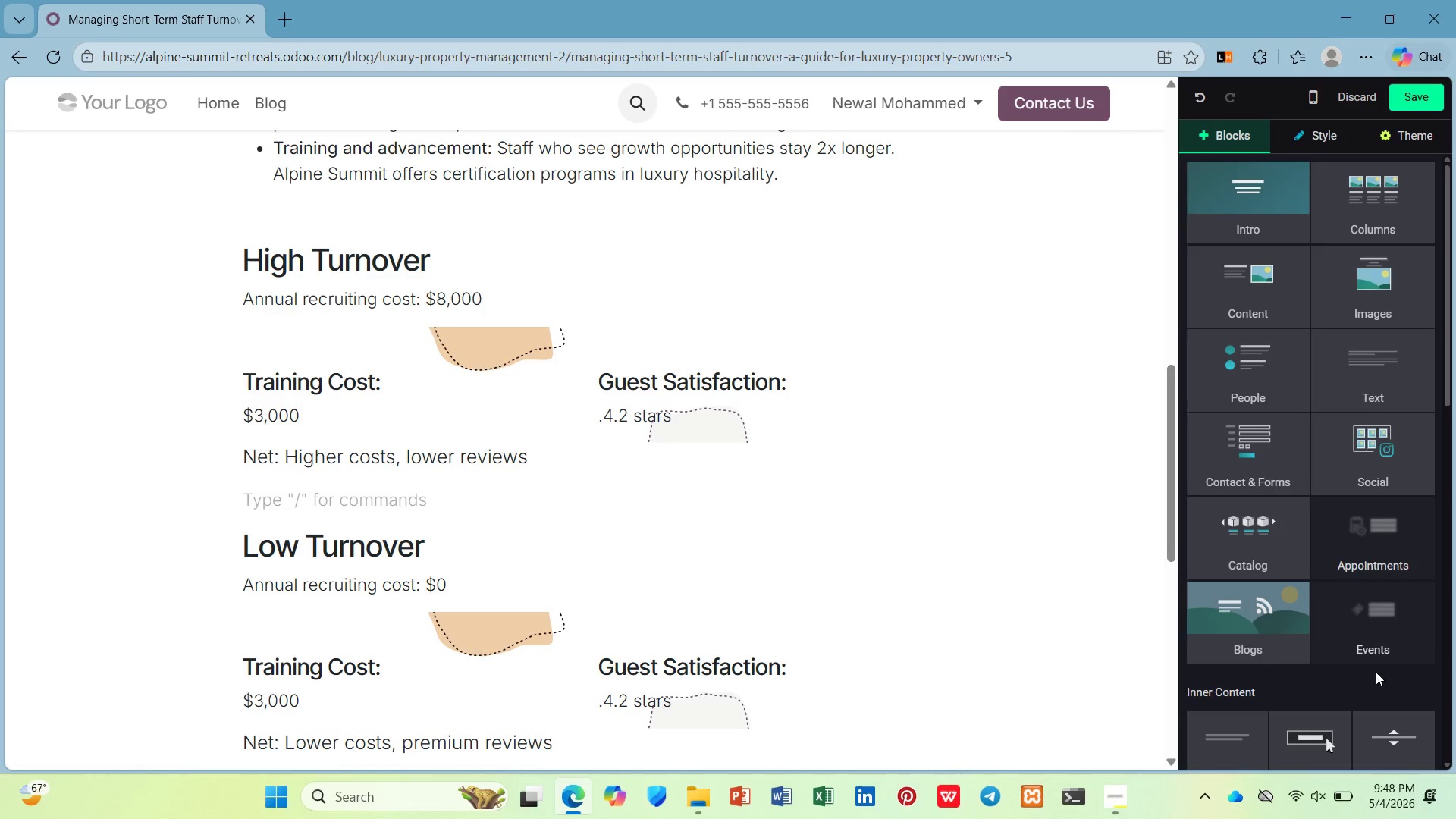 
left_click_drag(start_coordinate=[1388, 733], to_coordinate=[526, 491])
 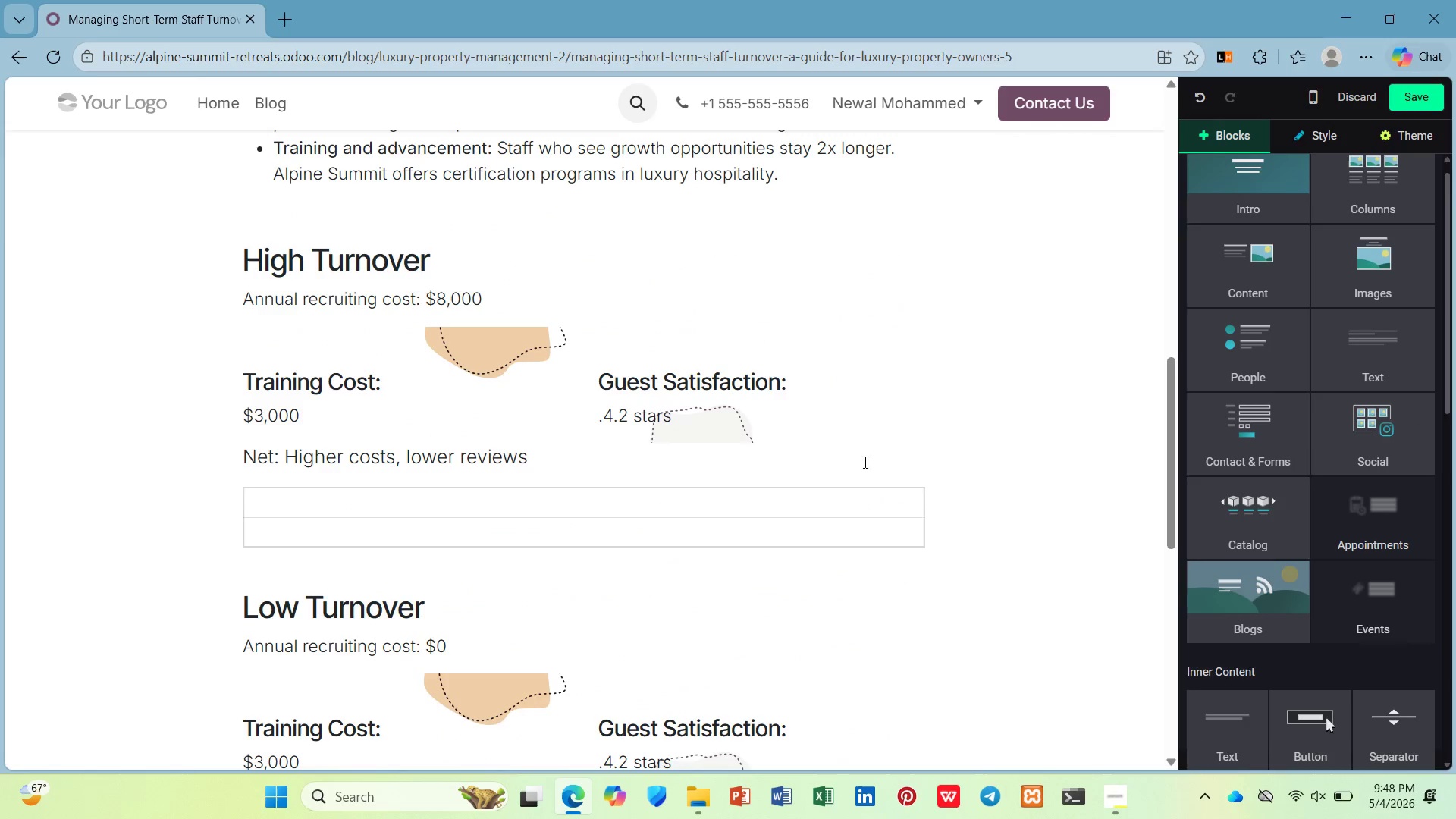 
left_click([931, 422])
 